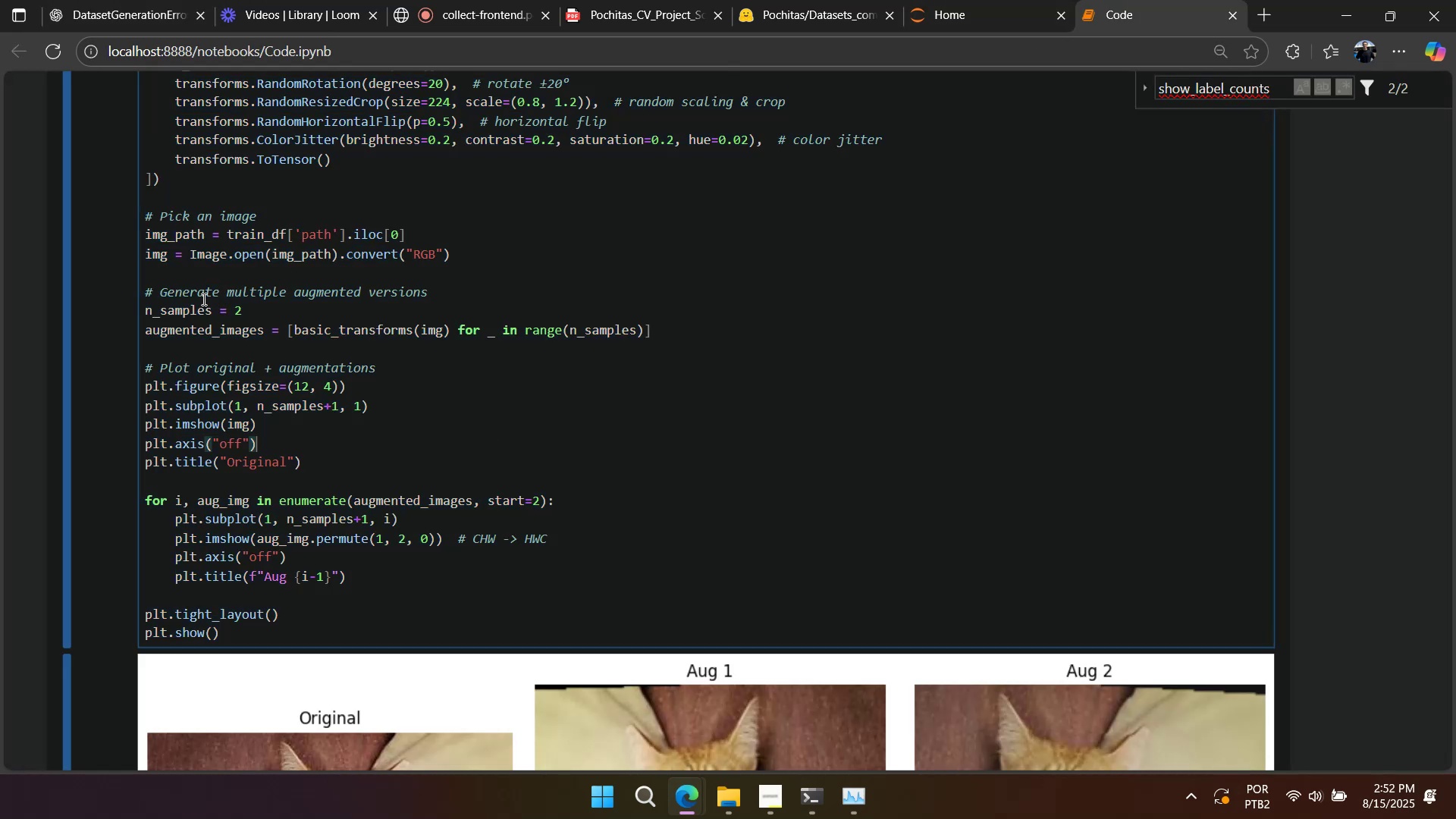 
left_click([194, 299])
 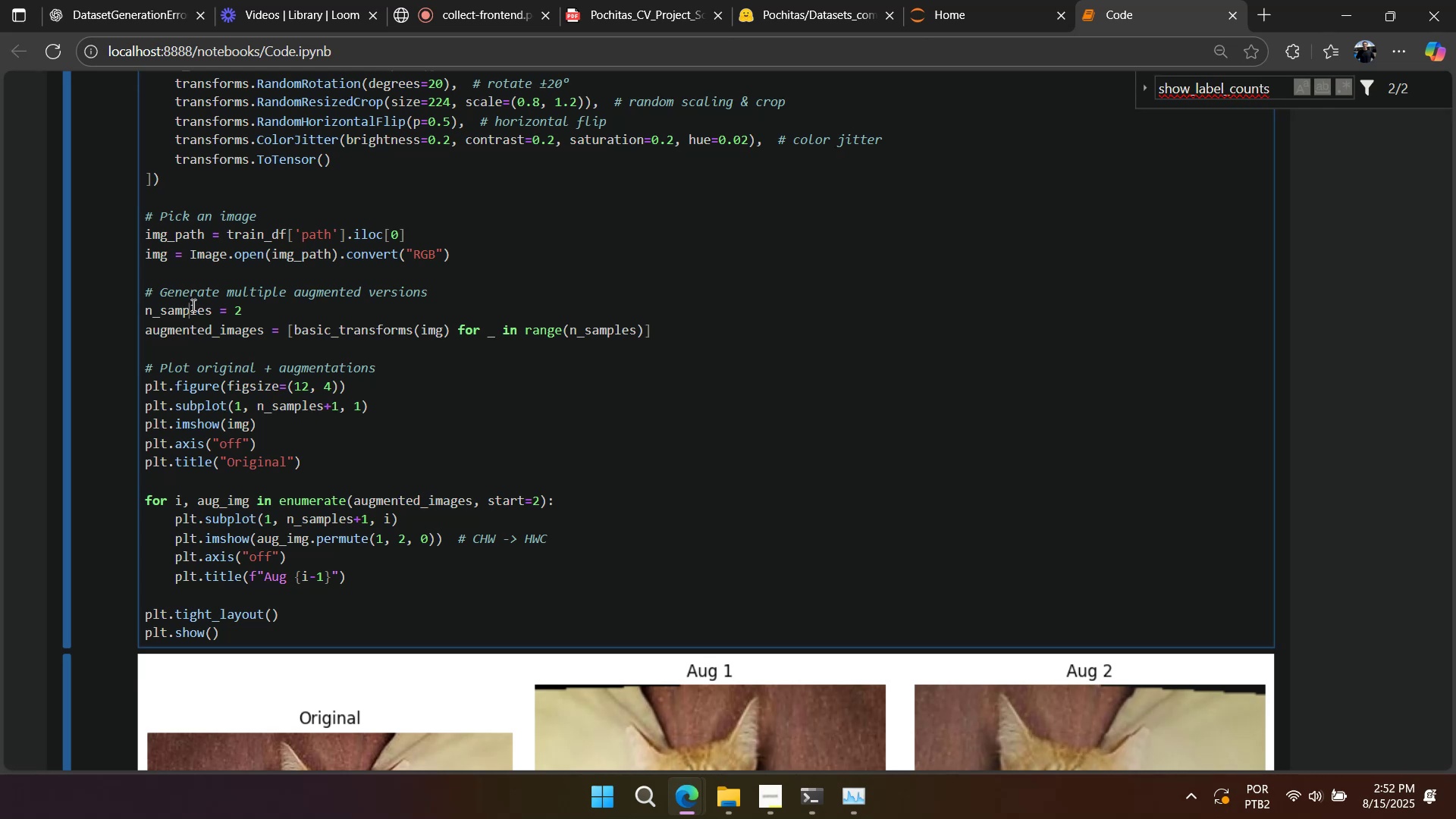 
double_click([192, 305])
 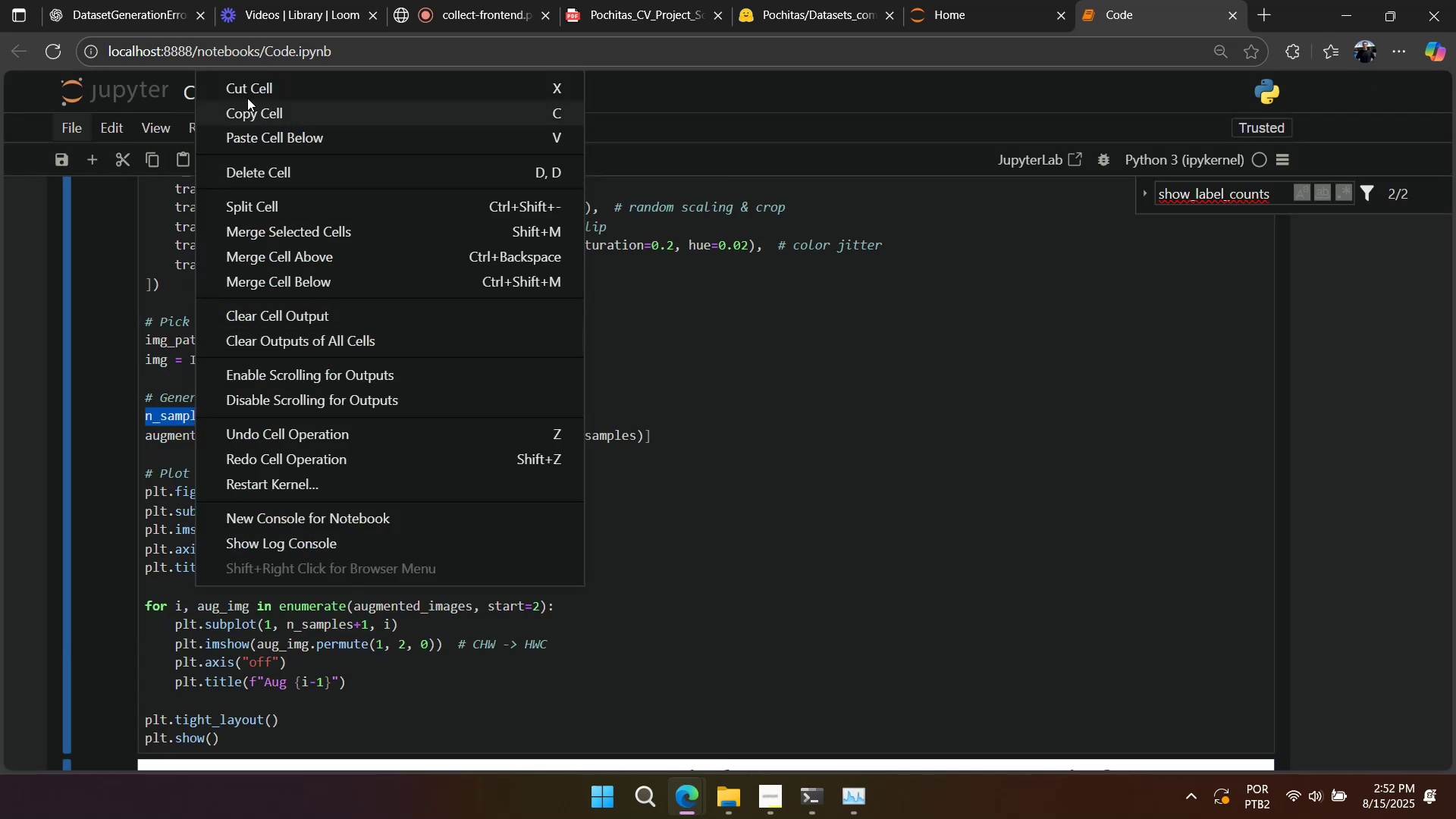 
left_click([242, 111])
 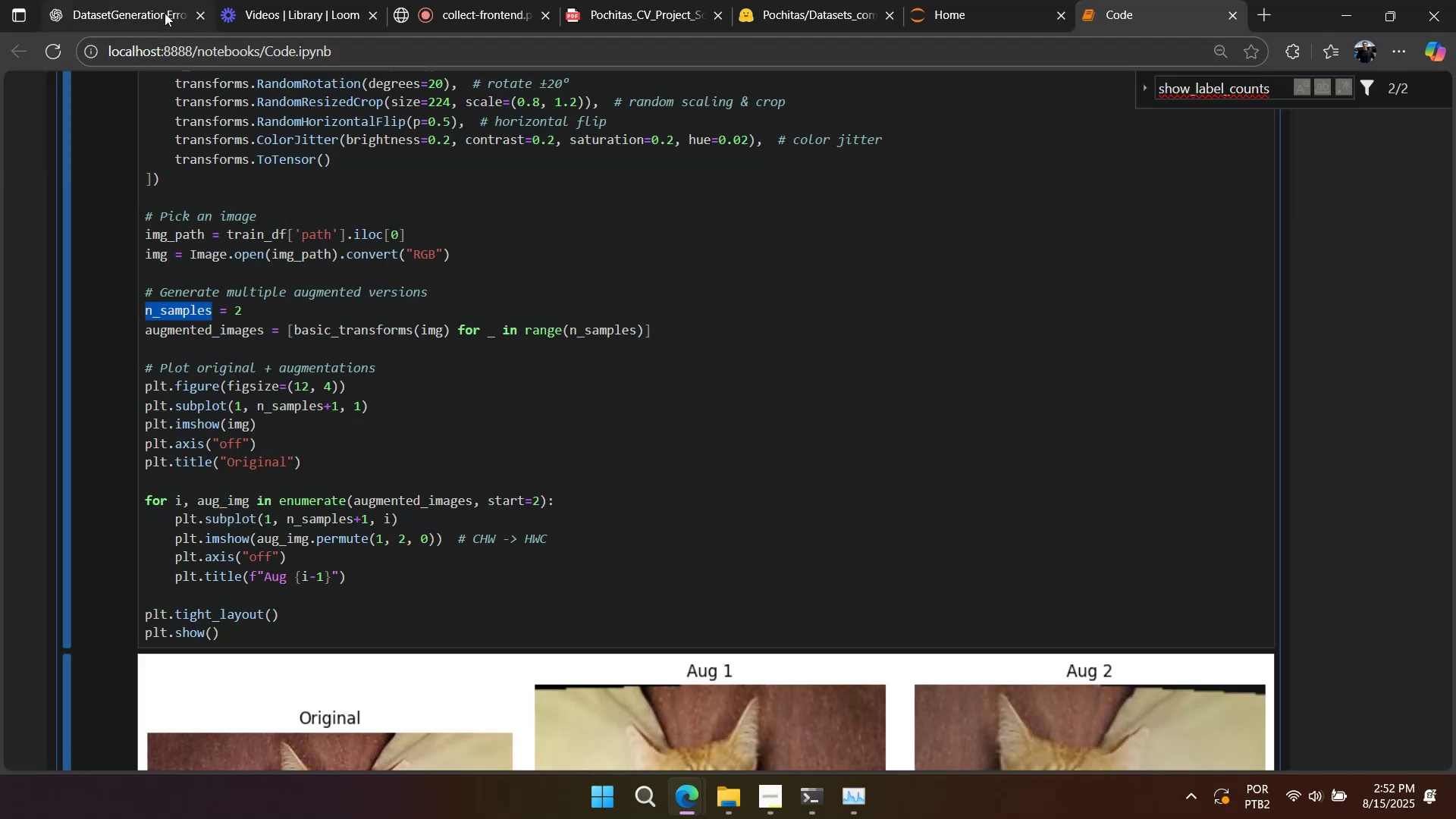 
left_click([165, 13])
 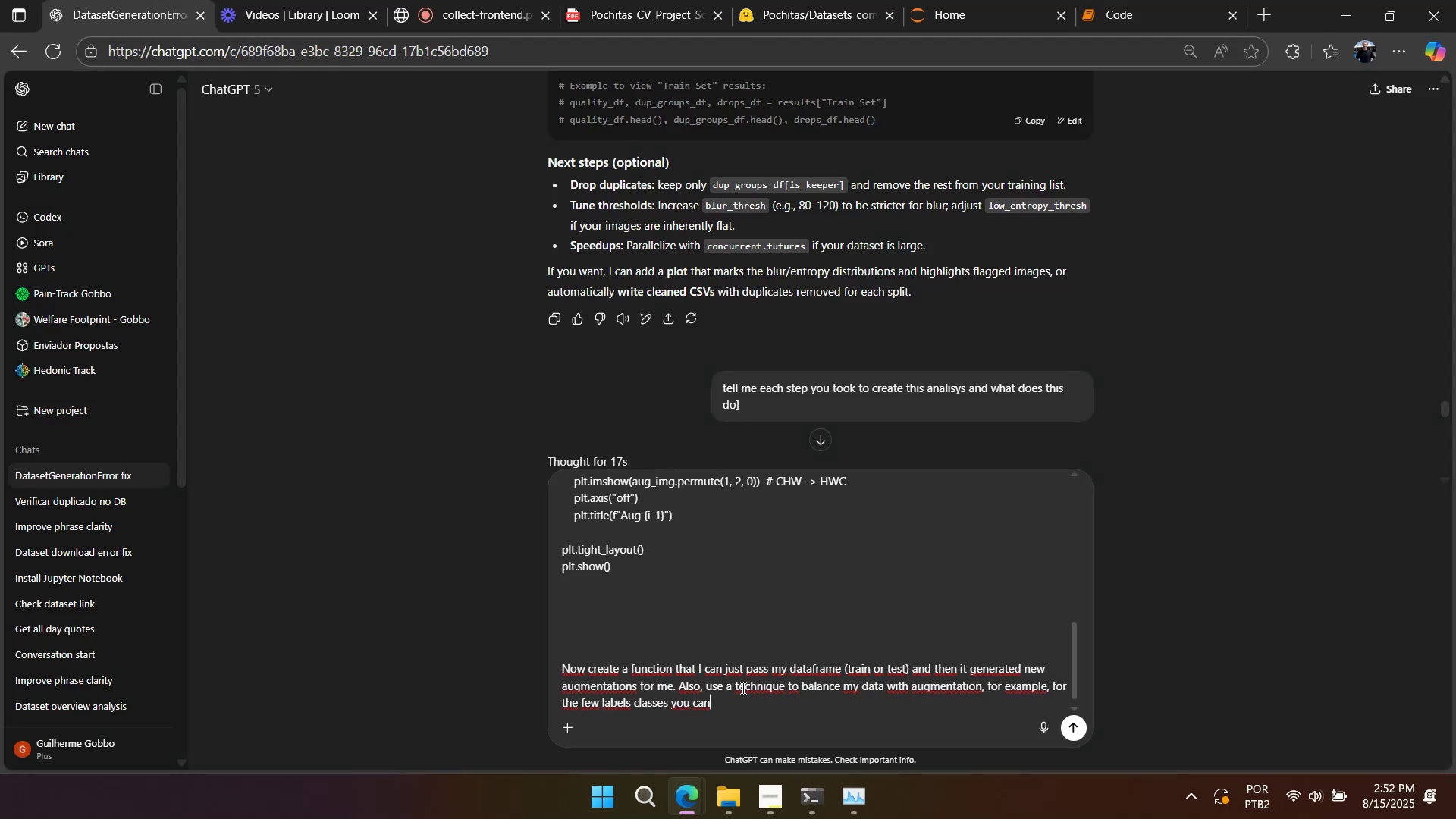 
type( increase the number os l)
key(Backspace)
type(sam)
key(Backspace)
key(Backspace)
key(Backspace)
key(Backspace)
key(Backspace)
type(f samples generated)
 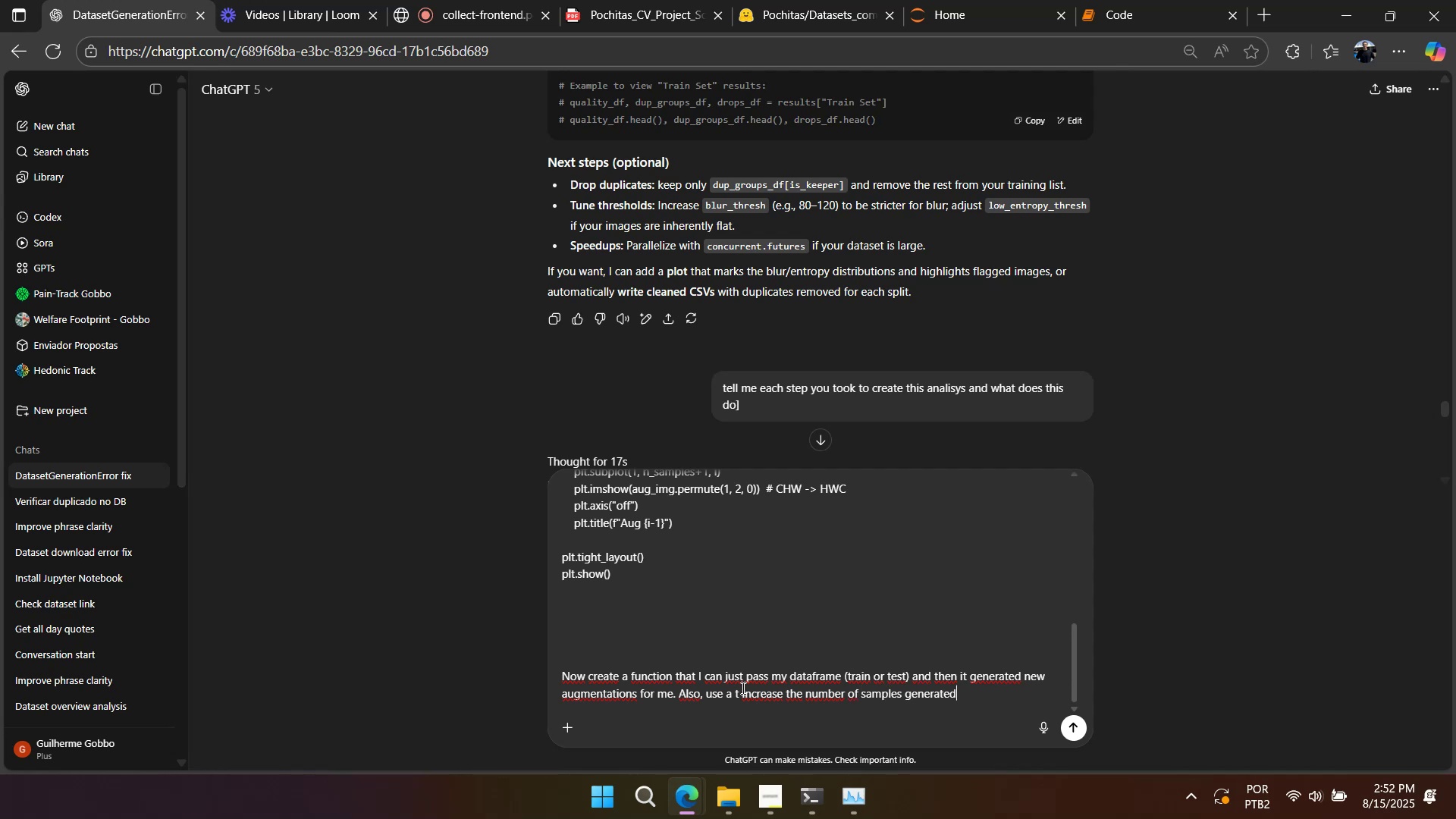 
key(Alt+AltLeft)
 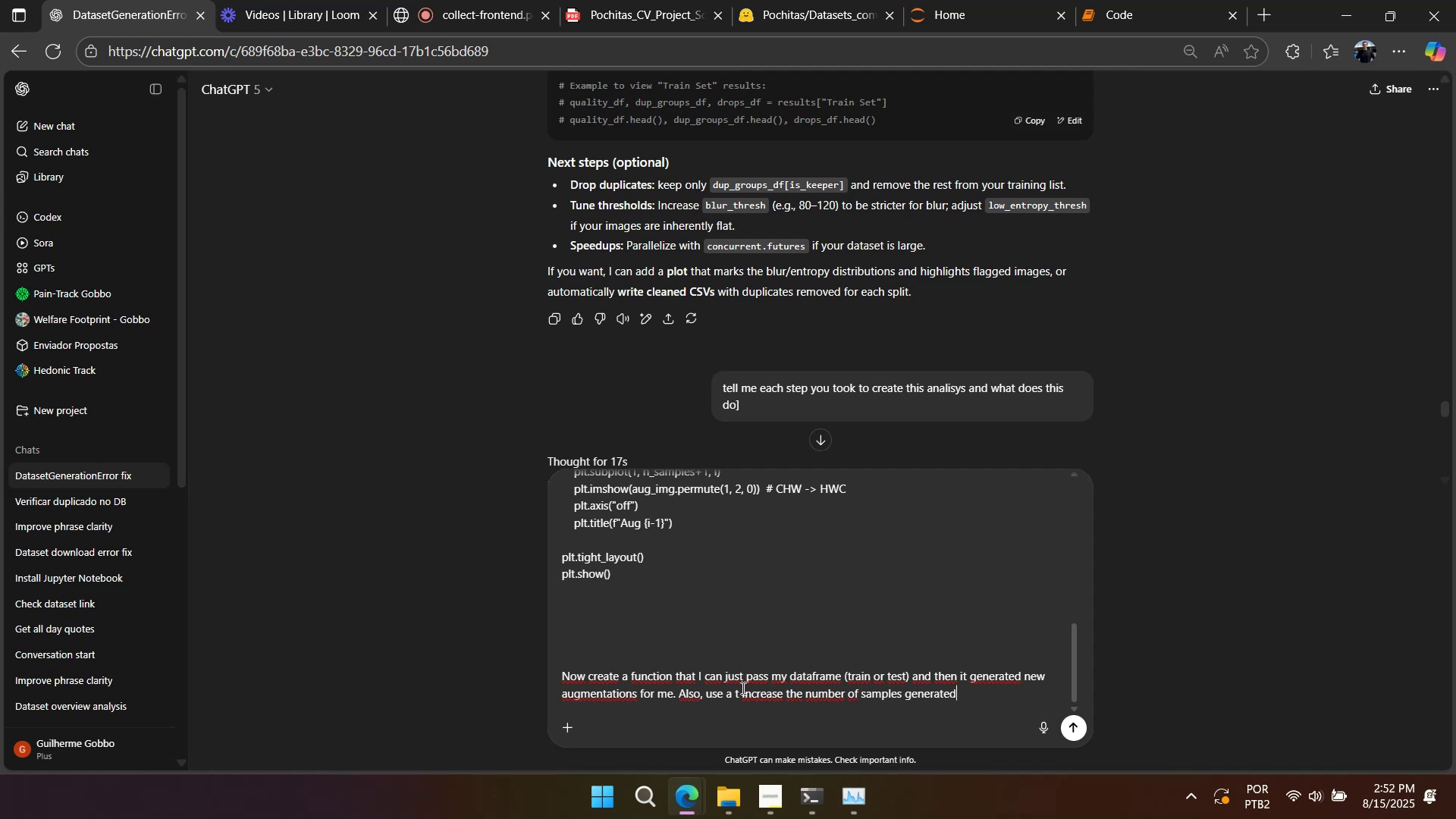 
key(Alt+Tab)
 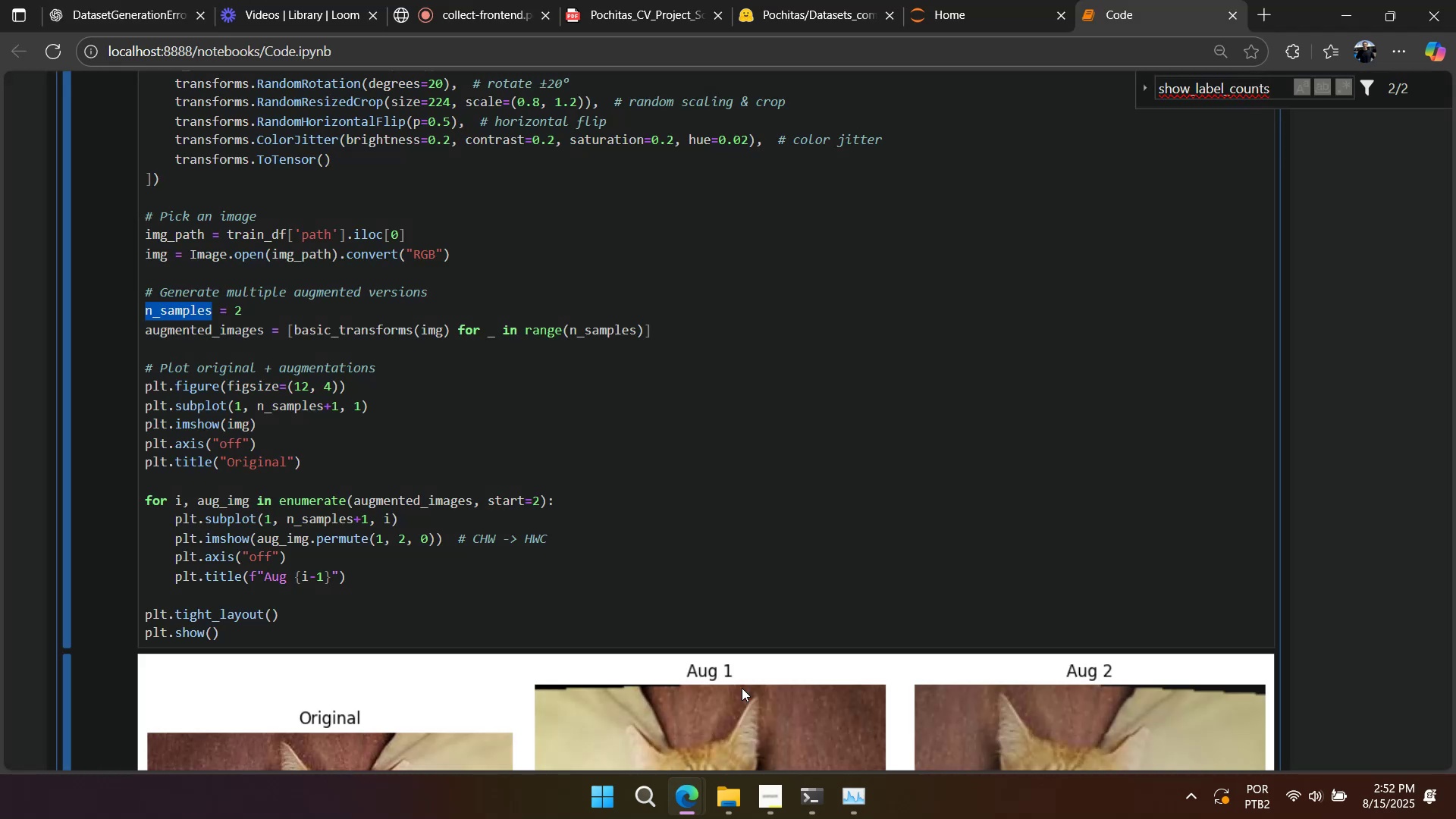 
scroll: coordinate [804, 666], scroll_direction: up, amount: 2.0
 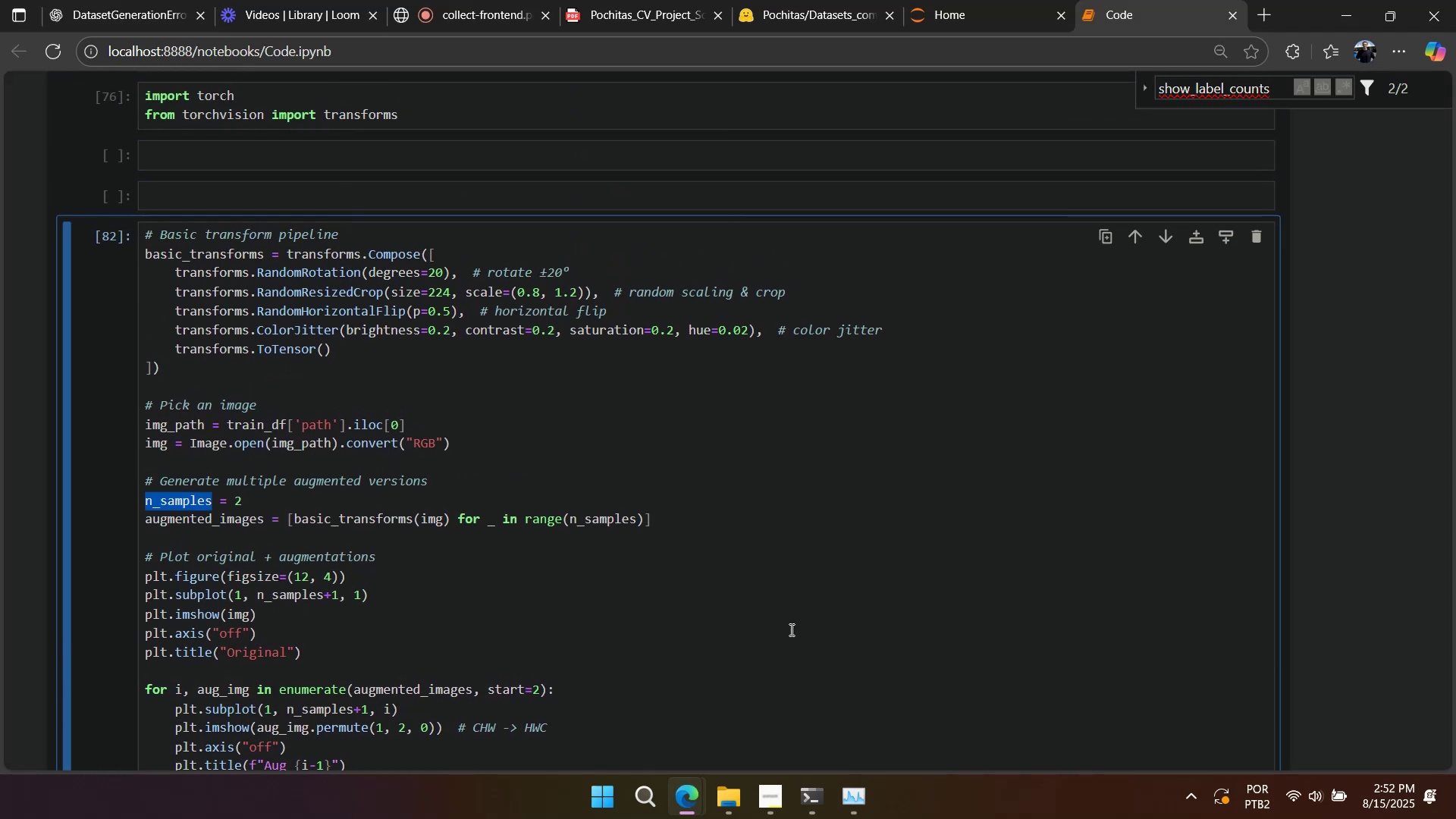 
key(Alt+AltLeft)
 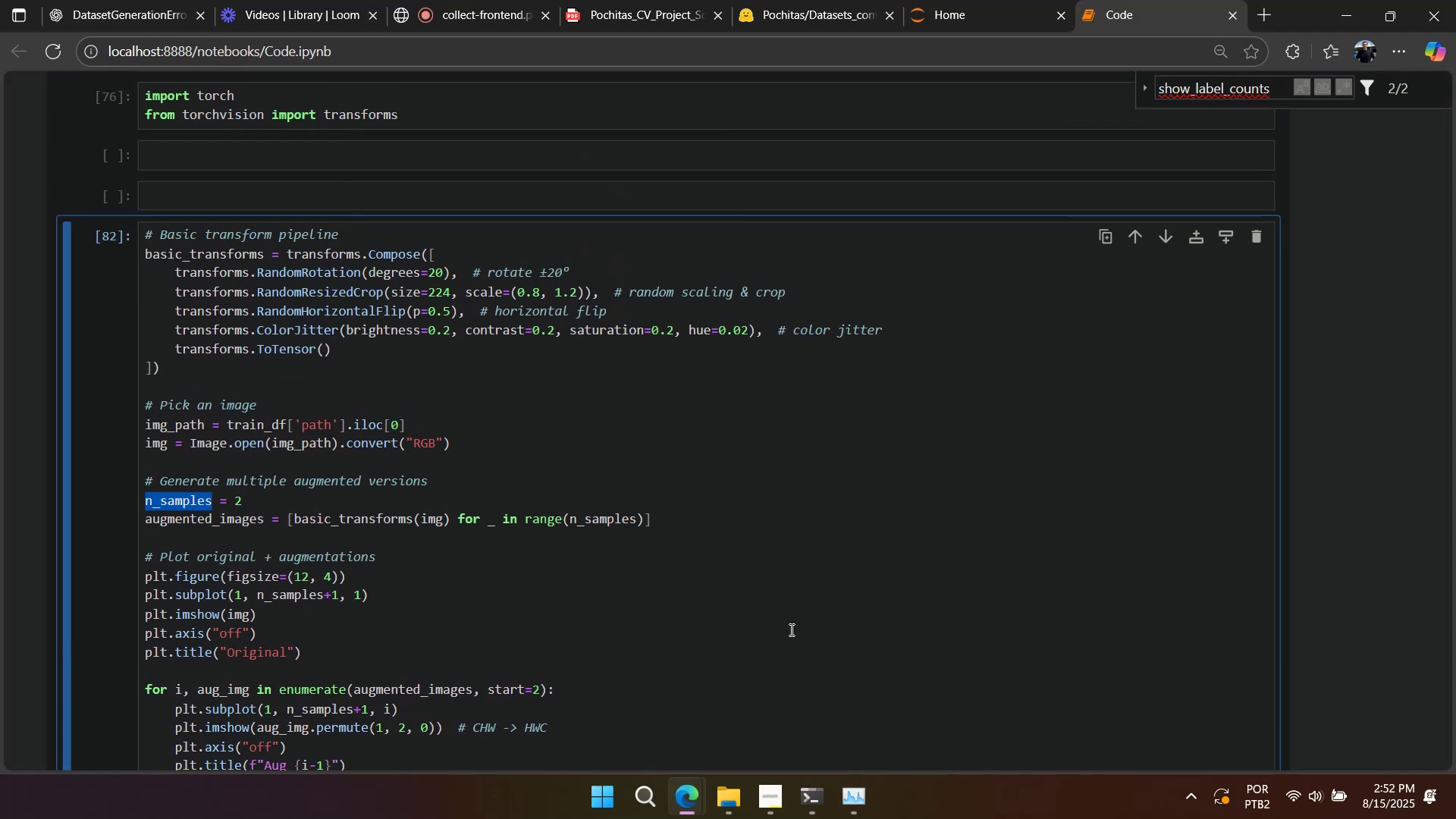 
key(Alt+Tab)
 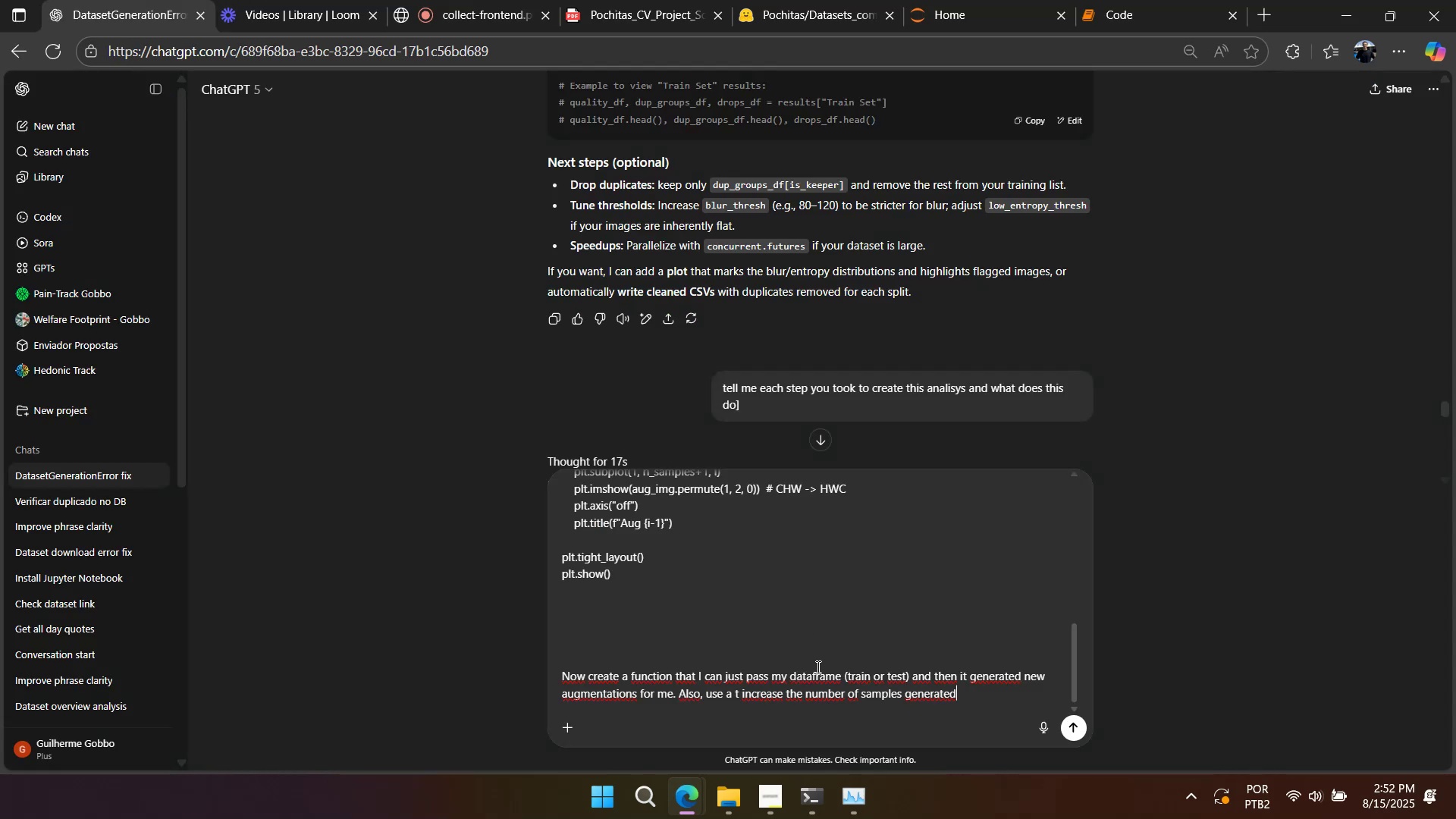 
left_click([890, 681])
 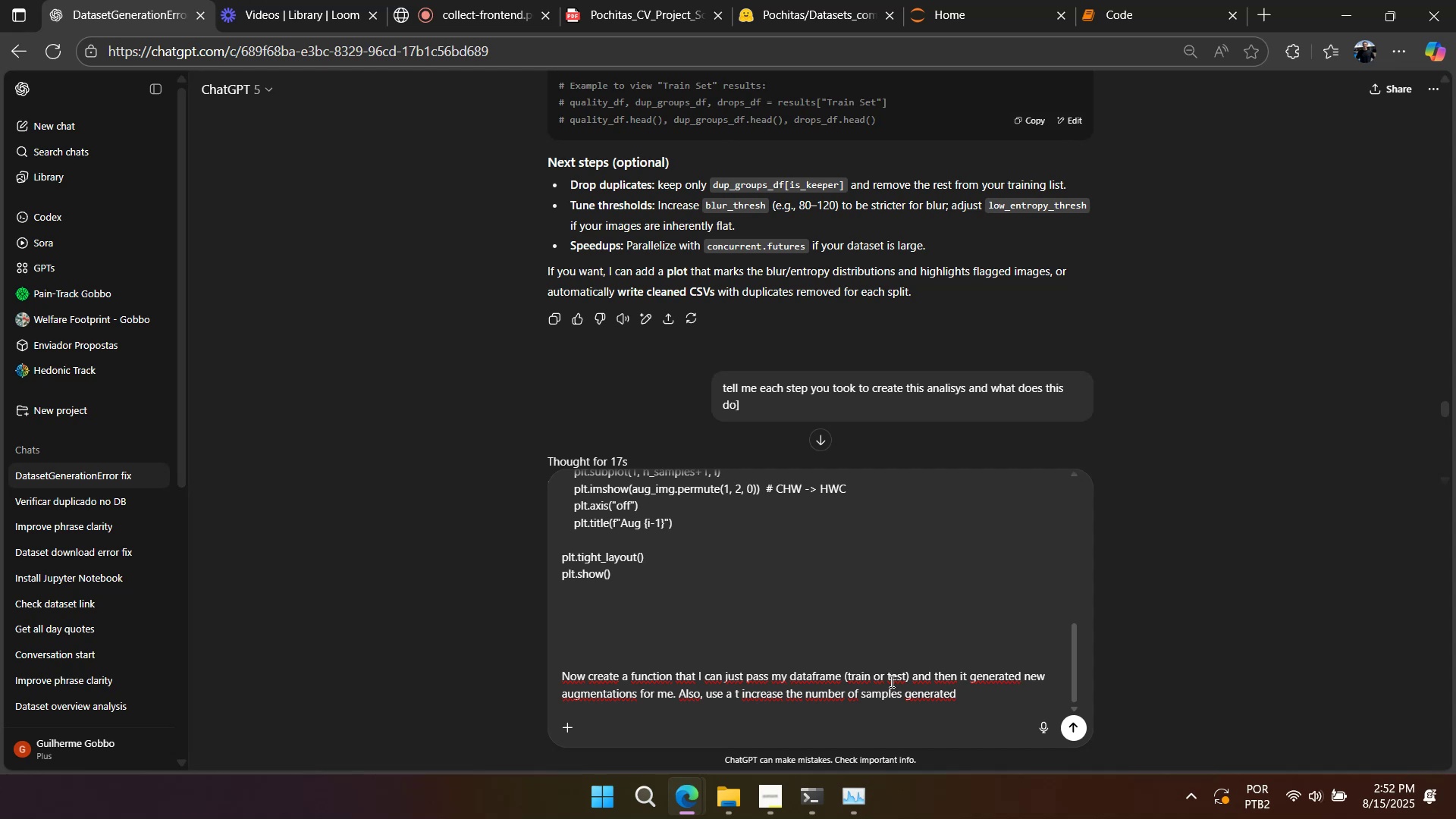 
key(Enter)
 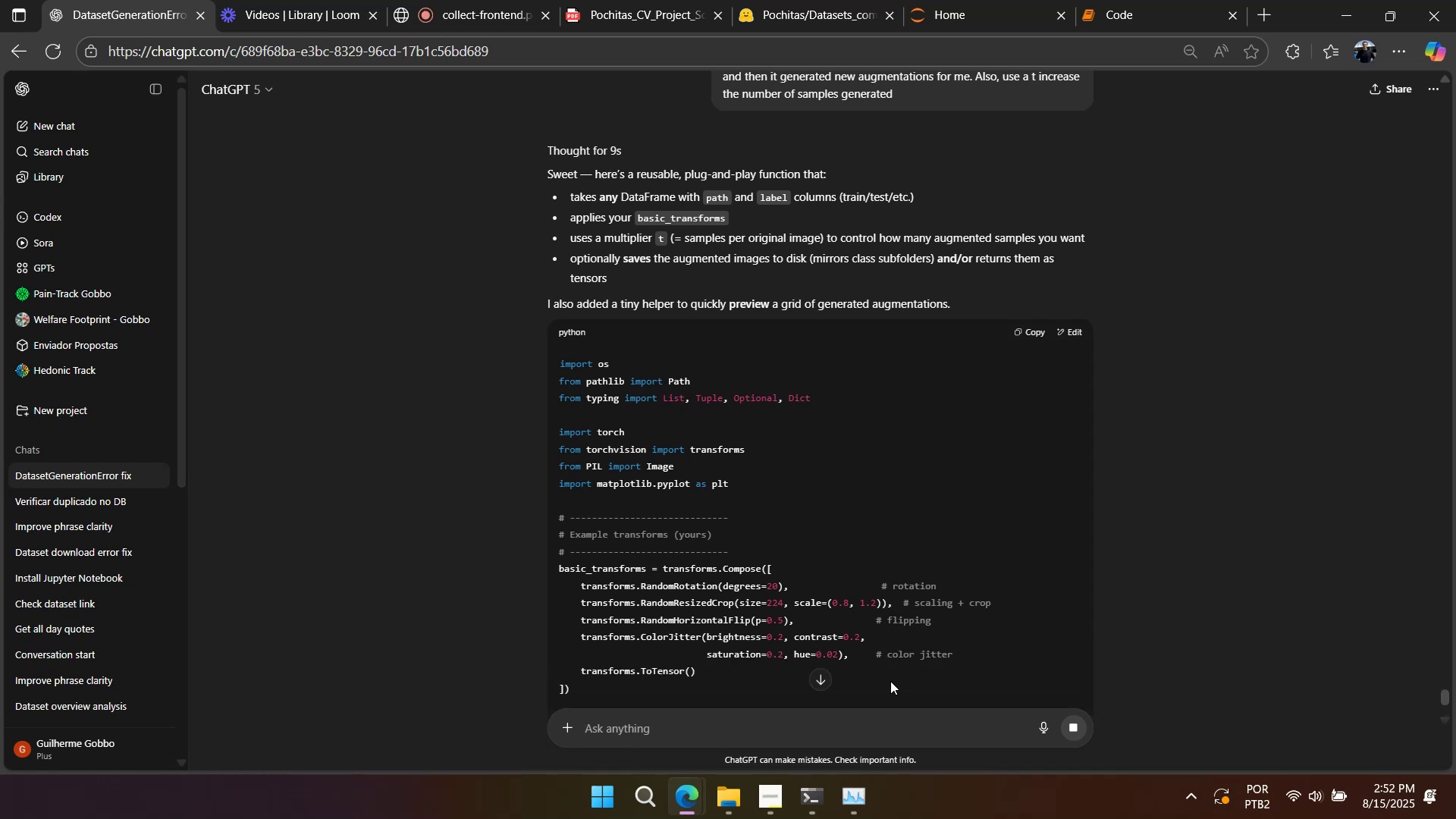 
wait(27.47)
 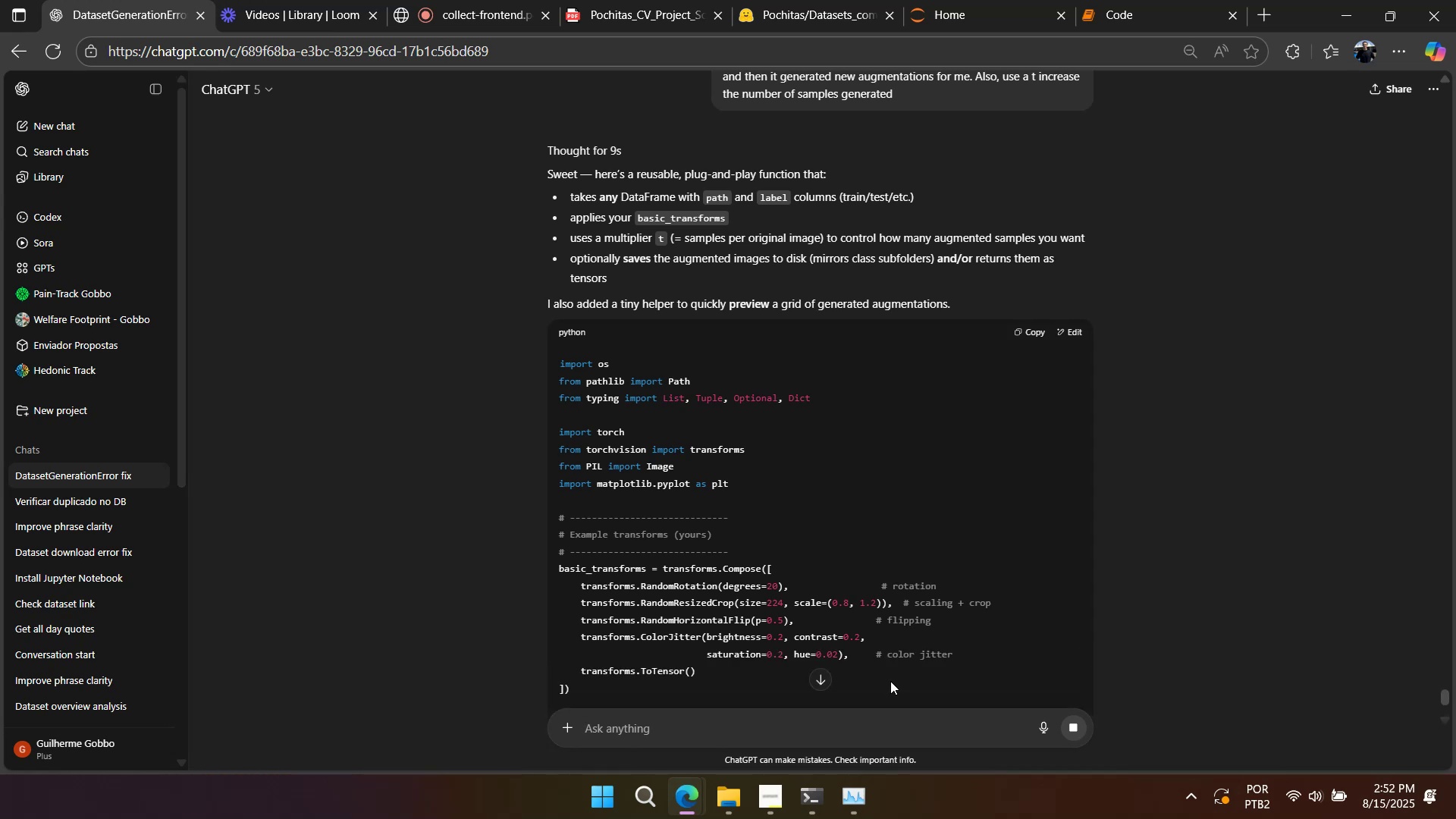 
scroll: coordinate [896, 595], scroll_direction: down, amount: 4.0
 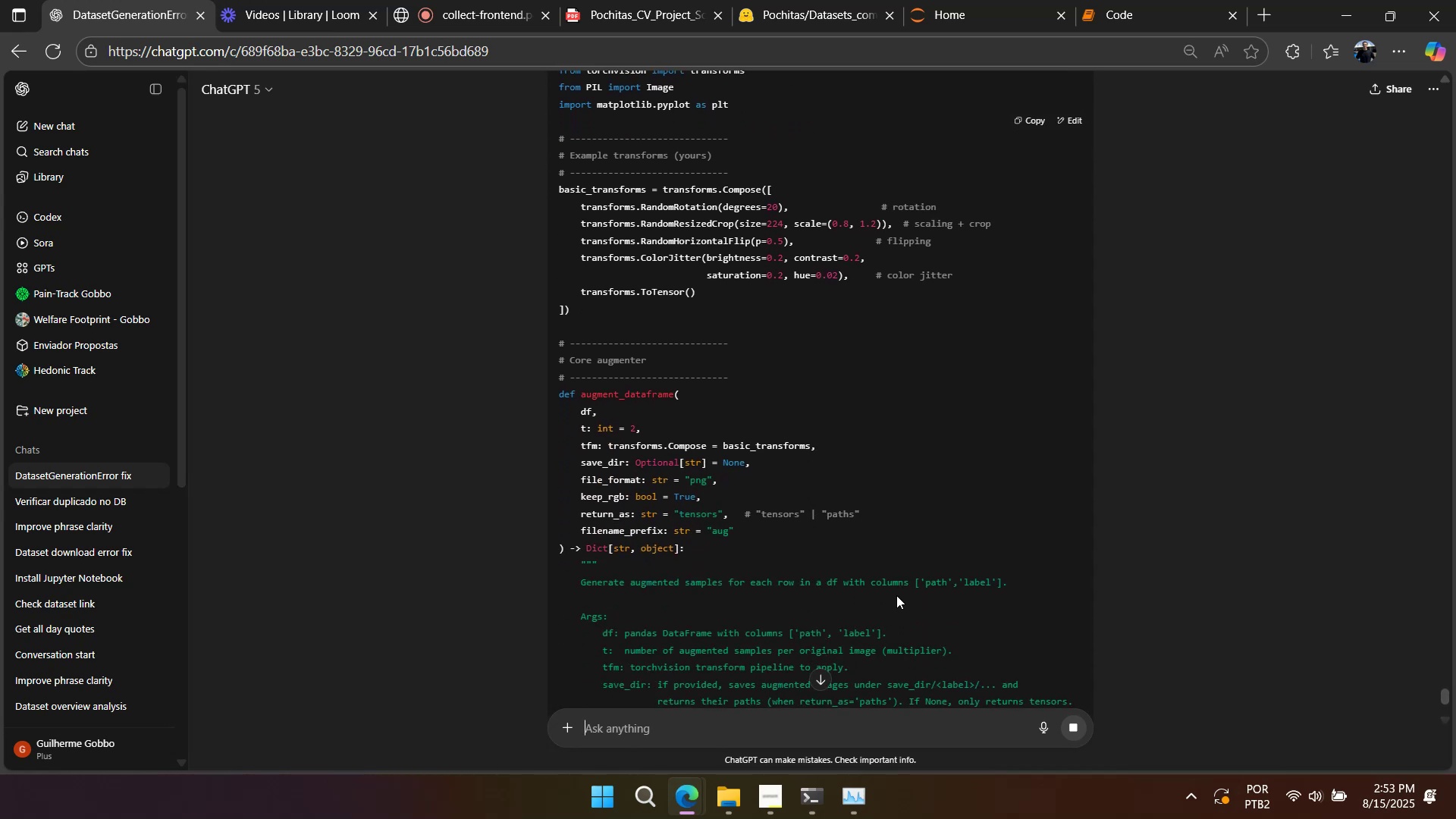 
scroll: coordinate [896, 595], scroll_direction: up, amount: 2.0
 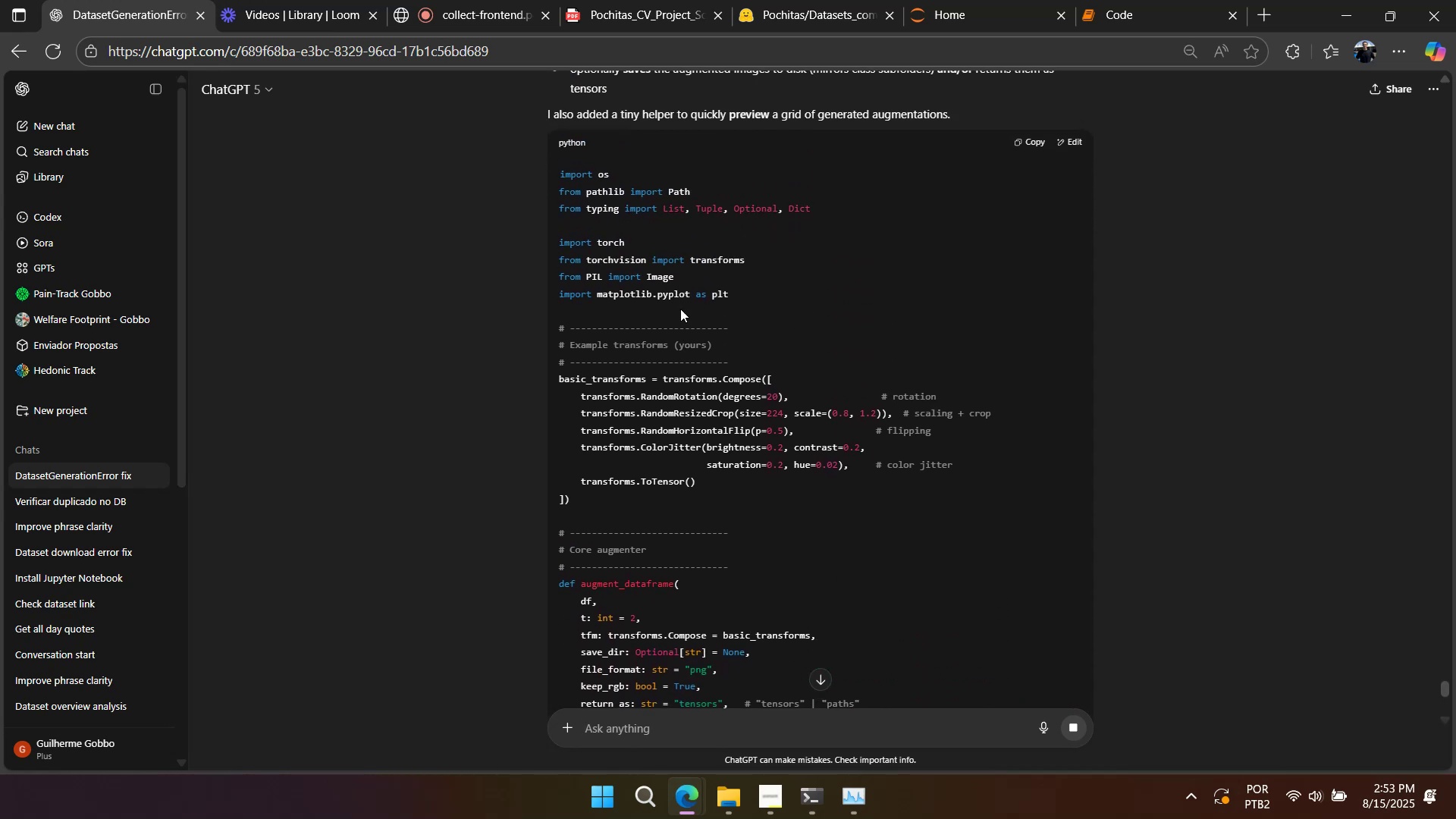 
double_click([676, 212])
 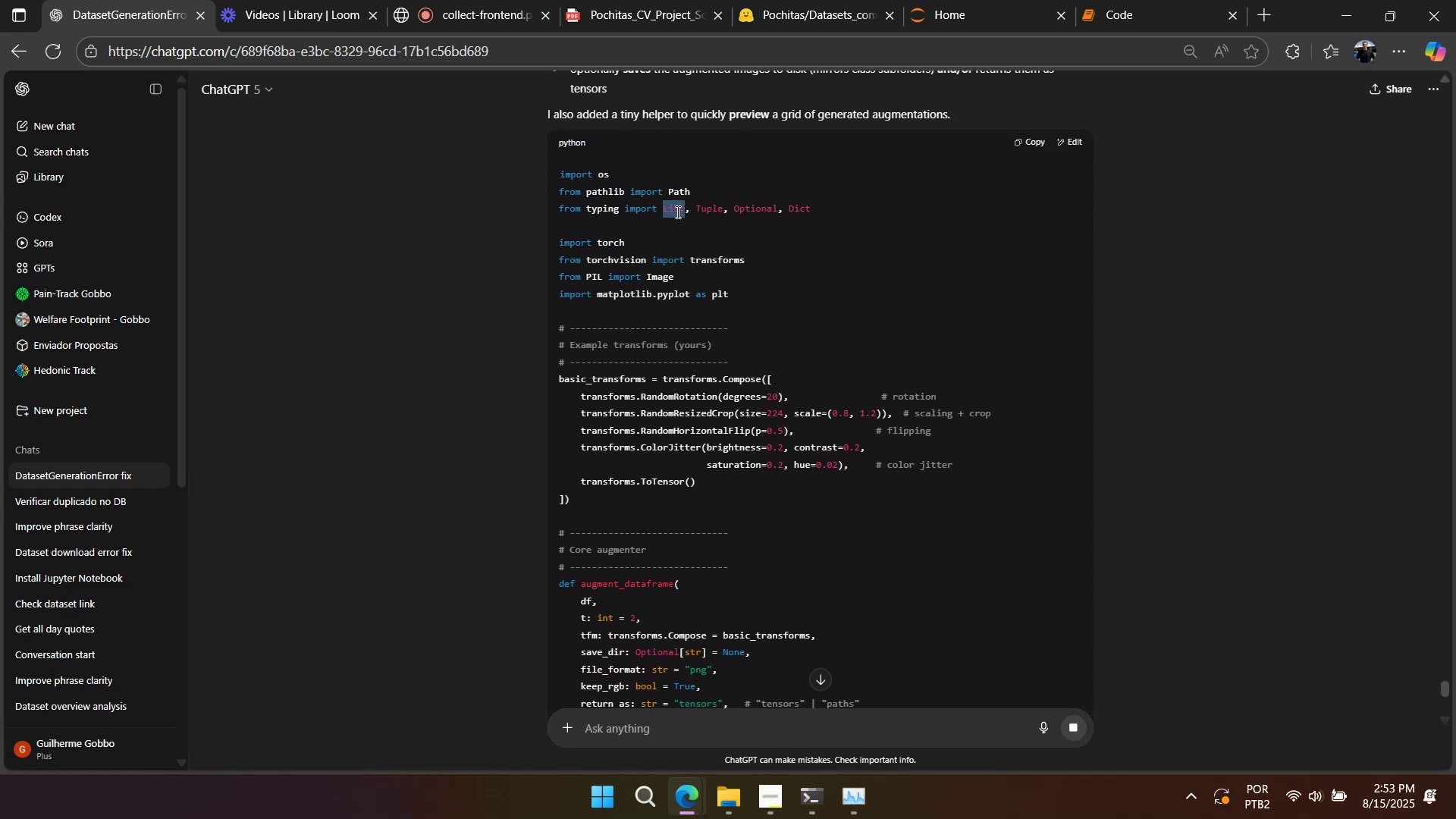 
triple_click([676, 212])
 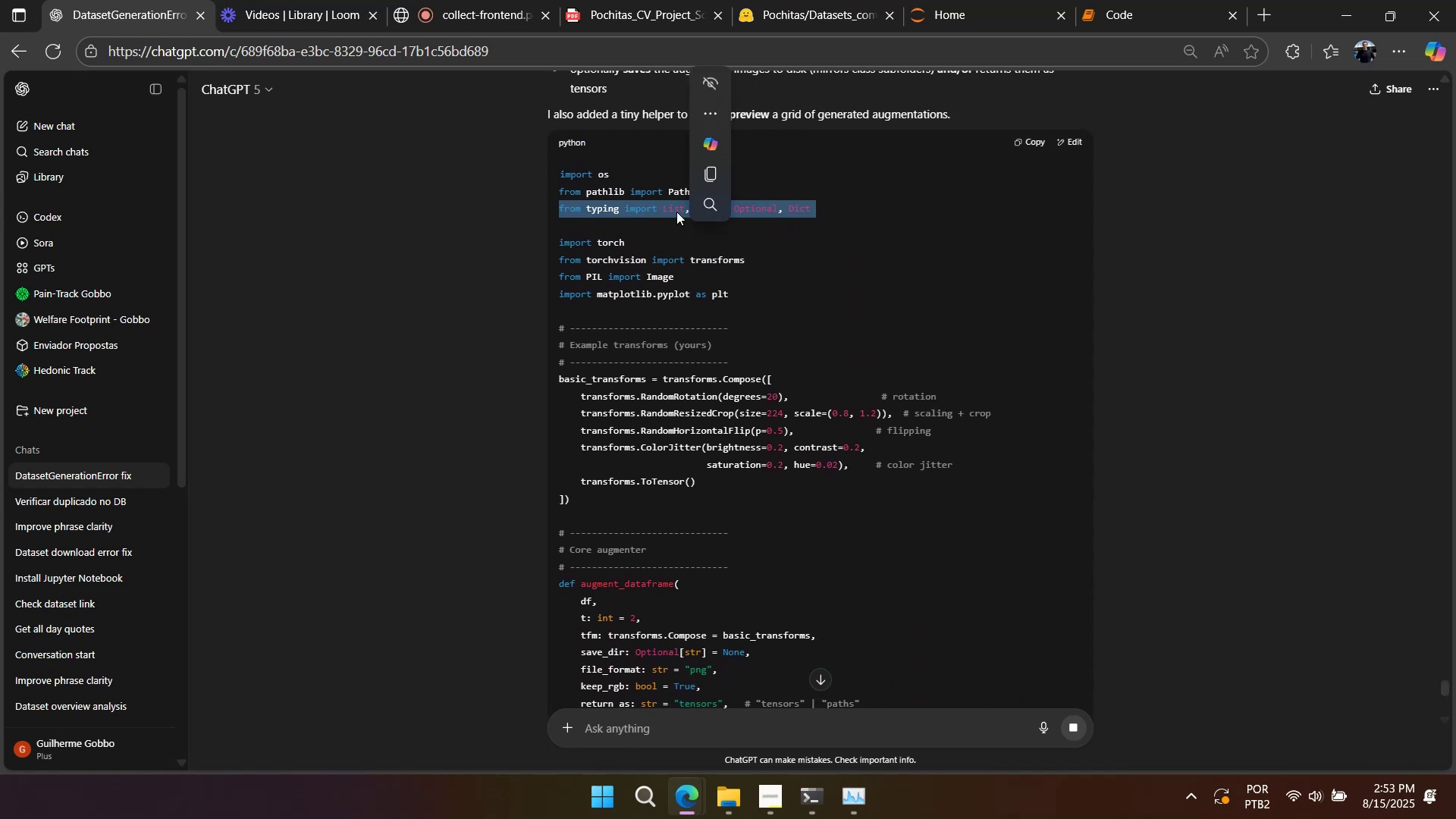 
right_click([676, 212])
 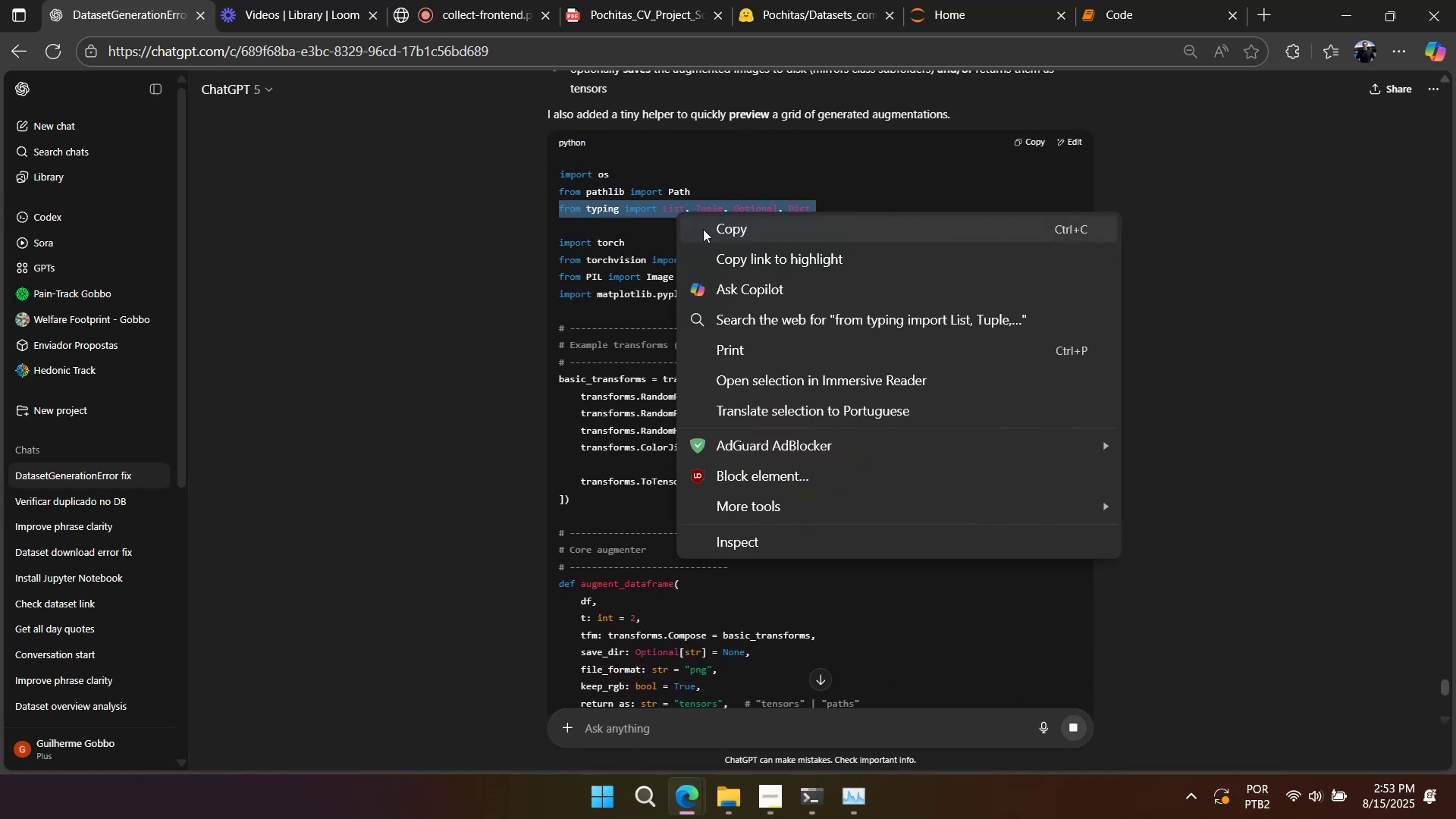 
left_click([704, 228])
 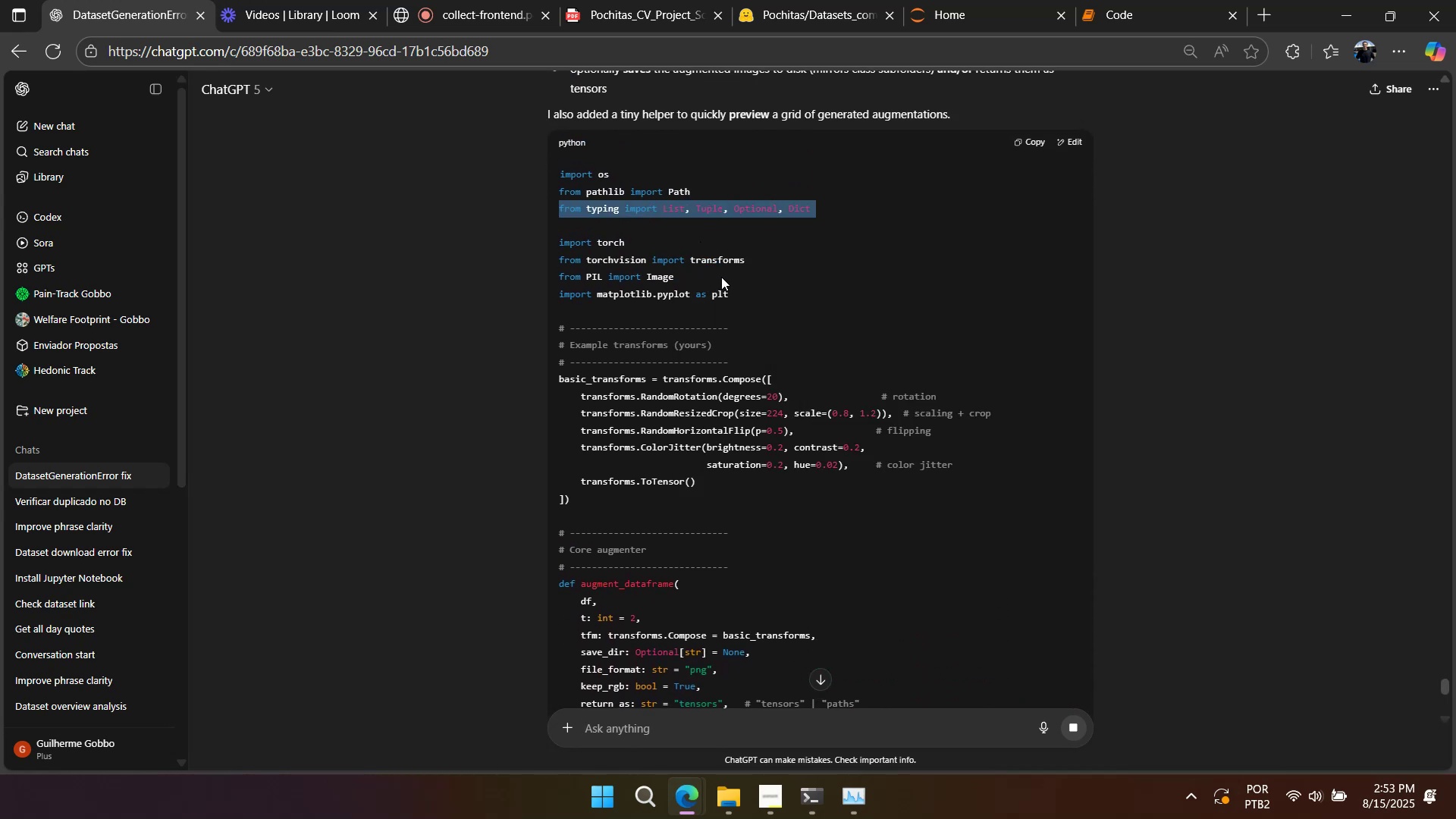 
left_click([1109, 4])
 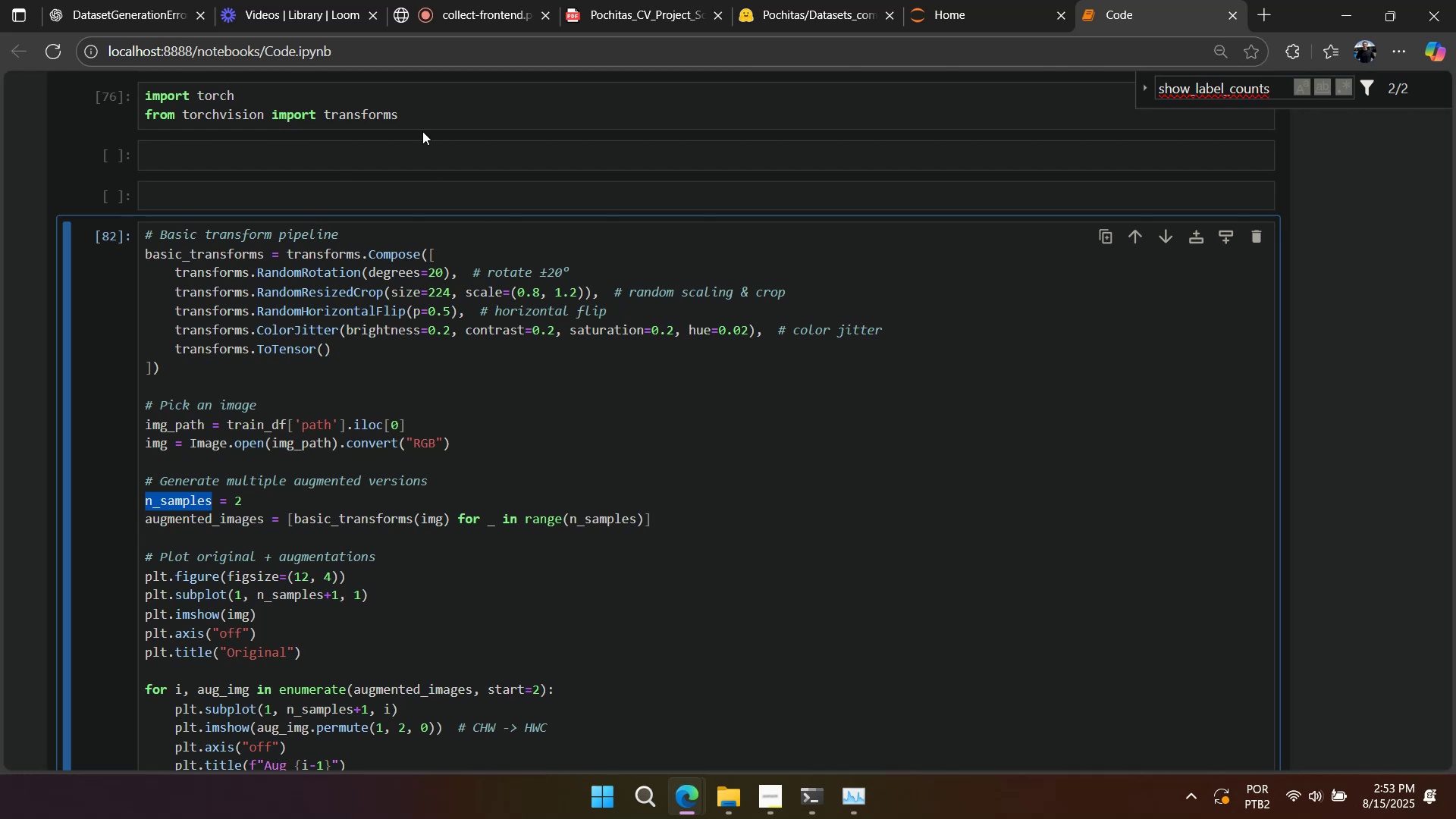 
left_click([431, 126])
 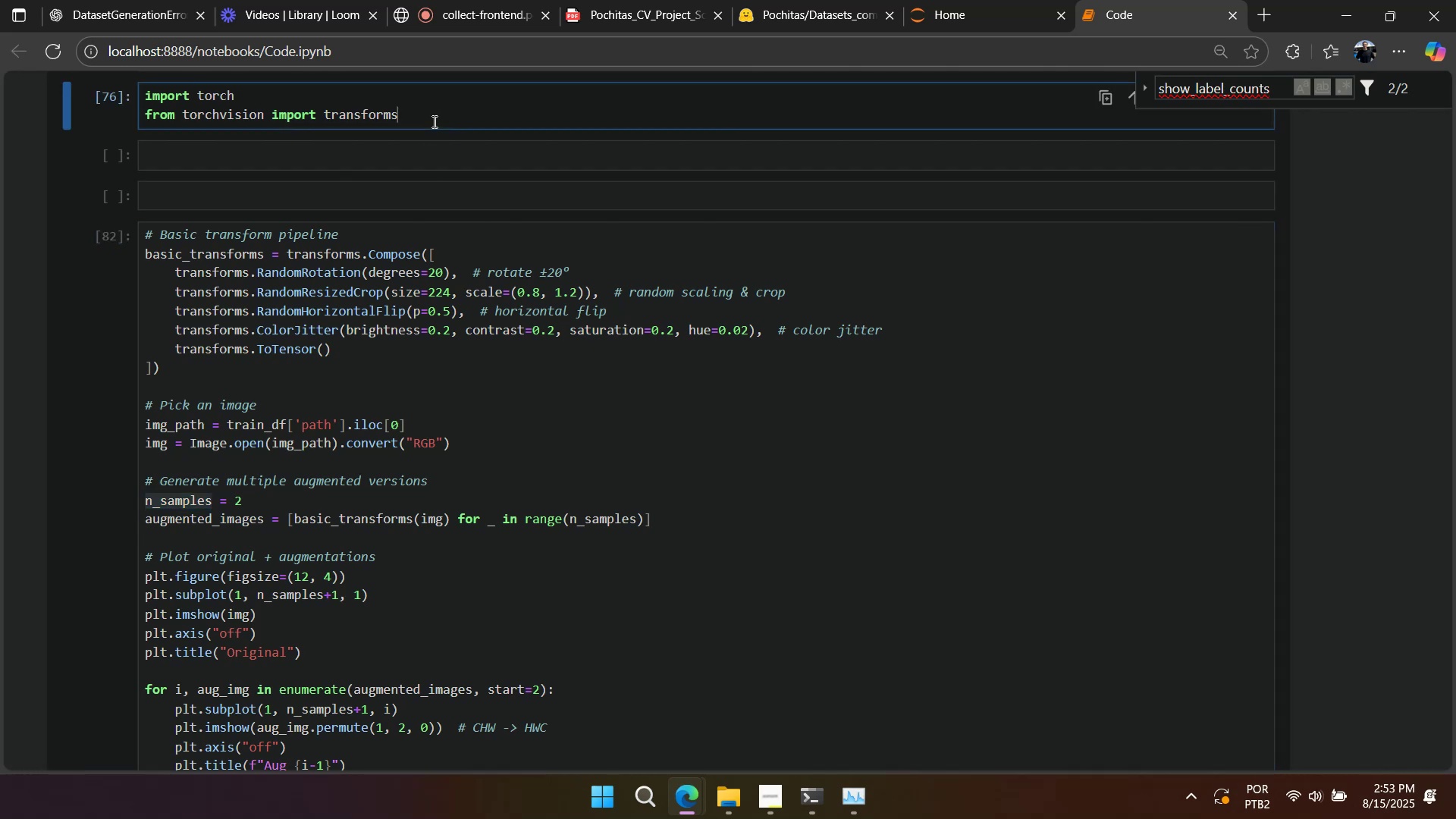 
key(Enter)
 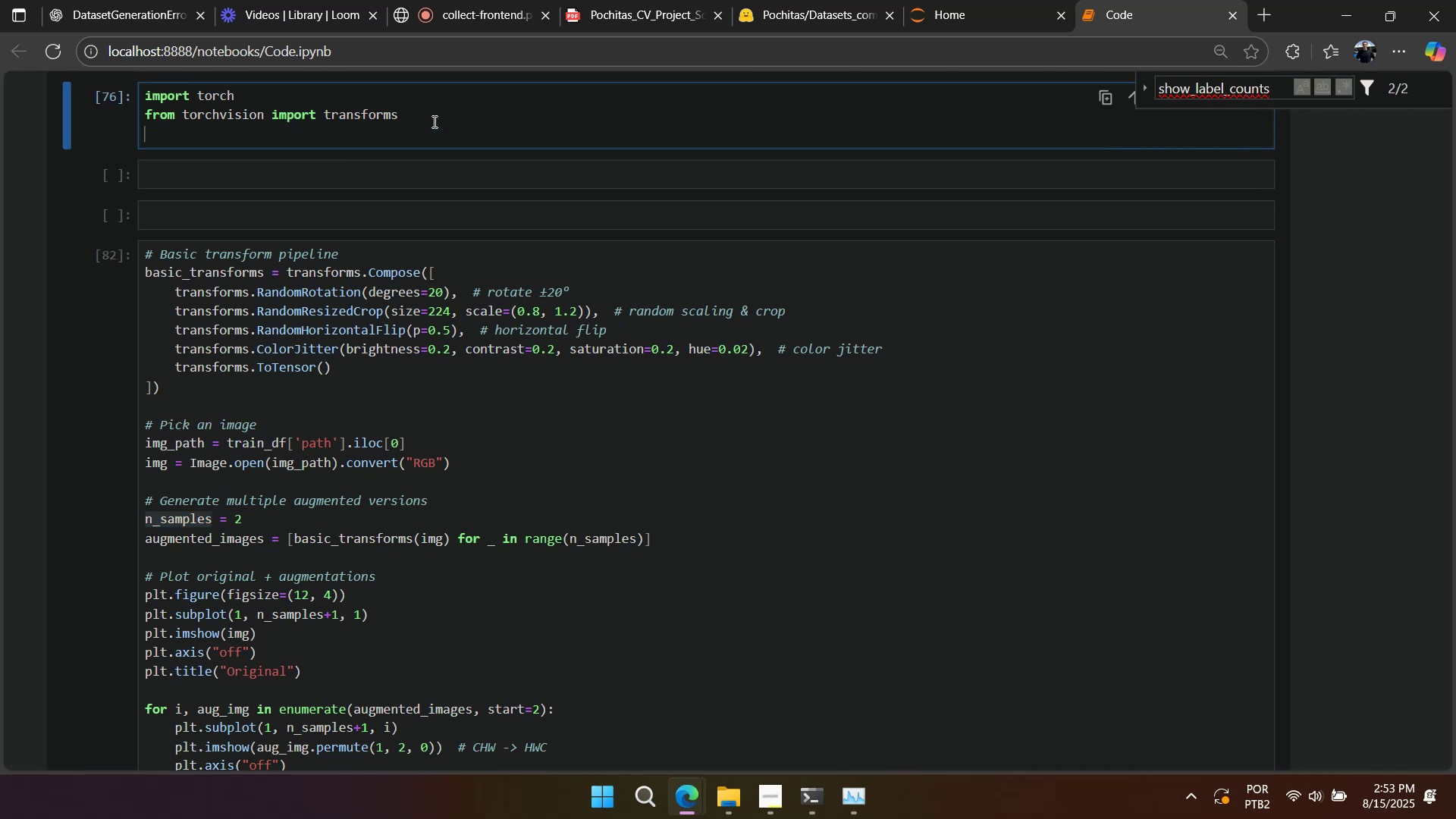 
key(Control+V)
 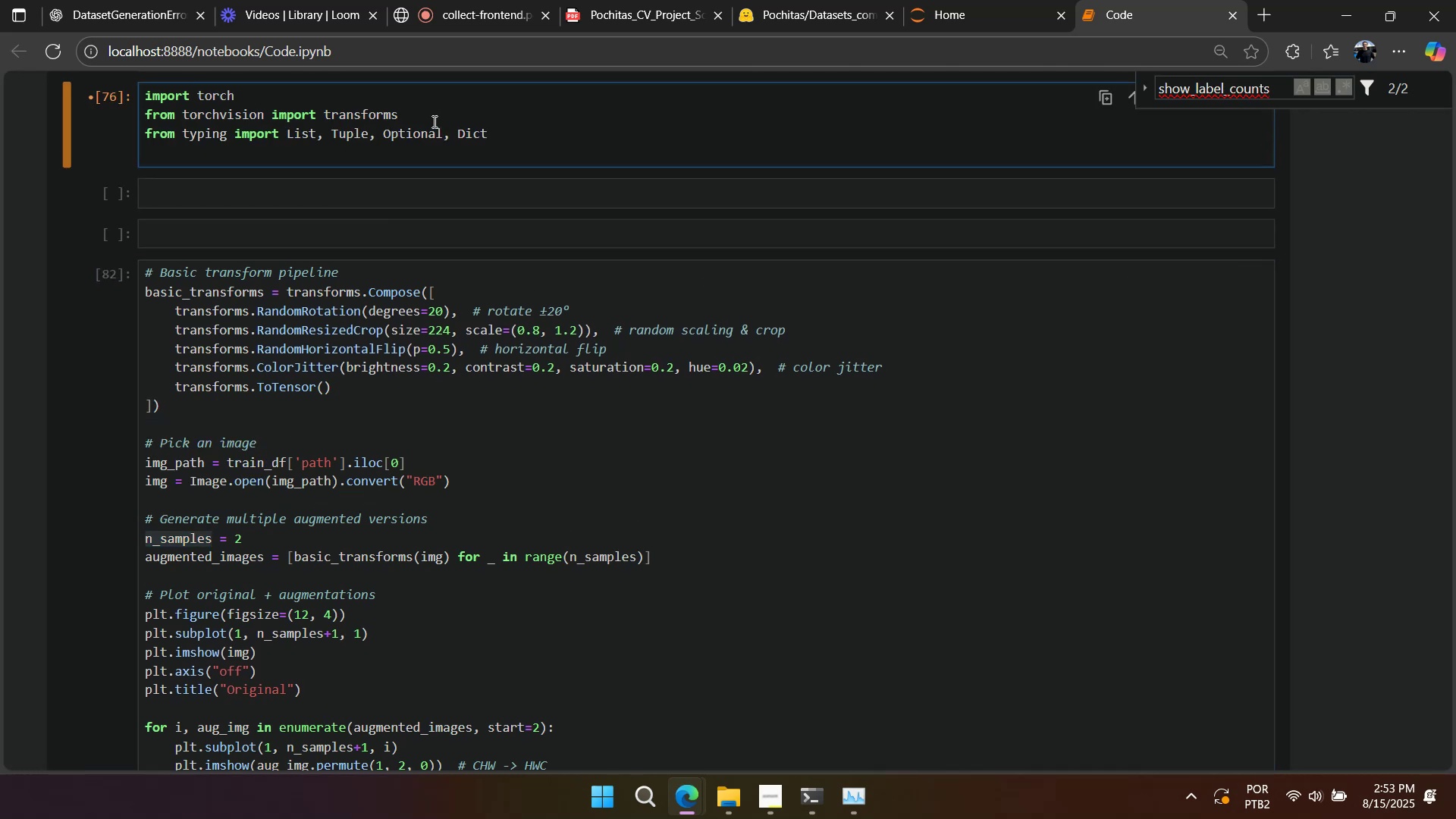 
key(Backspace)
 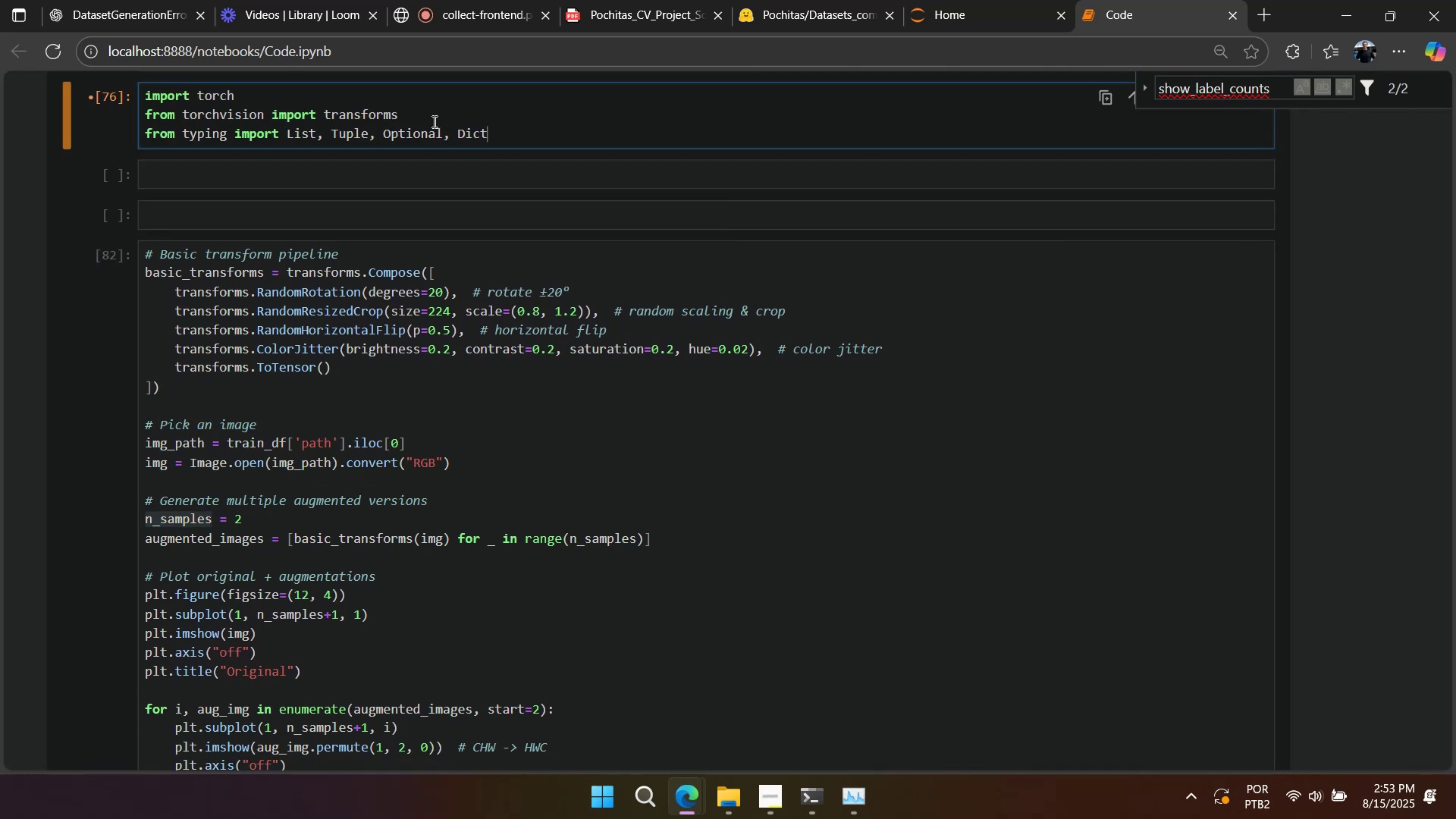 
key(Shift+Enter)
 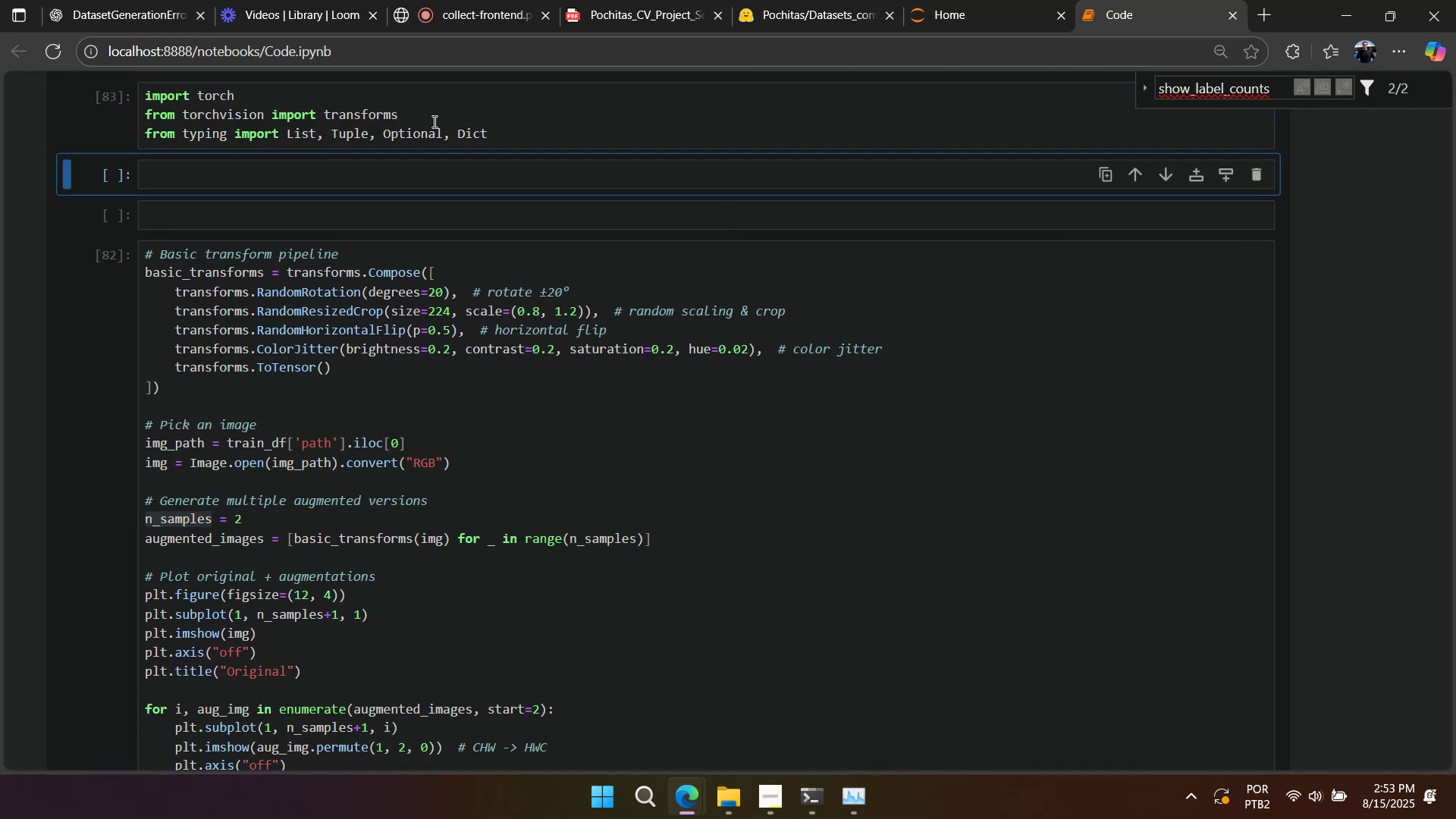 
left_click([93, 6])
 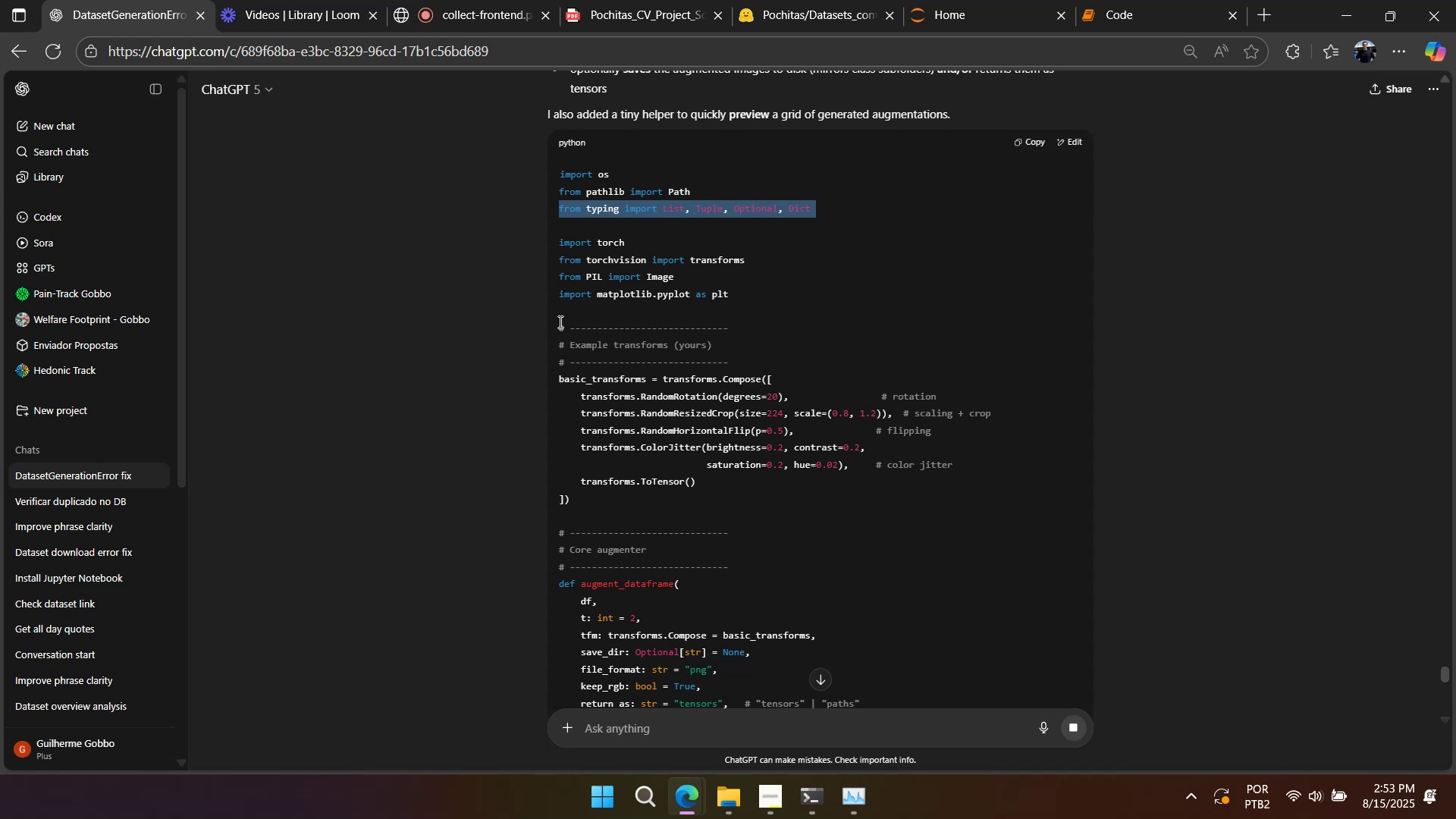 
scroll: coordinate [612, 303], scroll_direction: down, amount: 18.0
 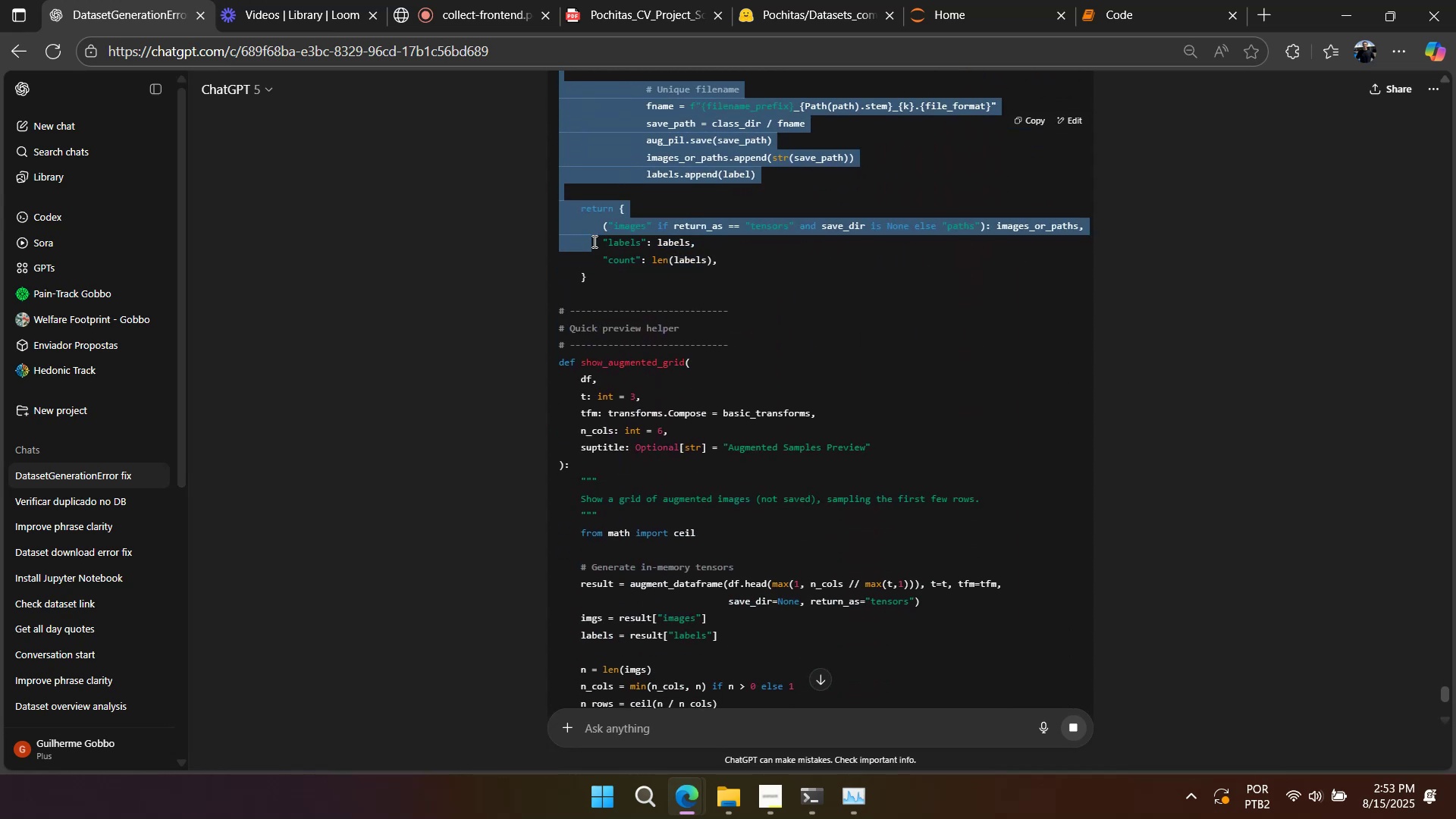 
scroll: coordinate [658, 309], scroll_direction: down, amount: 5.0
 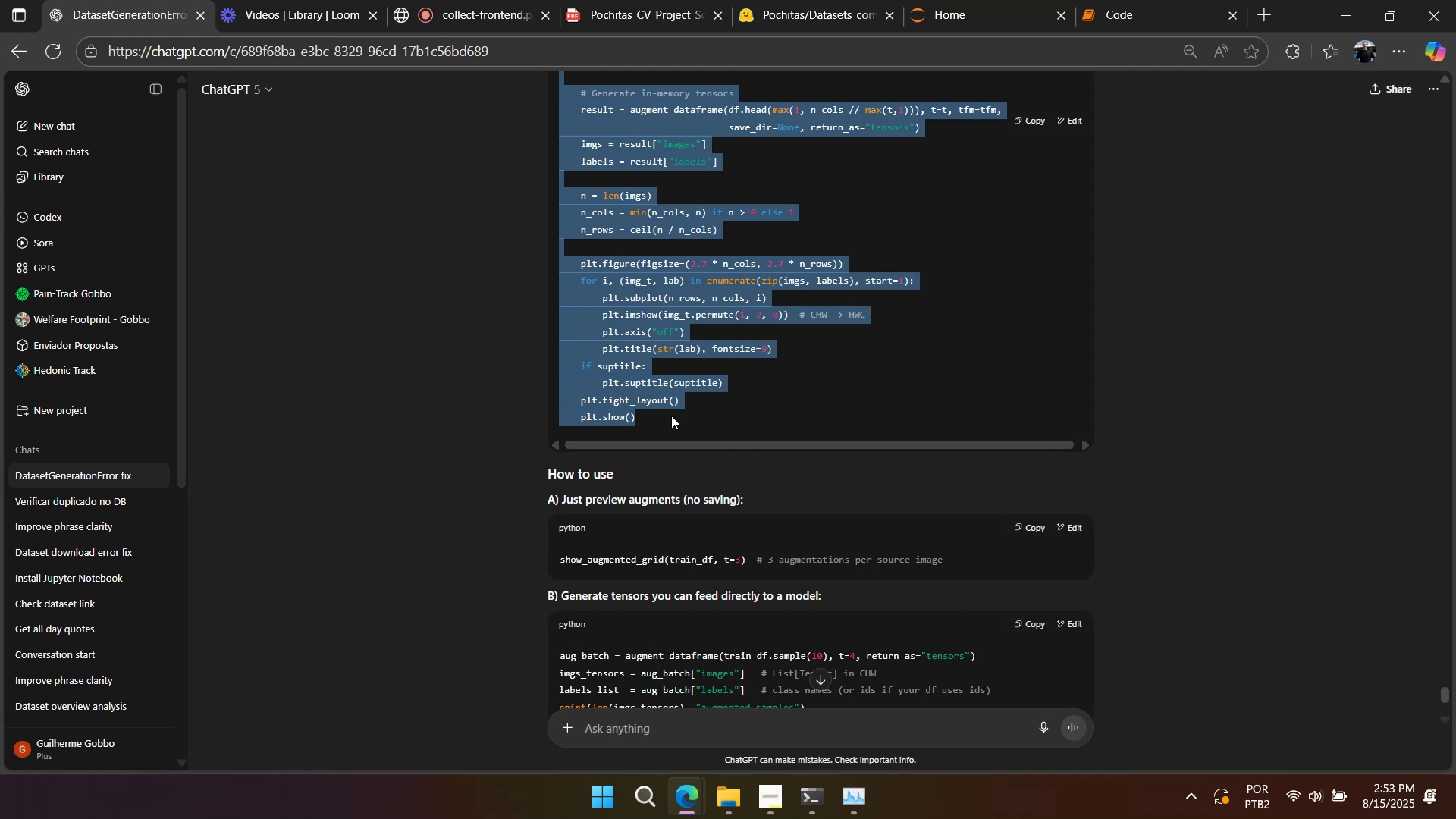 
wait(6.48)
 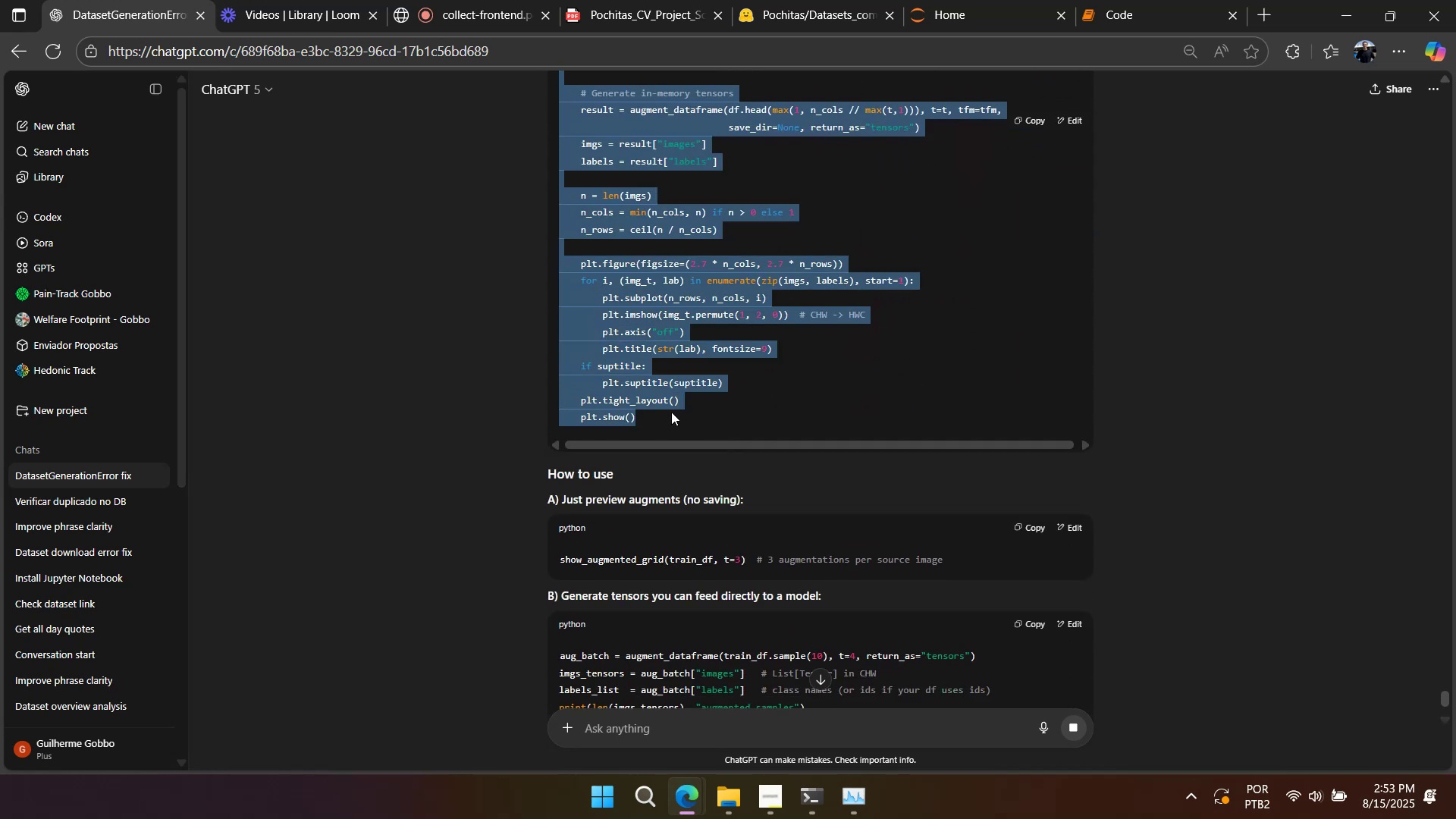 
scroll: coordinate [671, 416], scroll_direction: down, amount: 1.0
 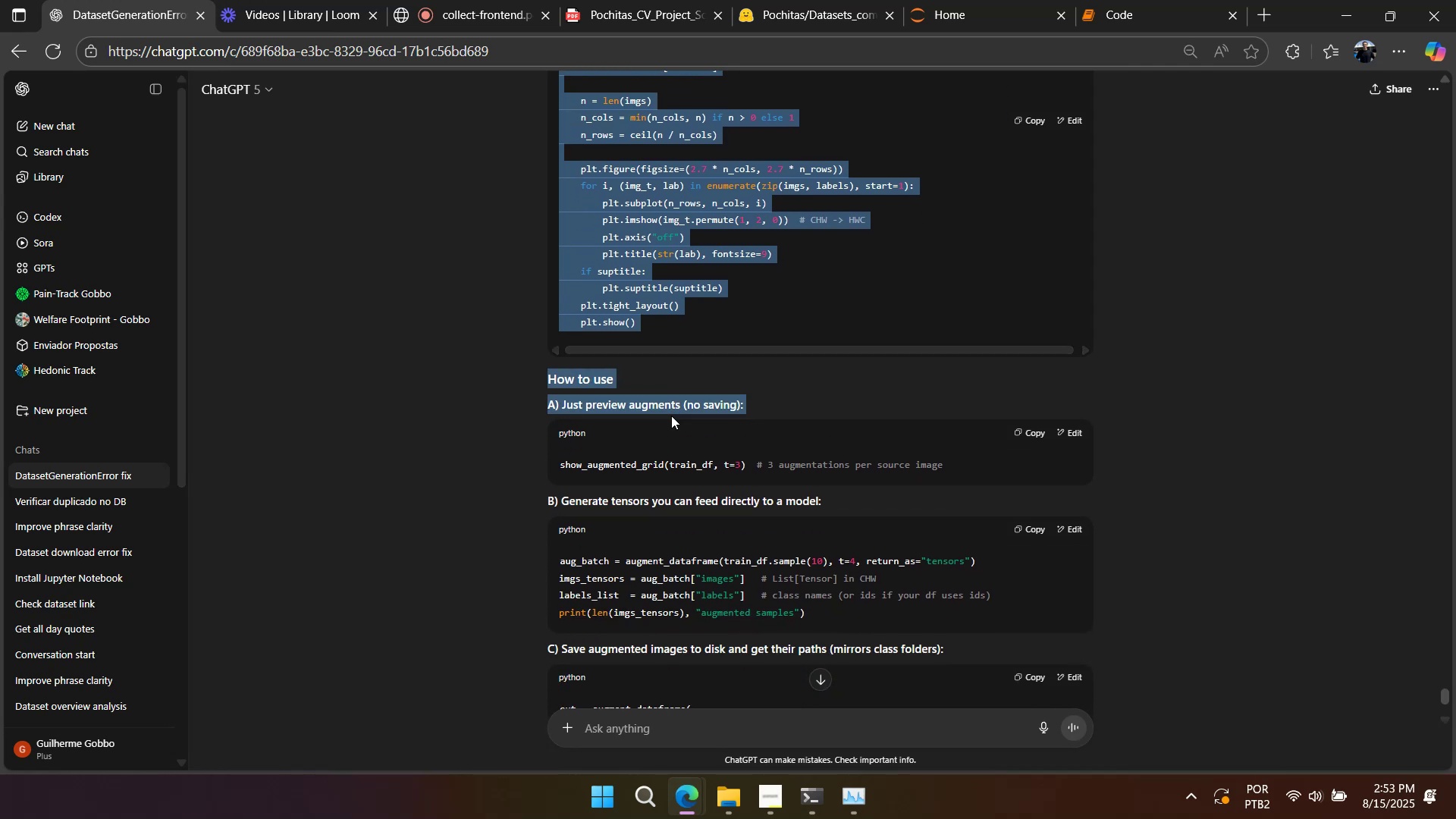 
wait(7.08)
 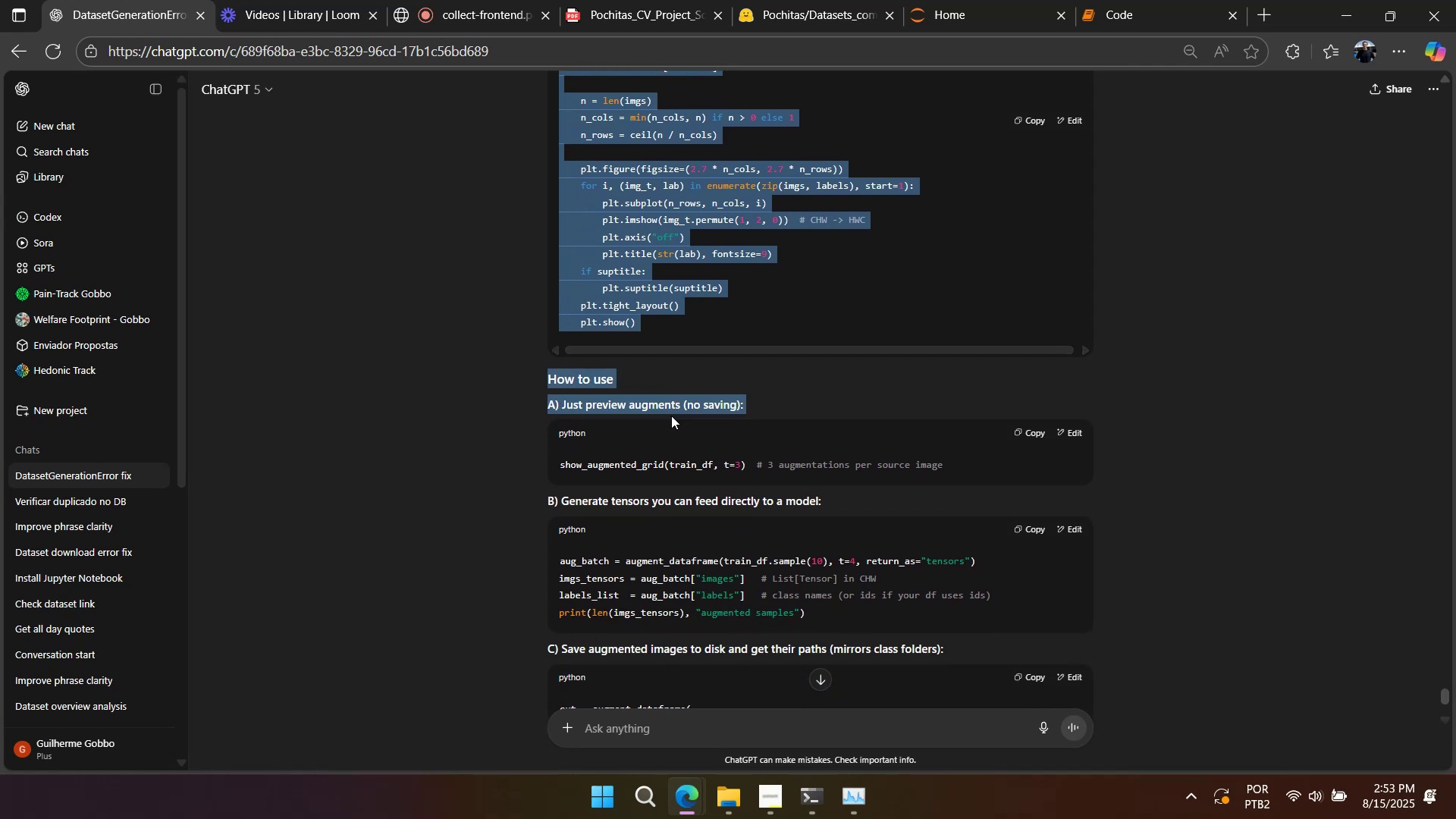 
key(Control+C)
 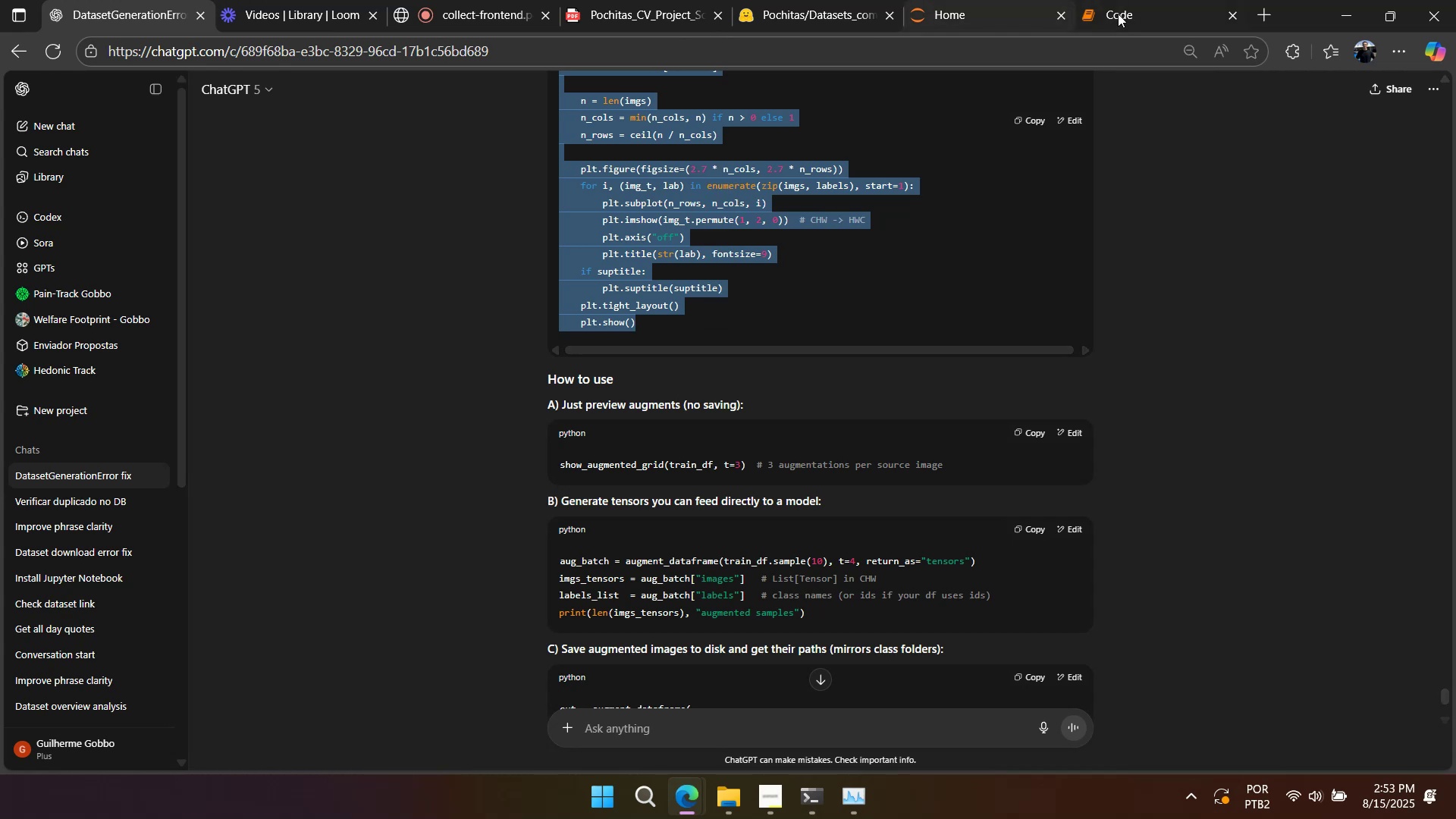 
left_click([1126, 14])
 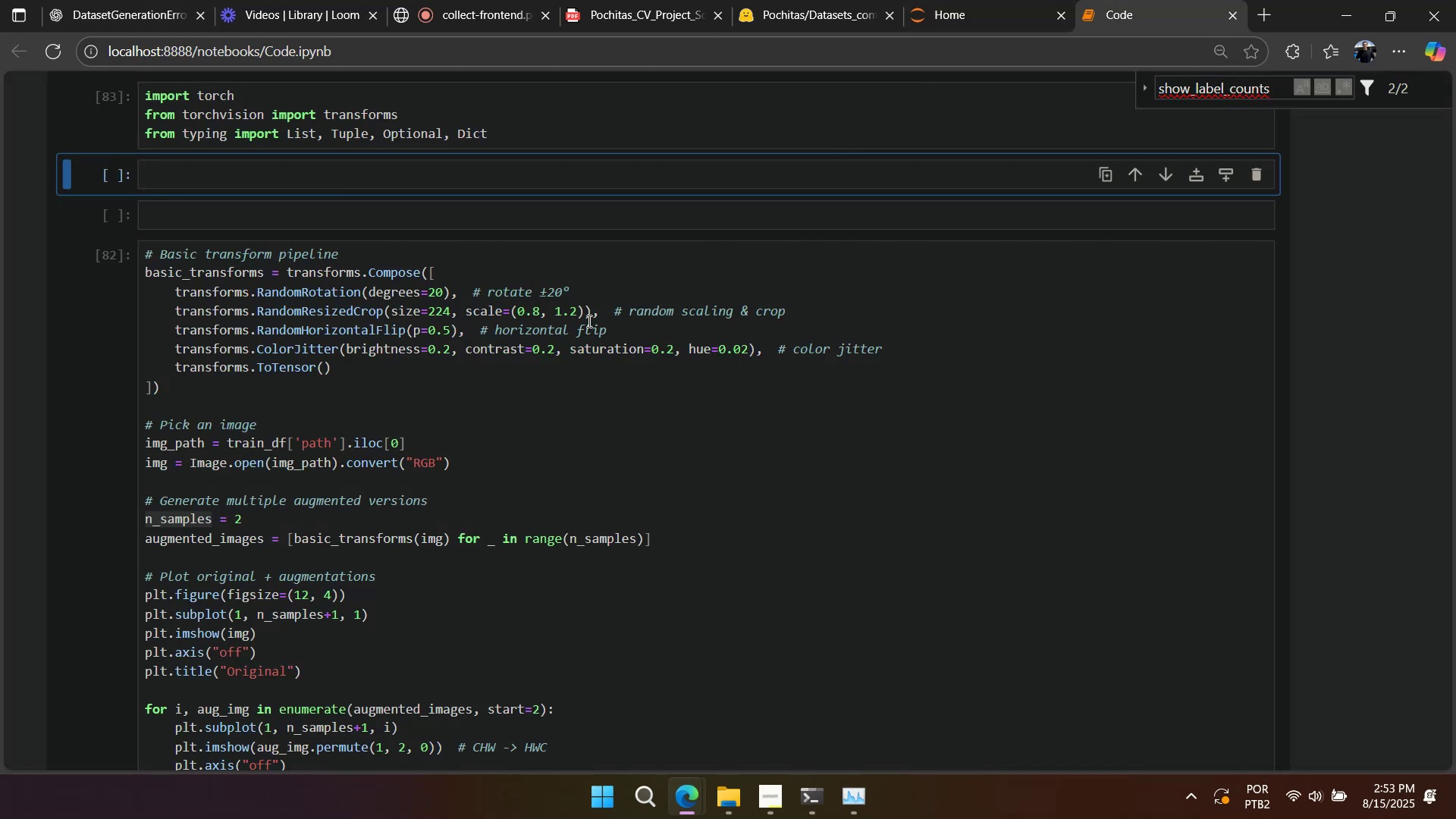 
scroll: coordinate [558, 333], scroll_direction: down, amount: 2.0
 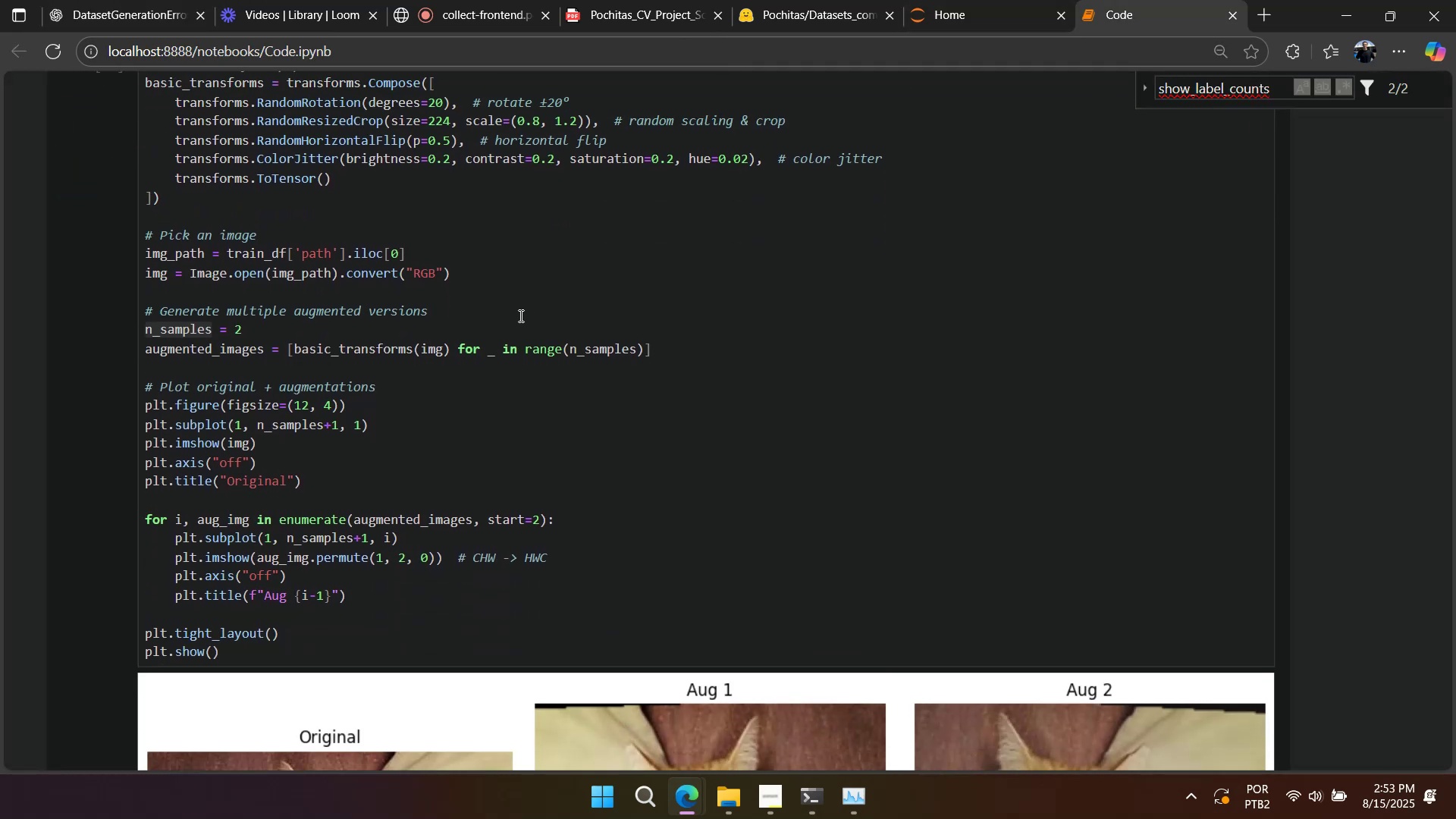 
left_click([519, 315])
 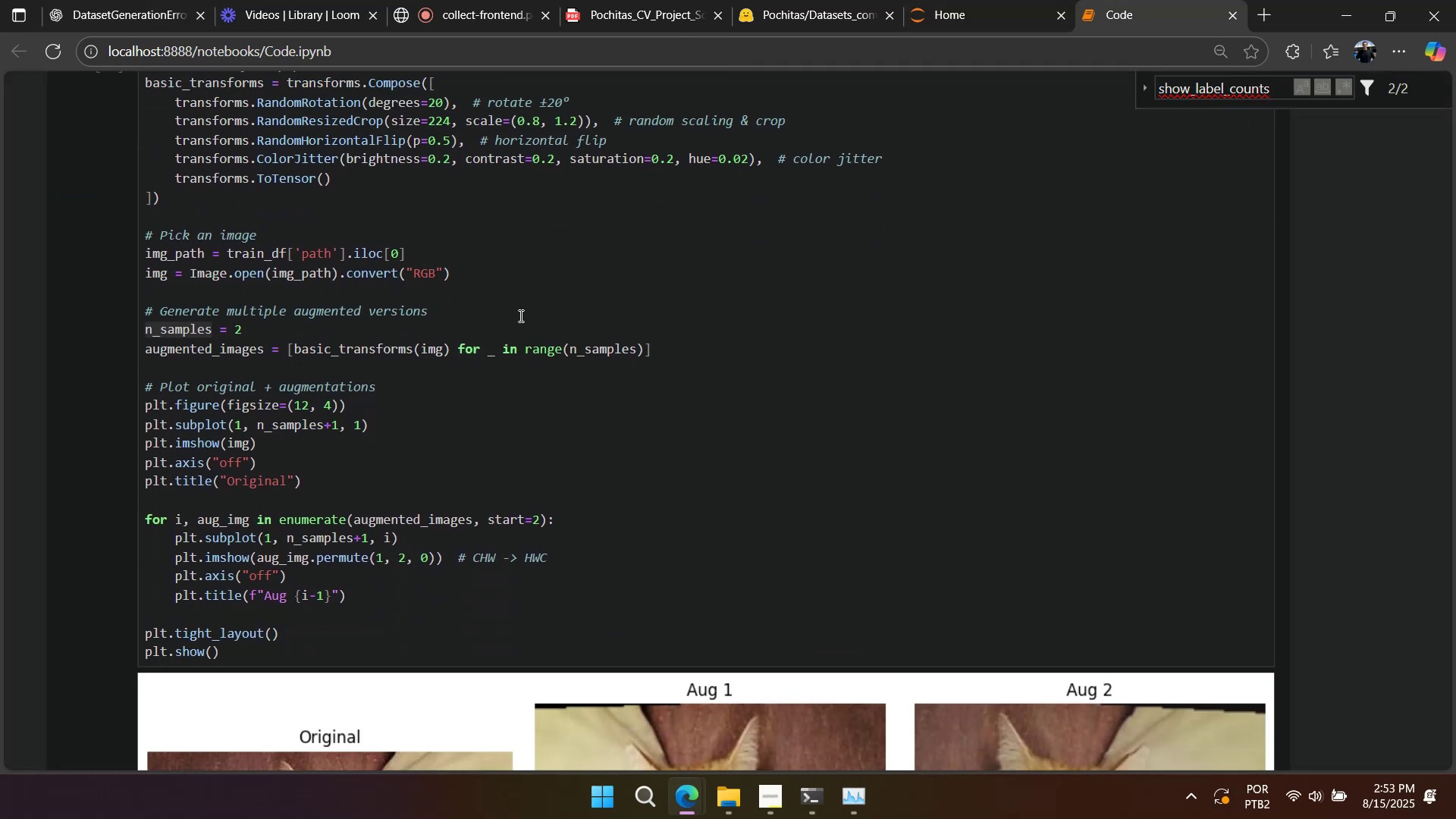 
key(Control+A)
 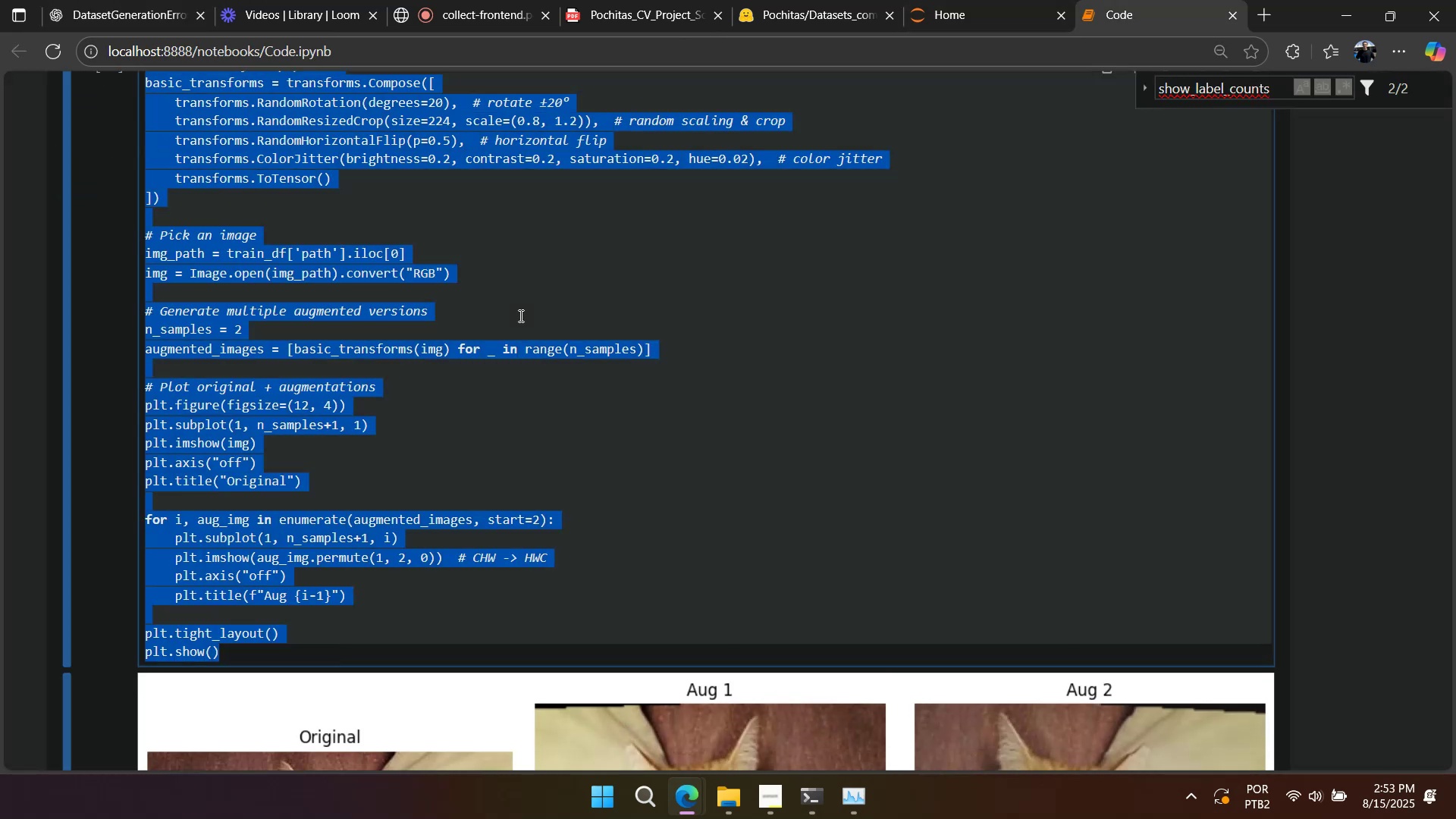 
key(Control+Slash)
 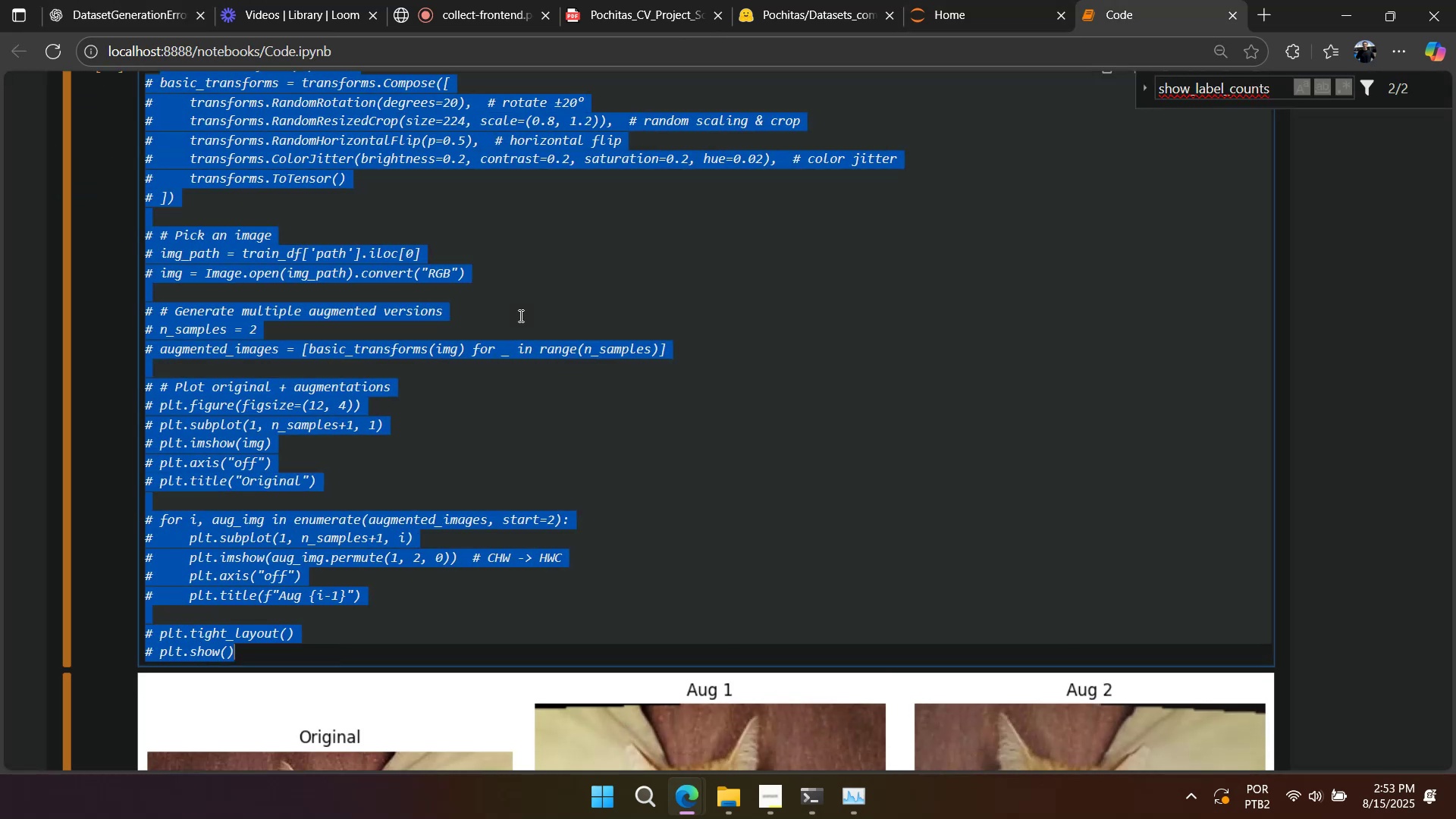 
key(Shift+Enter)
 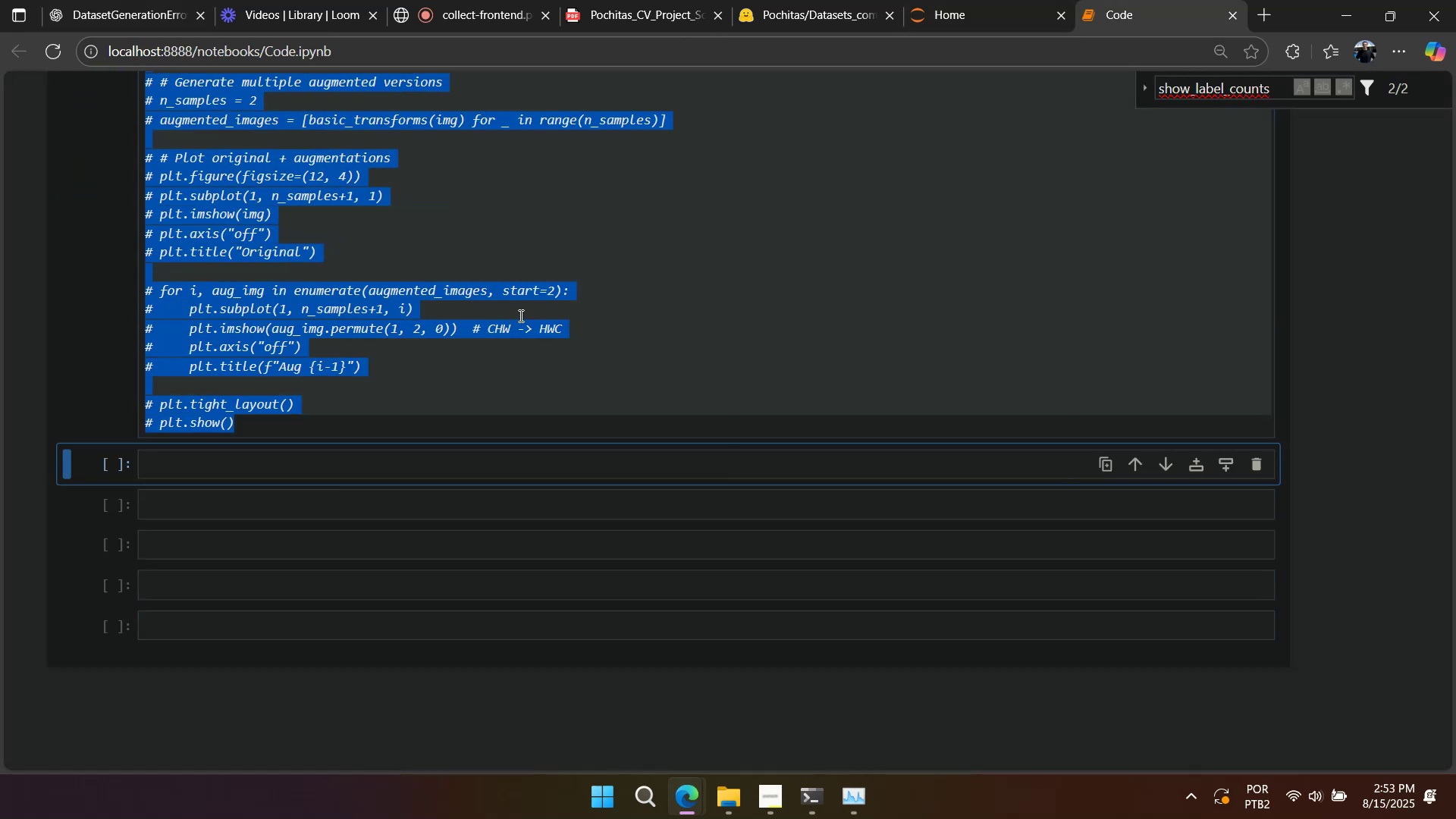 
scroll: coordinate [325, 447], scroll_direction: down, amount: 1.0
 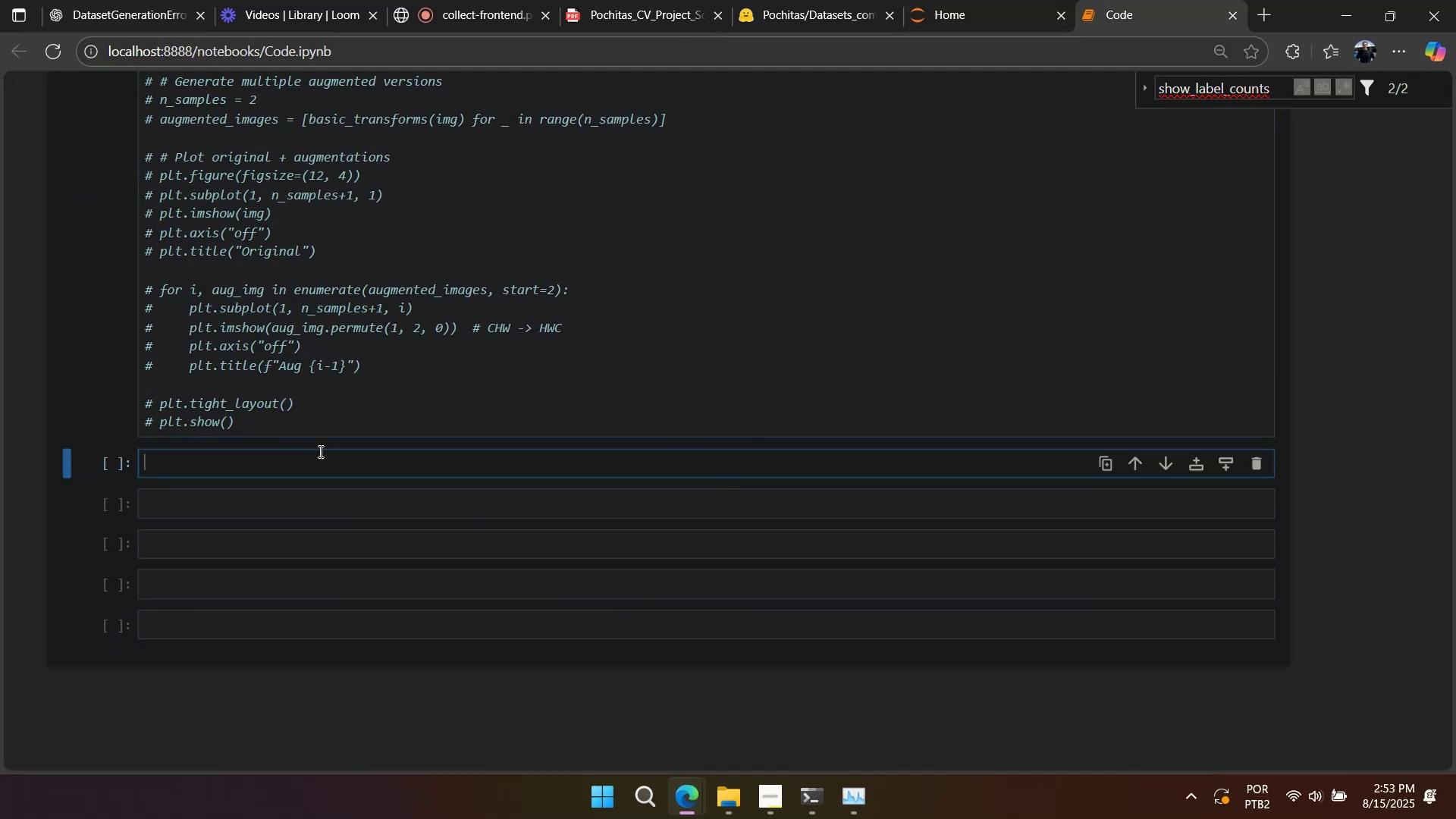 
key(Control+ControlLeft)
 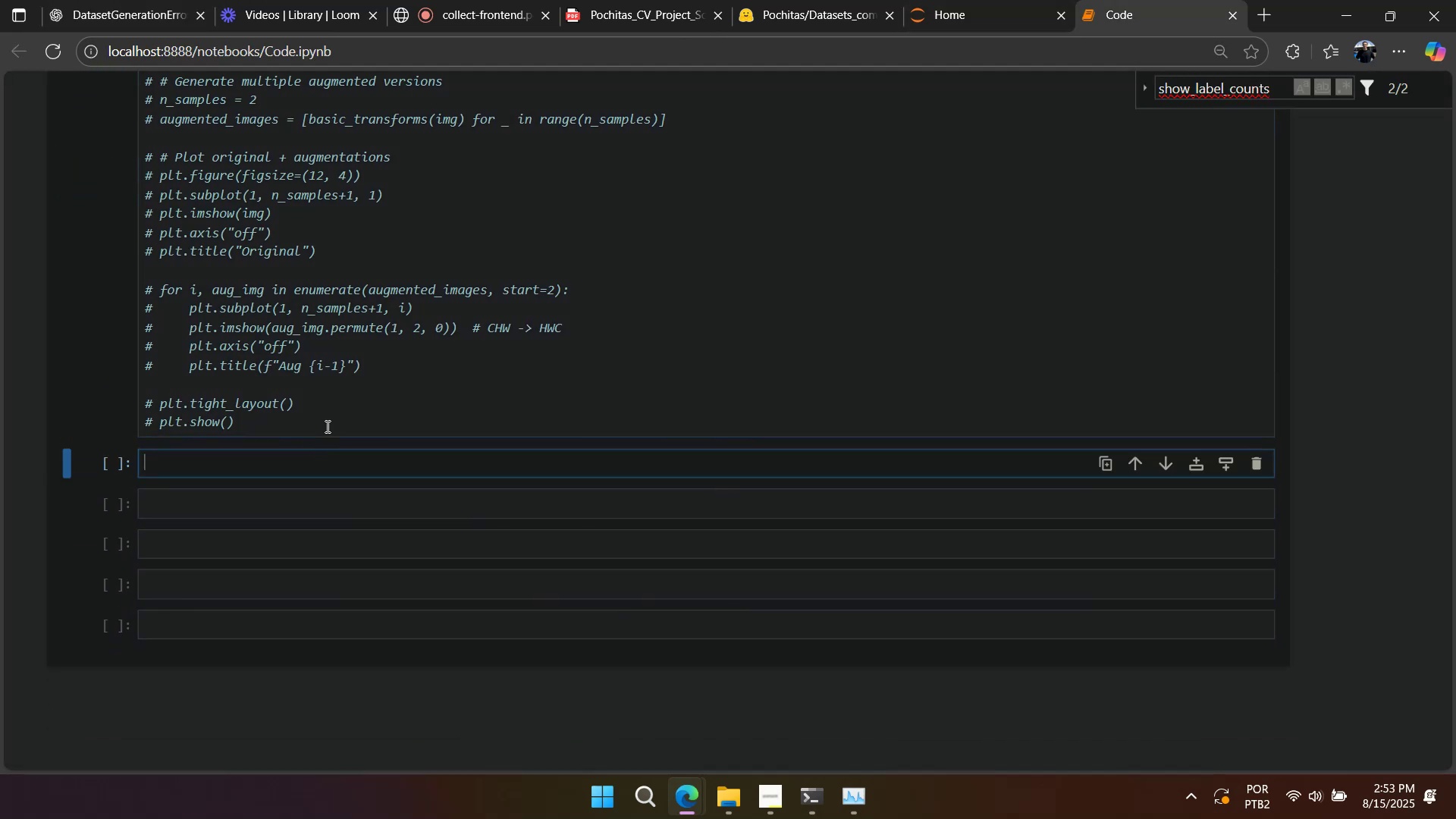 
key(Control+ControlLeft)
 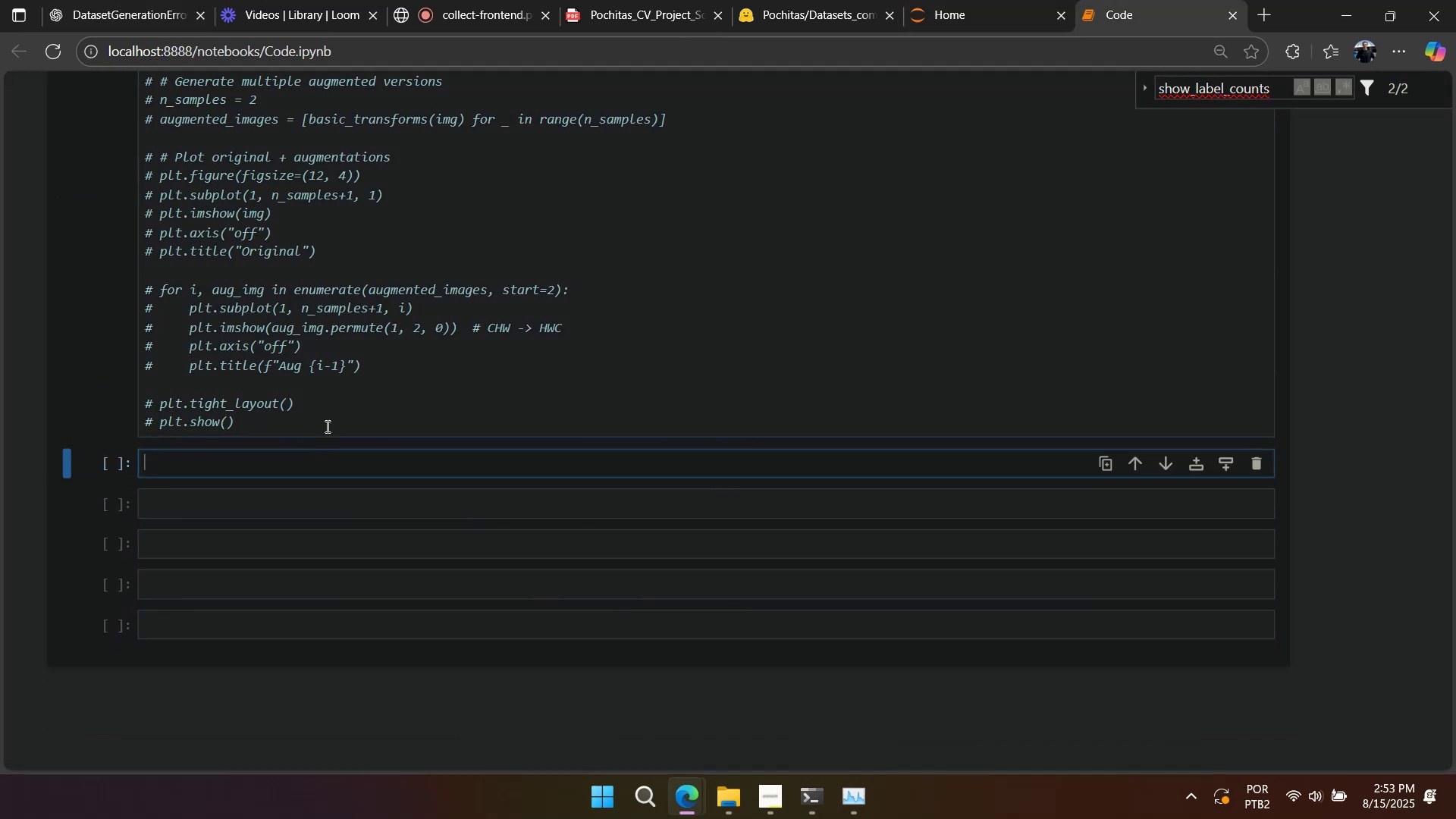 
key(Control+V)
 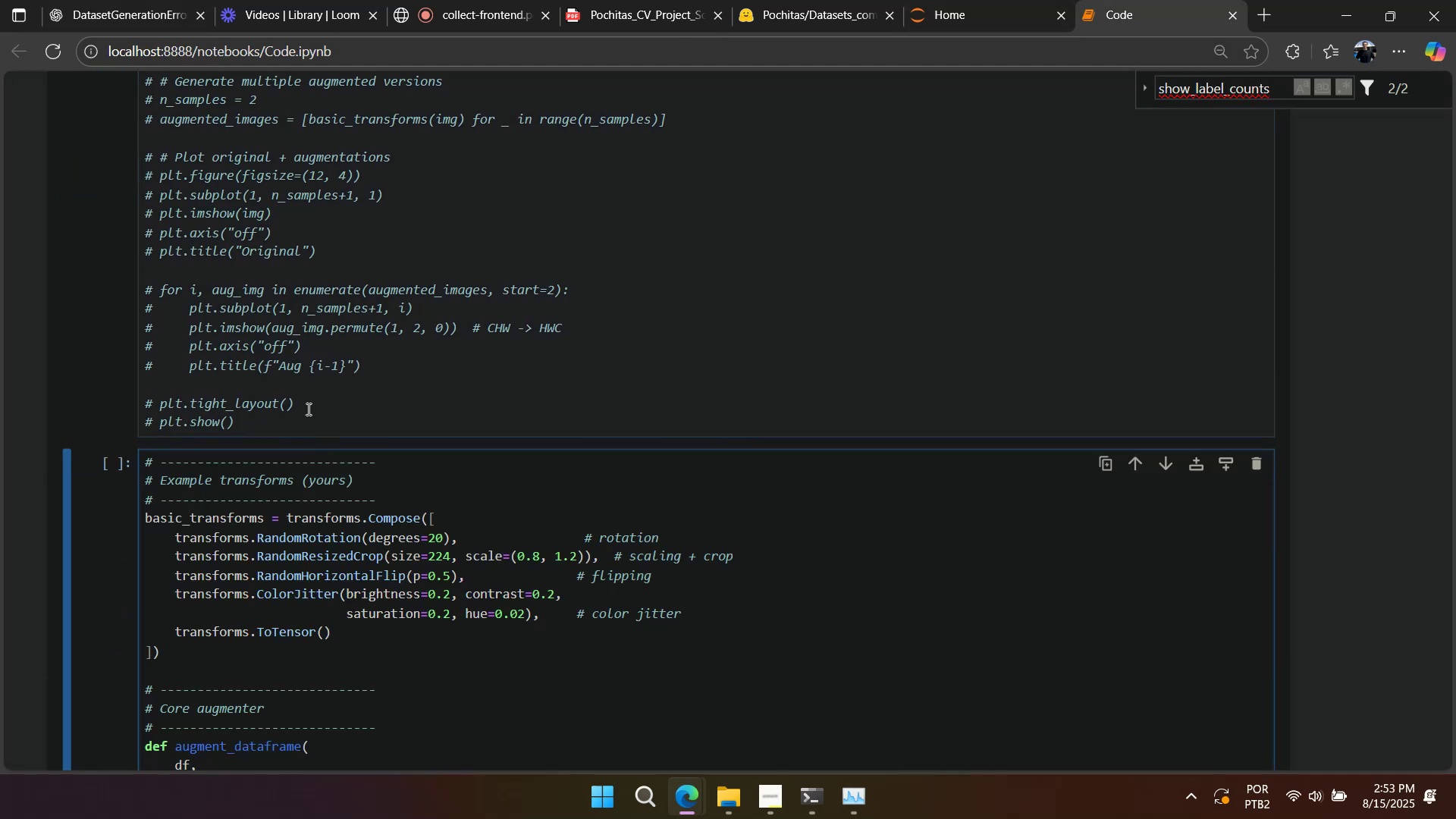 
key(Shift+Enter)
 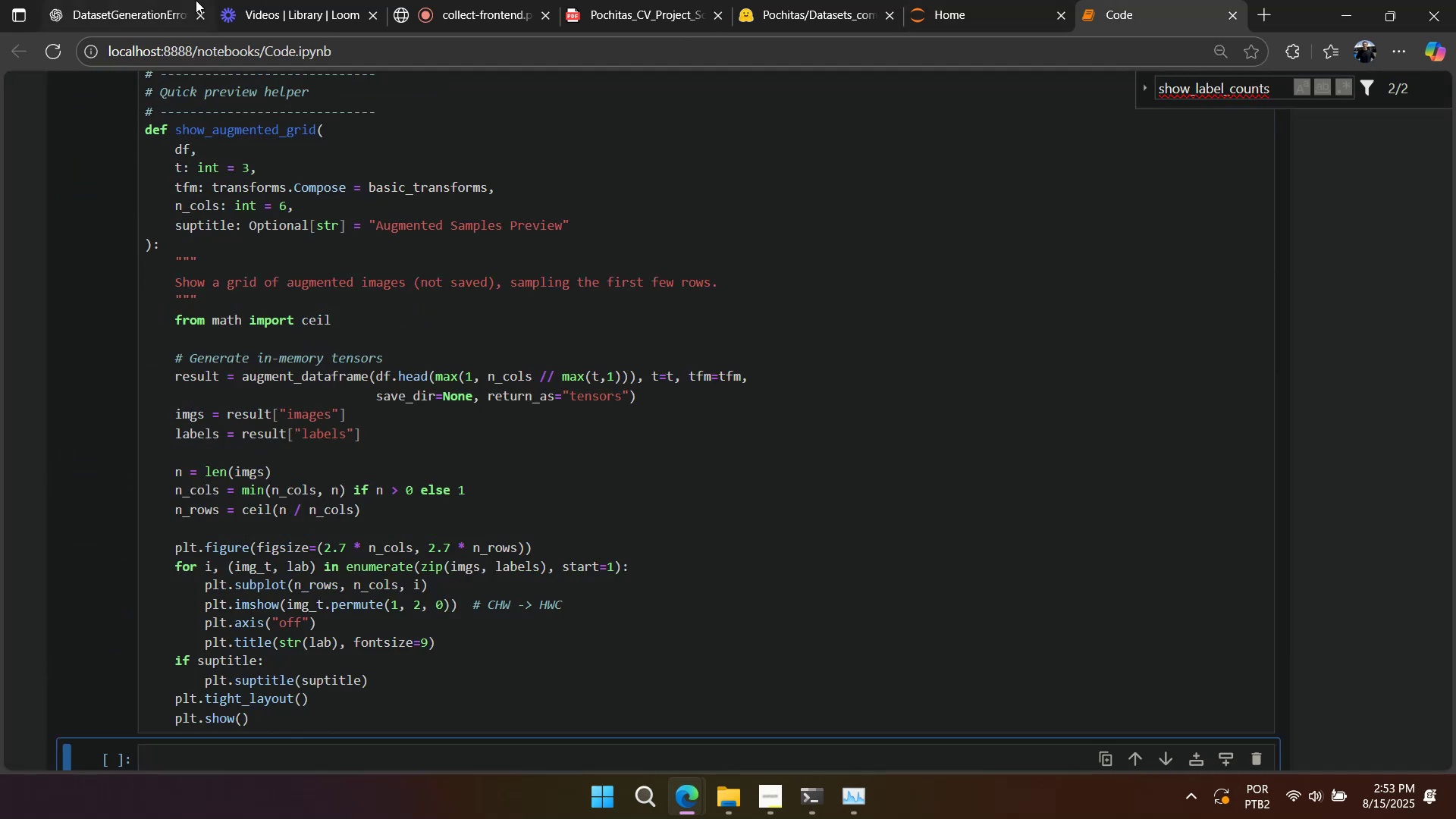 
left_click([174, 11])
 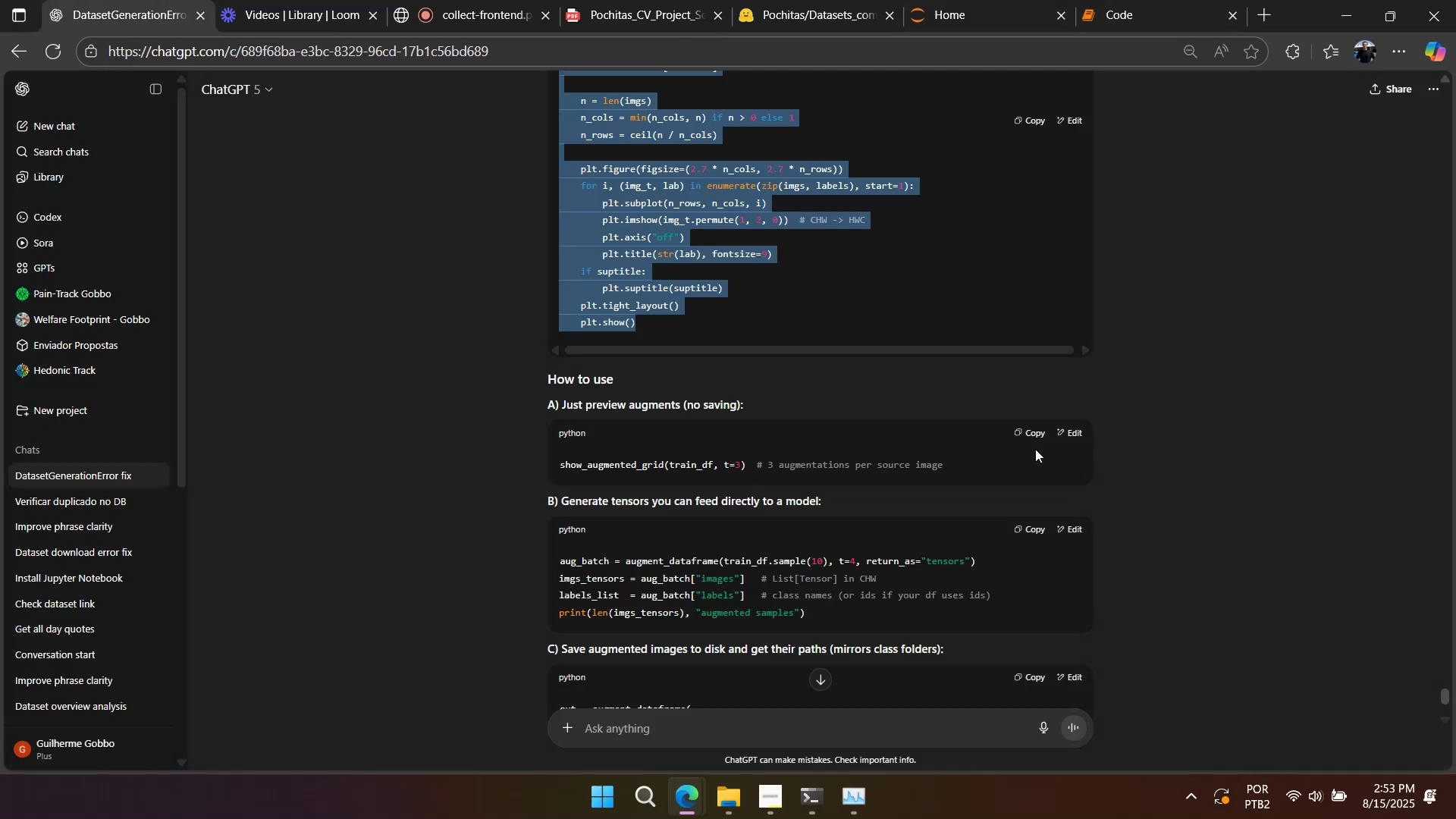 
left_click([1035, 435])
 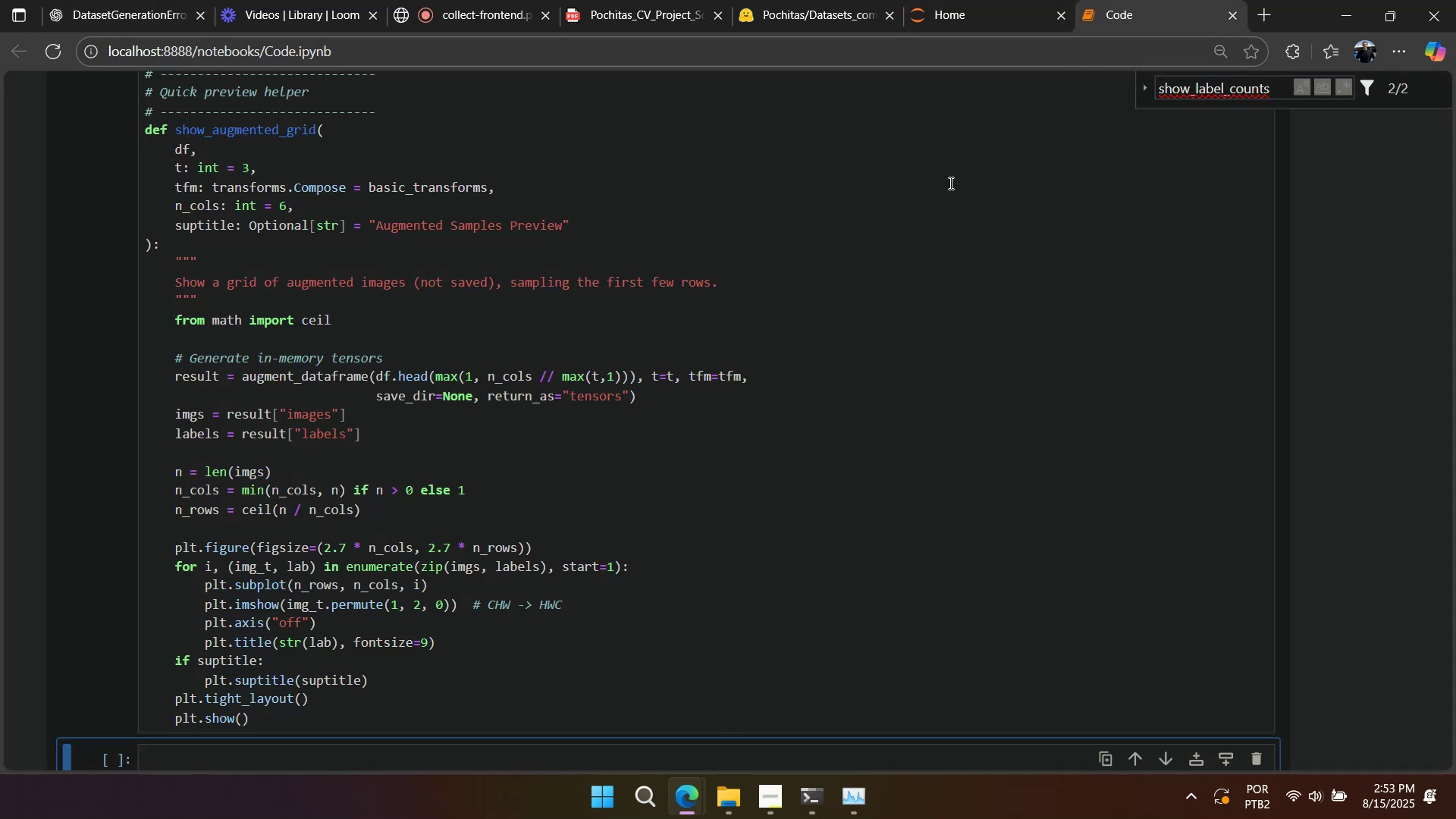 
scroll: coordinate [486, 626], scroll_direction: down, amount: 3.0
 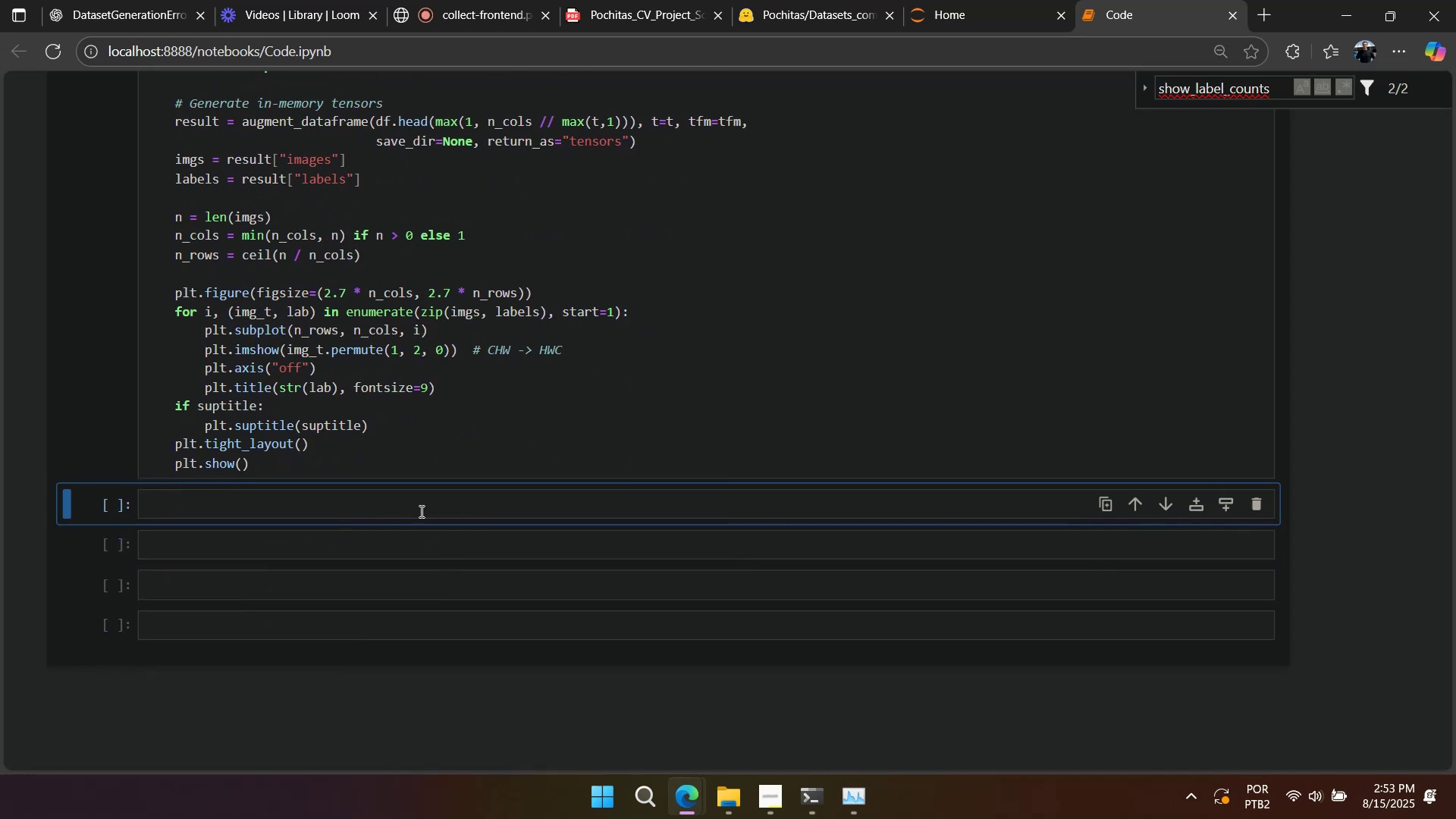 
left_click([420, 511])
 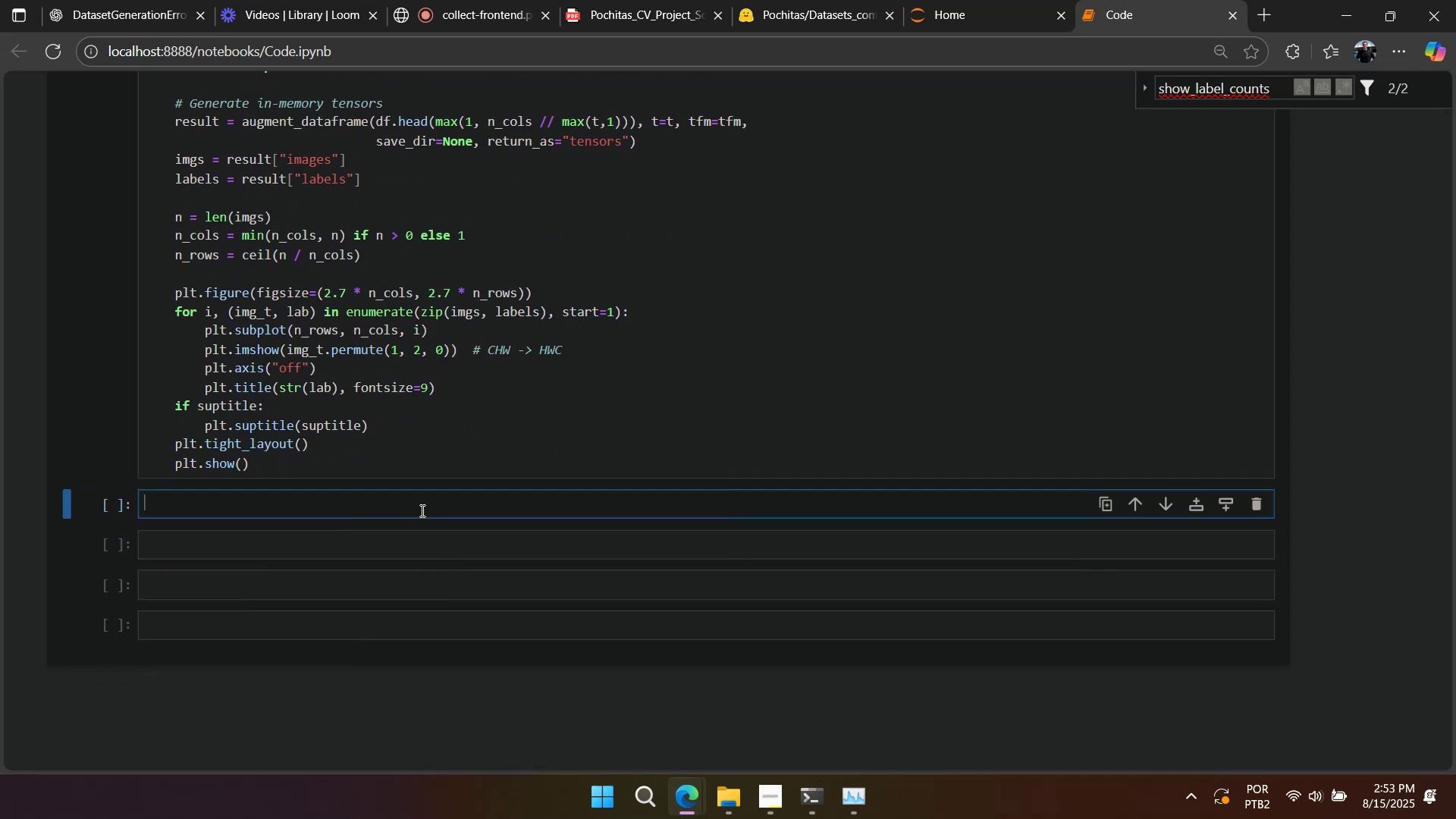 
key(Control+V)
 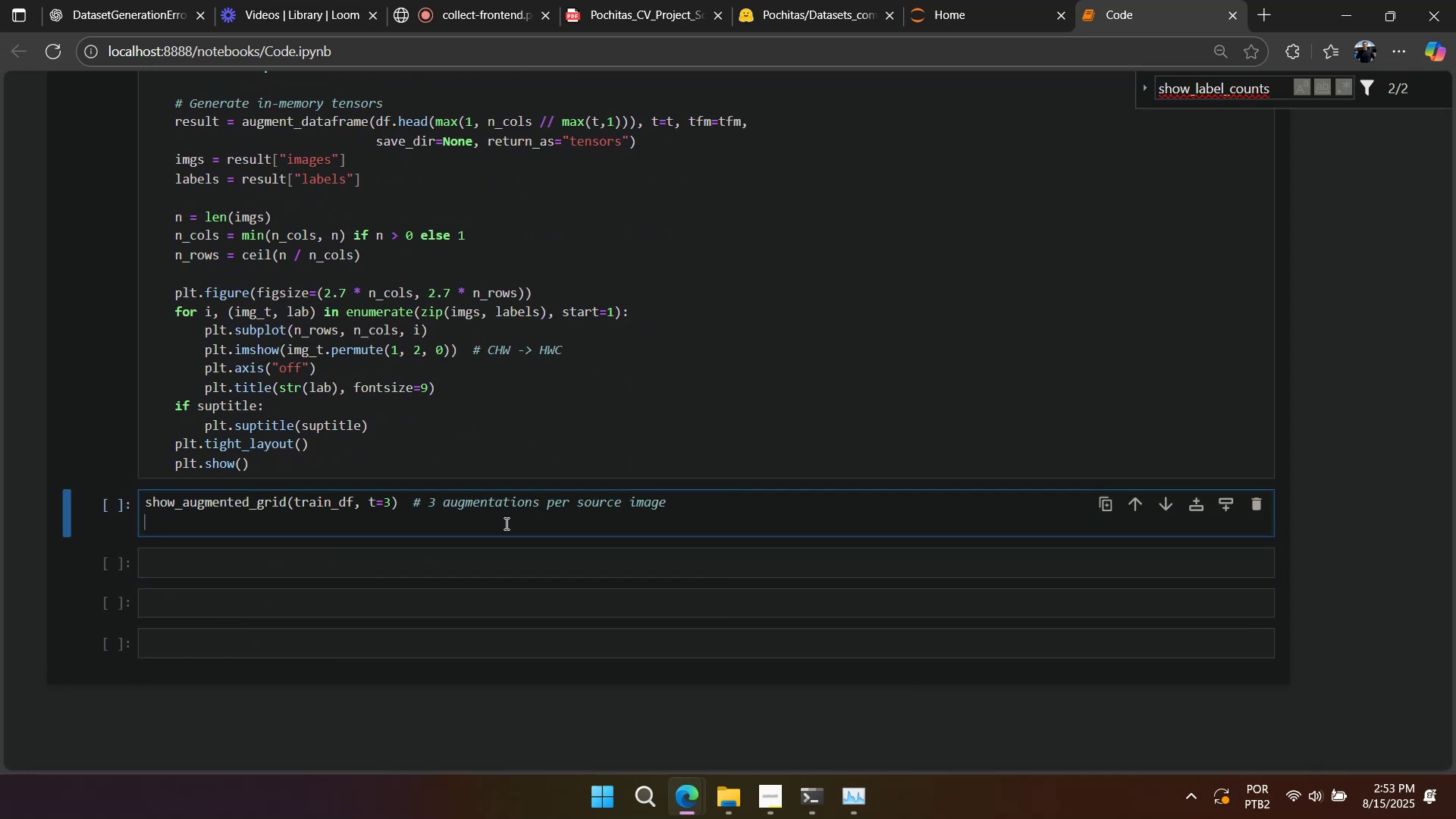 
key(Backspace)
 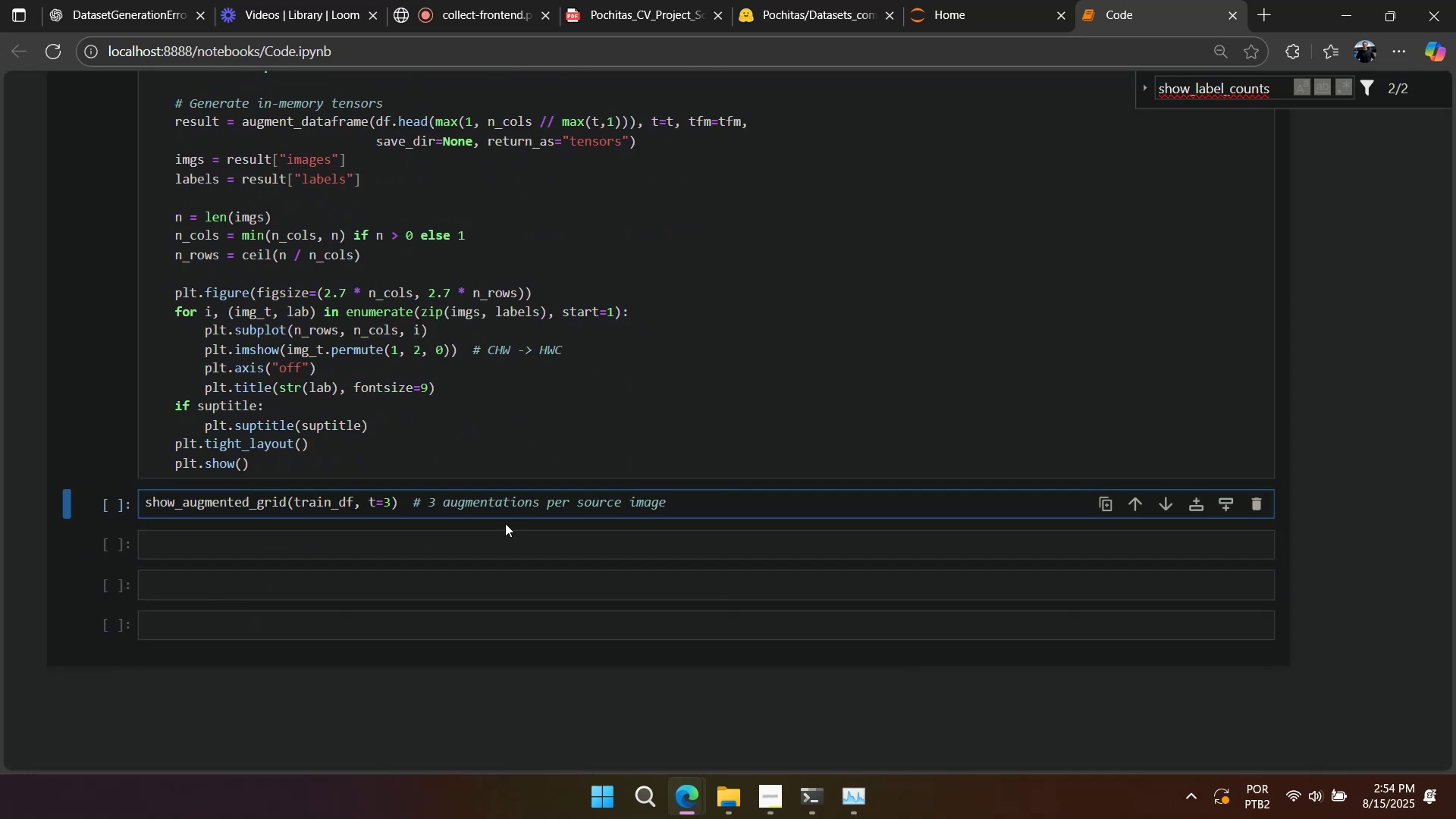 
scroll: coordinate [419, 505], scroll_direction: up, amount: 4.0
 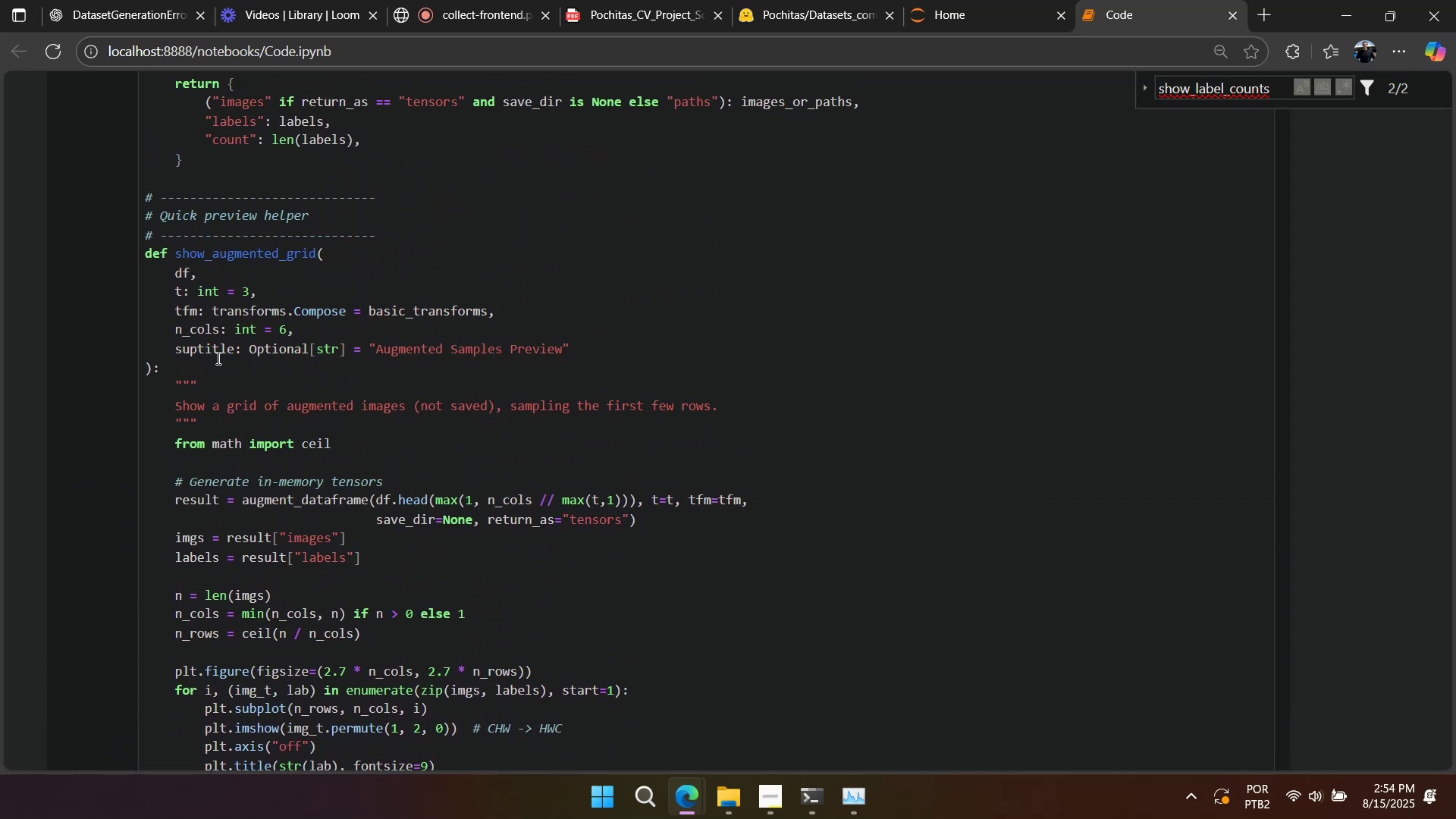 
double_click([199, 334])
 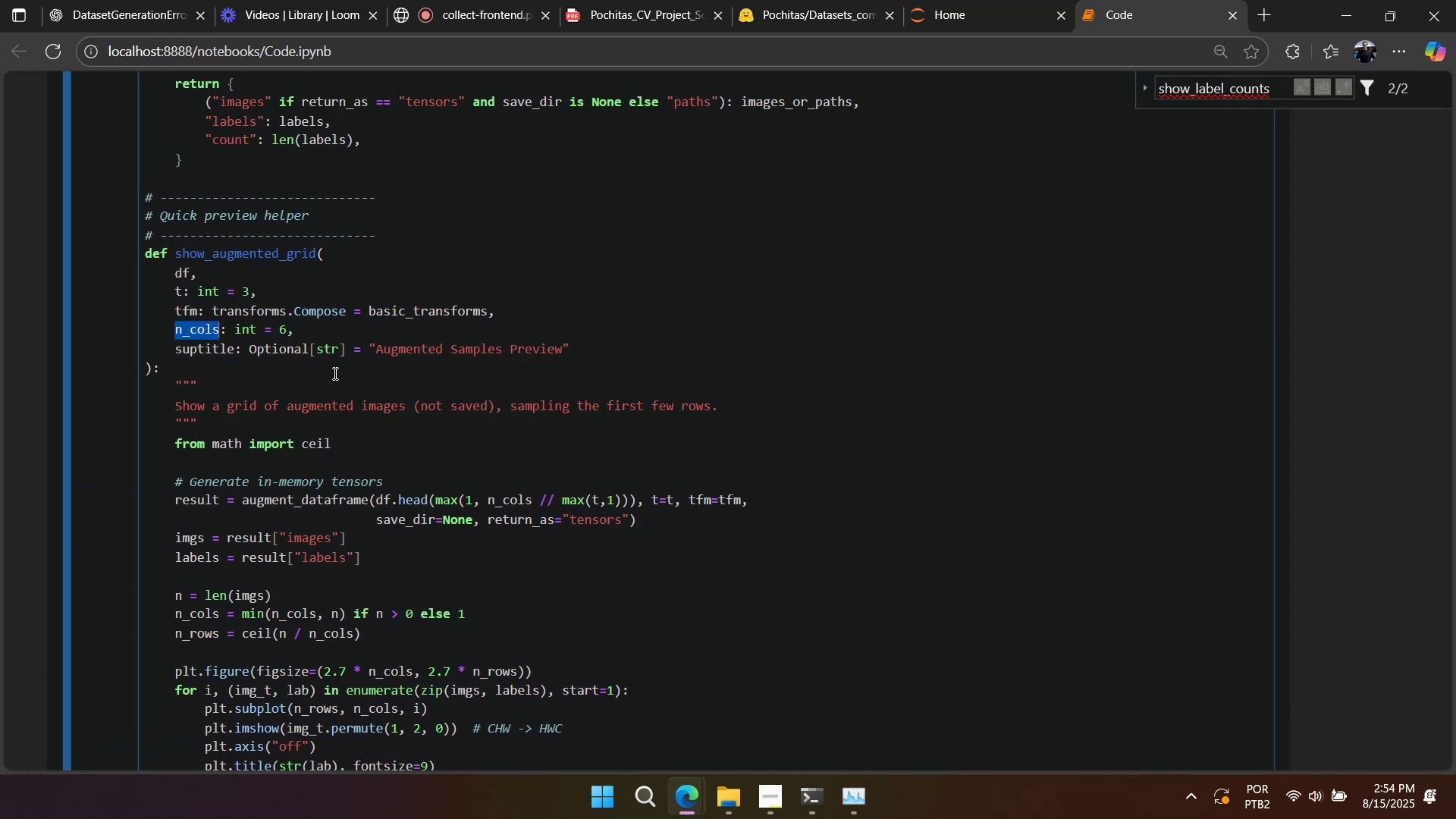 
key(Control+C)
 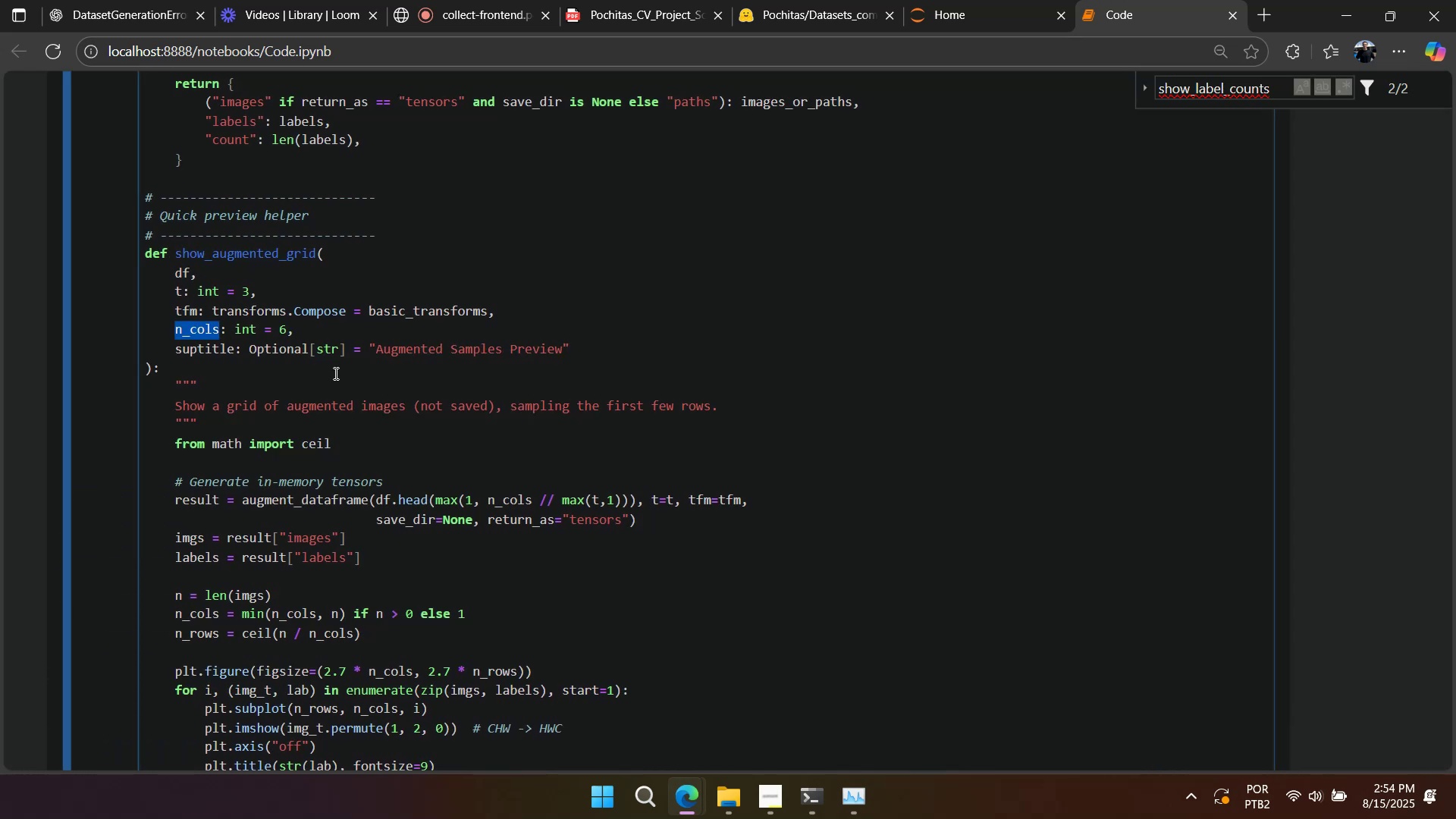 
key(Control+F)
 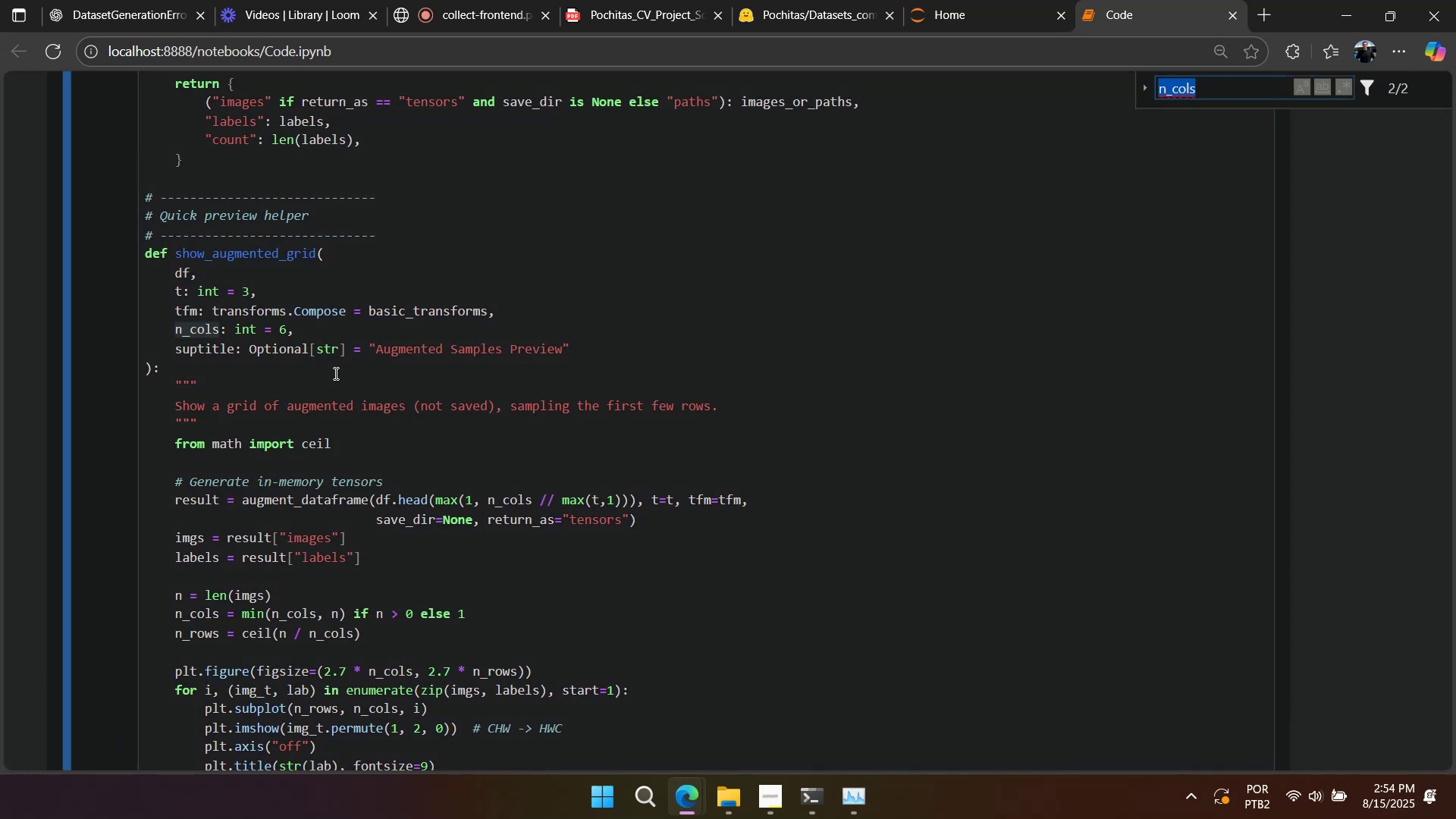 
key(Control+V)
 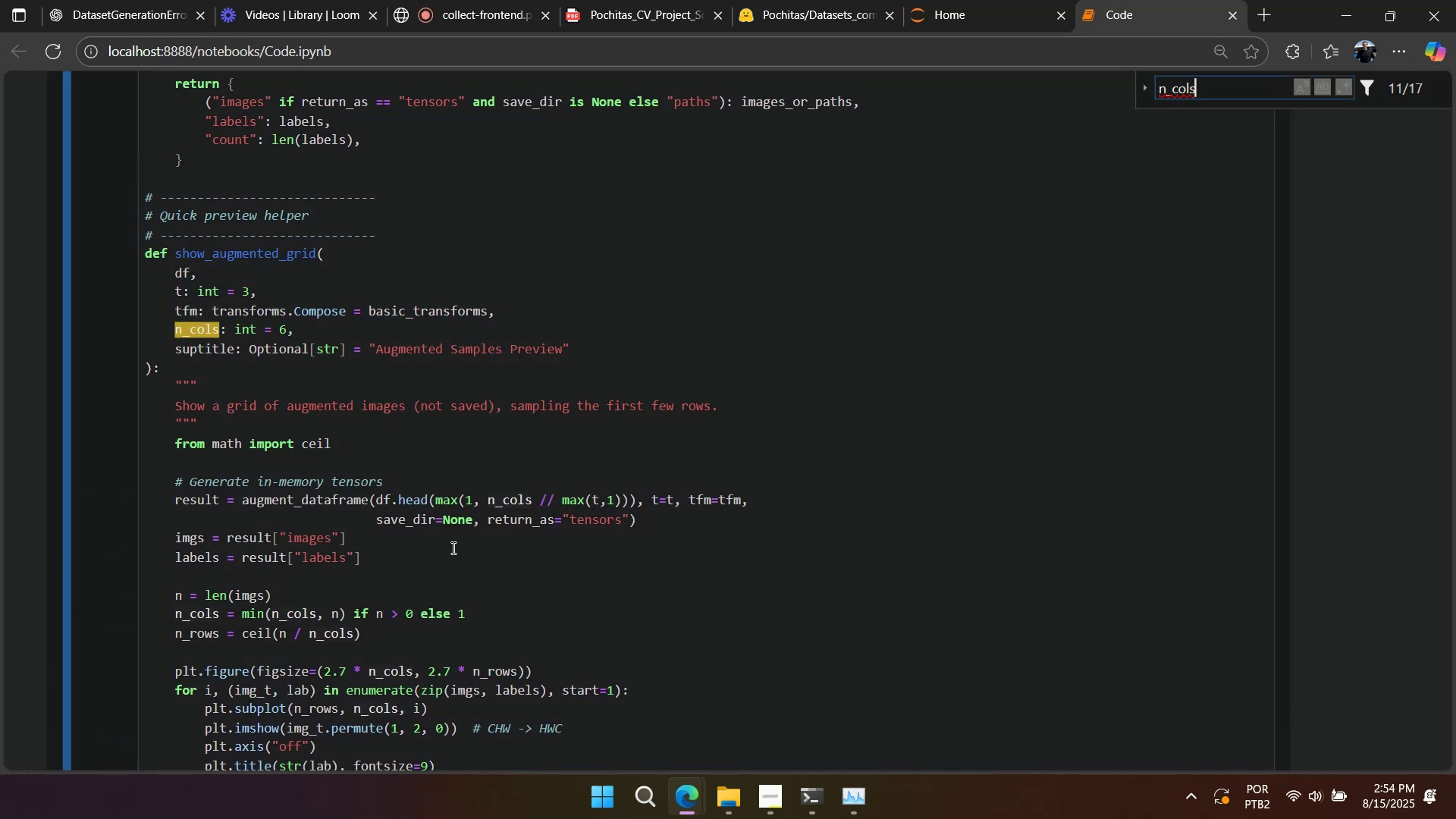 
scroll: coordinate [463, 566], scroll_direction: down, amount: 2.0
 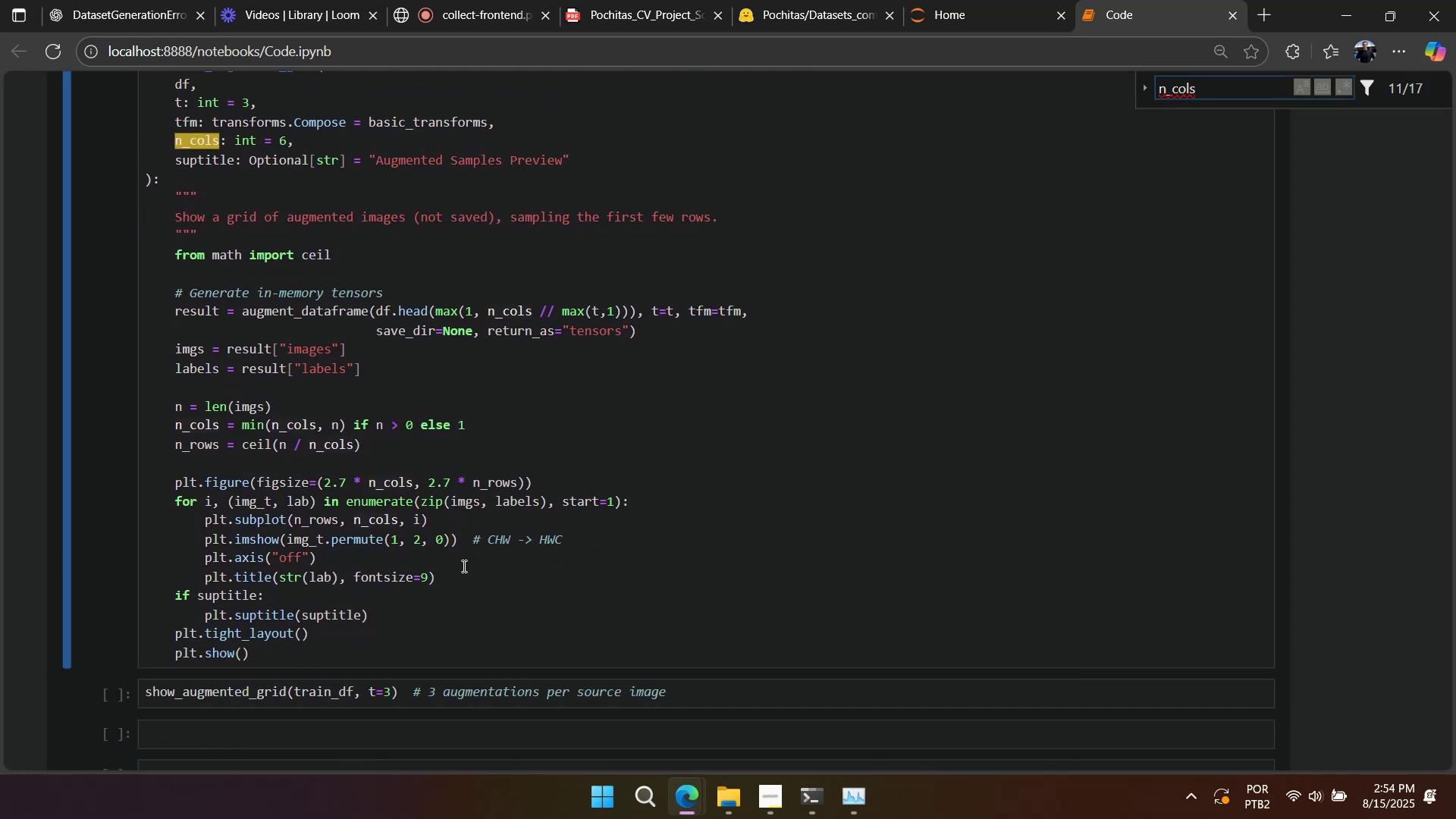 
left_click([463, 565])
 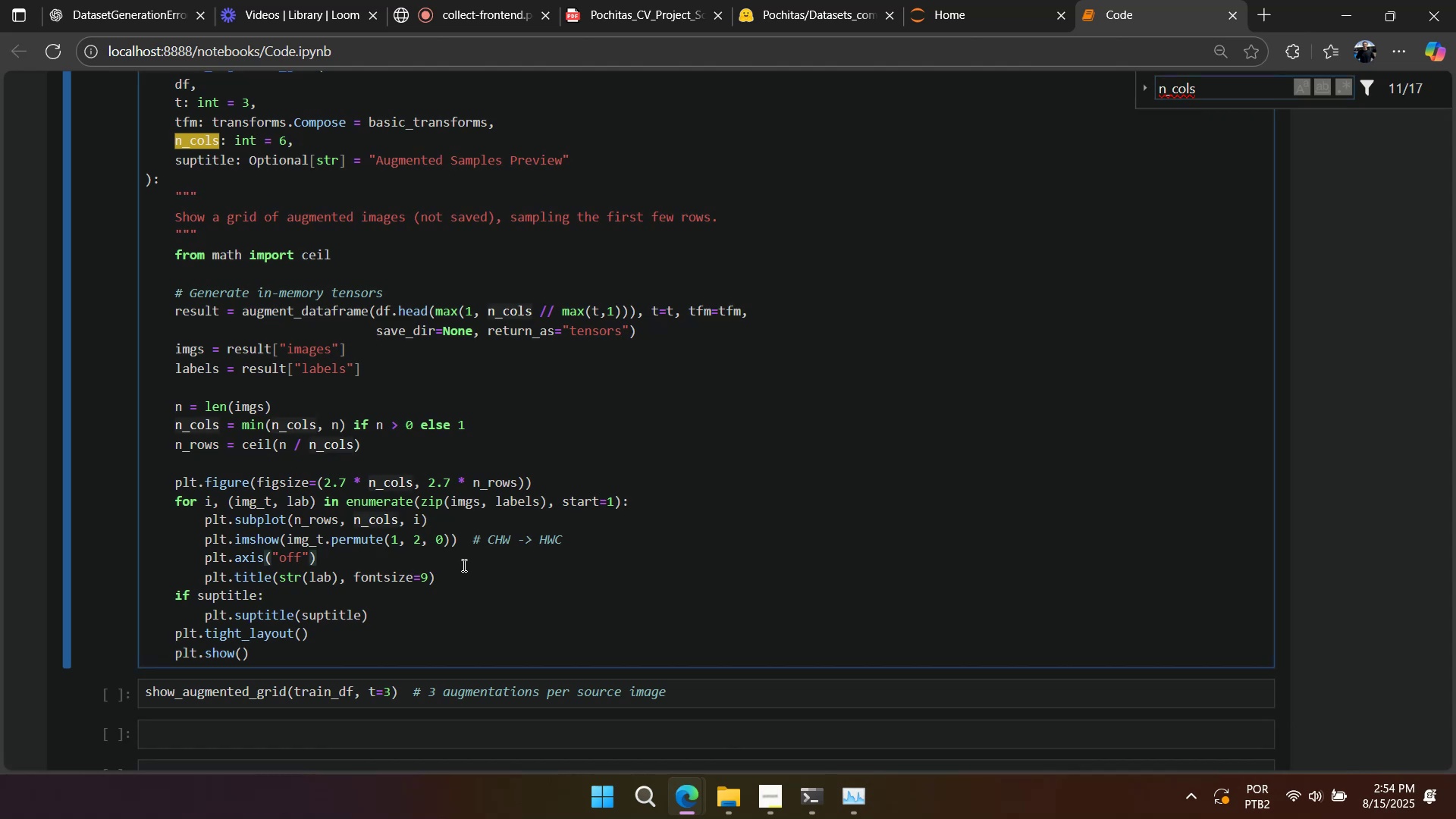 
key(Shift+Enter)
 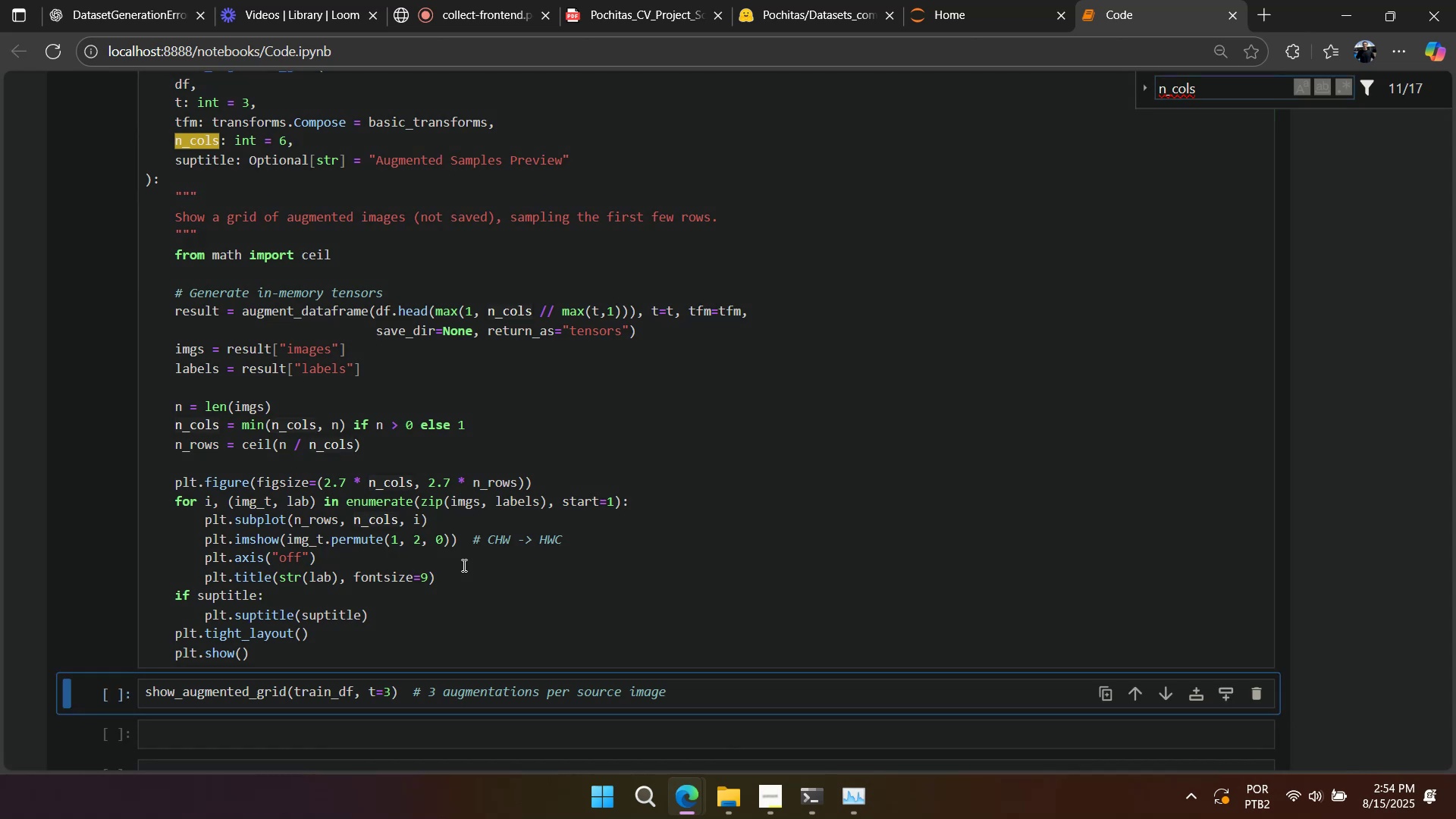 
key(Shift+Enter)
 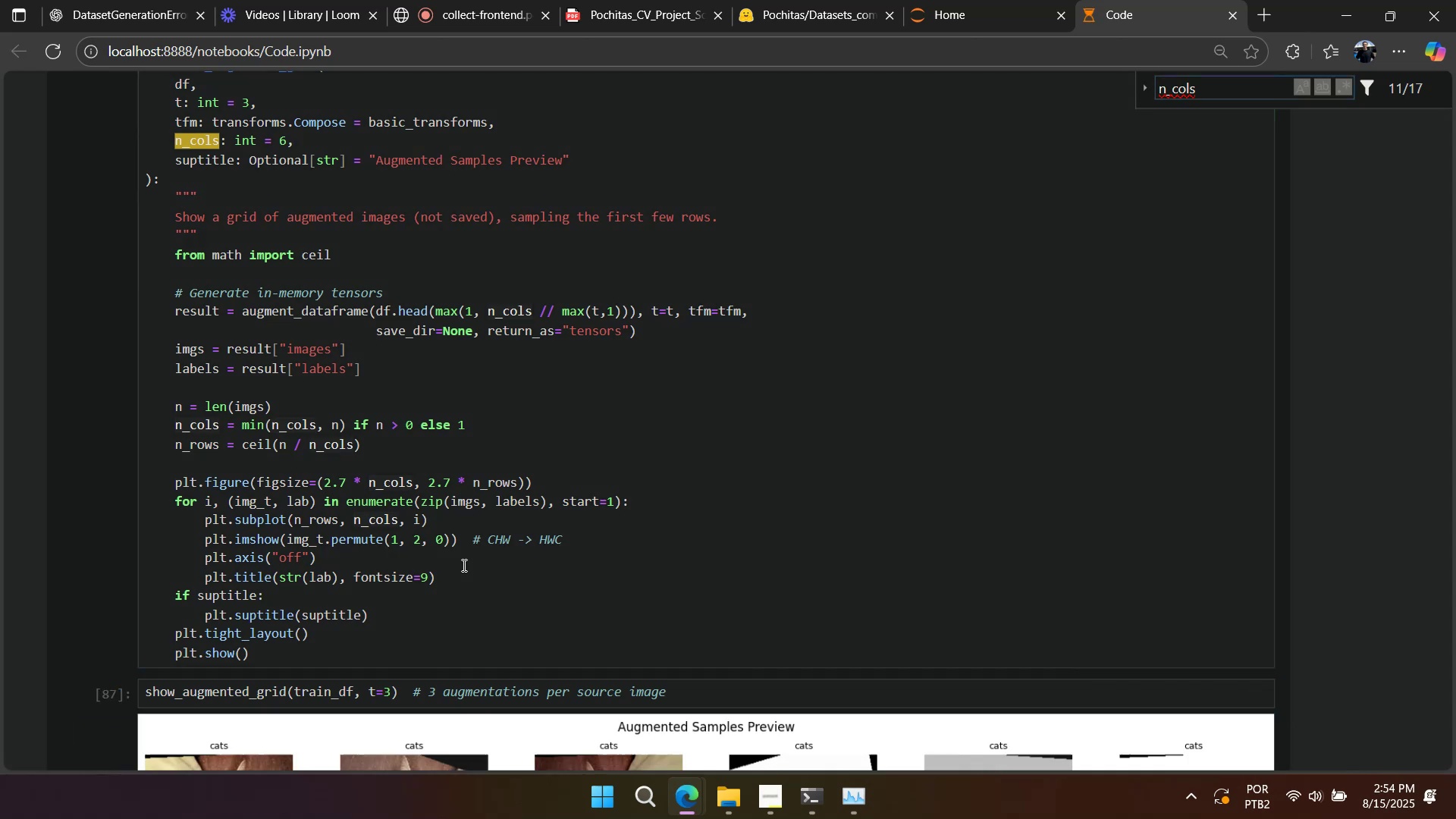 
scroll: coordinate [463, 587], scroll_direction: down, amount: 3.0
 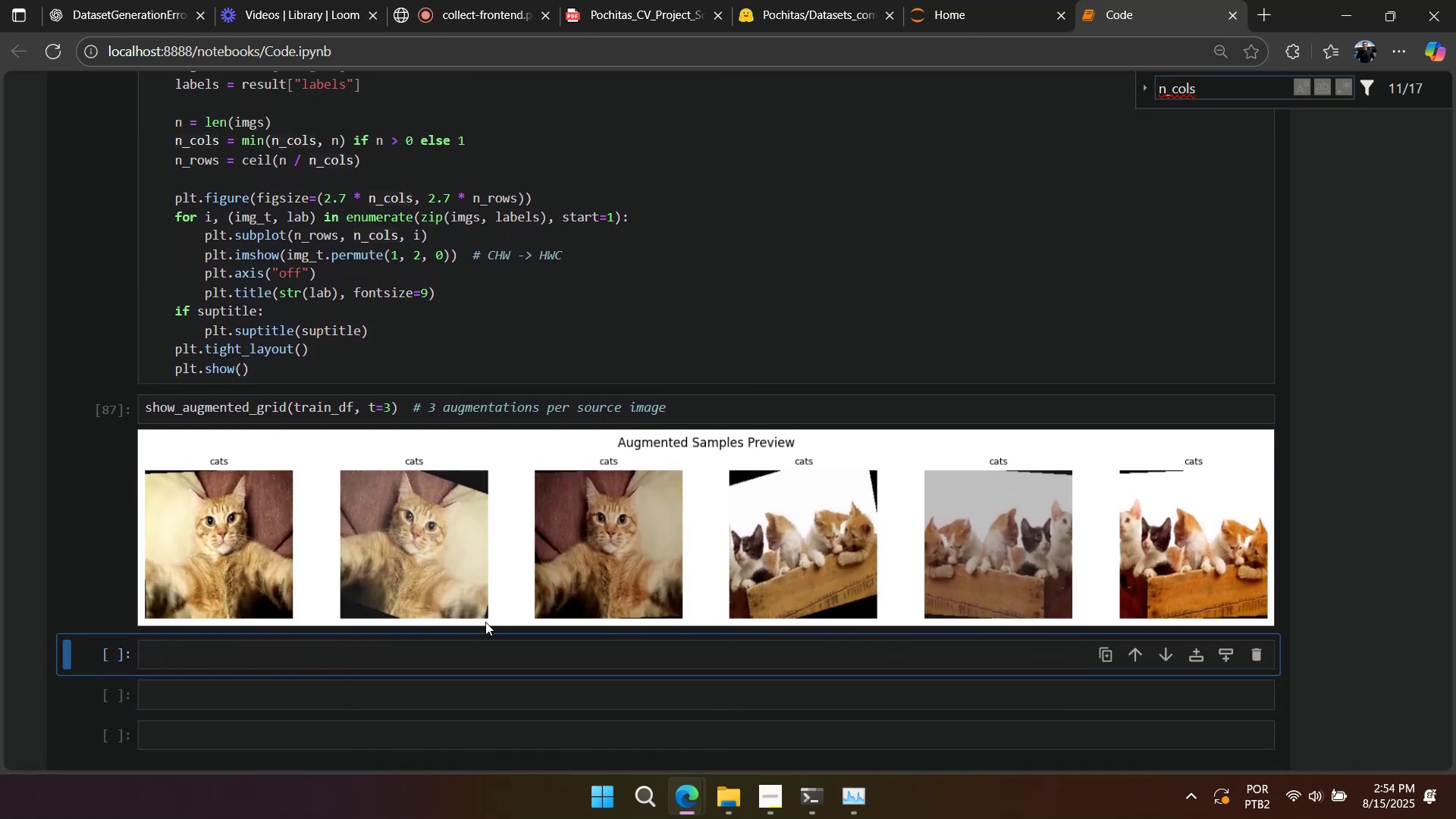 
scroll: coordinate [494, 629], scroll_direction: up, amount: 3.0
 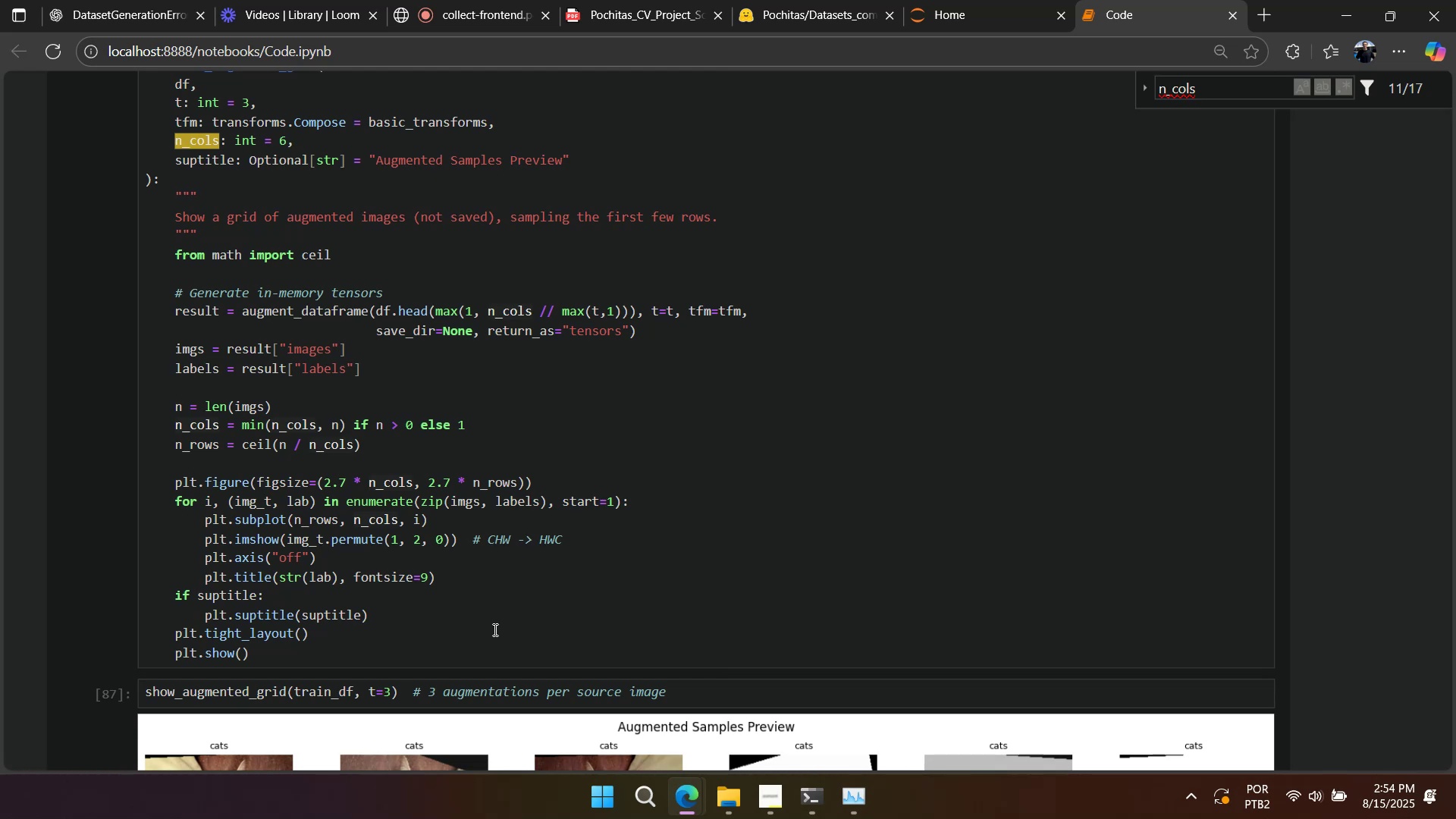 
wait(6.86)
 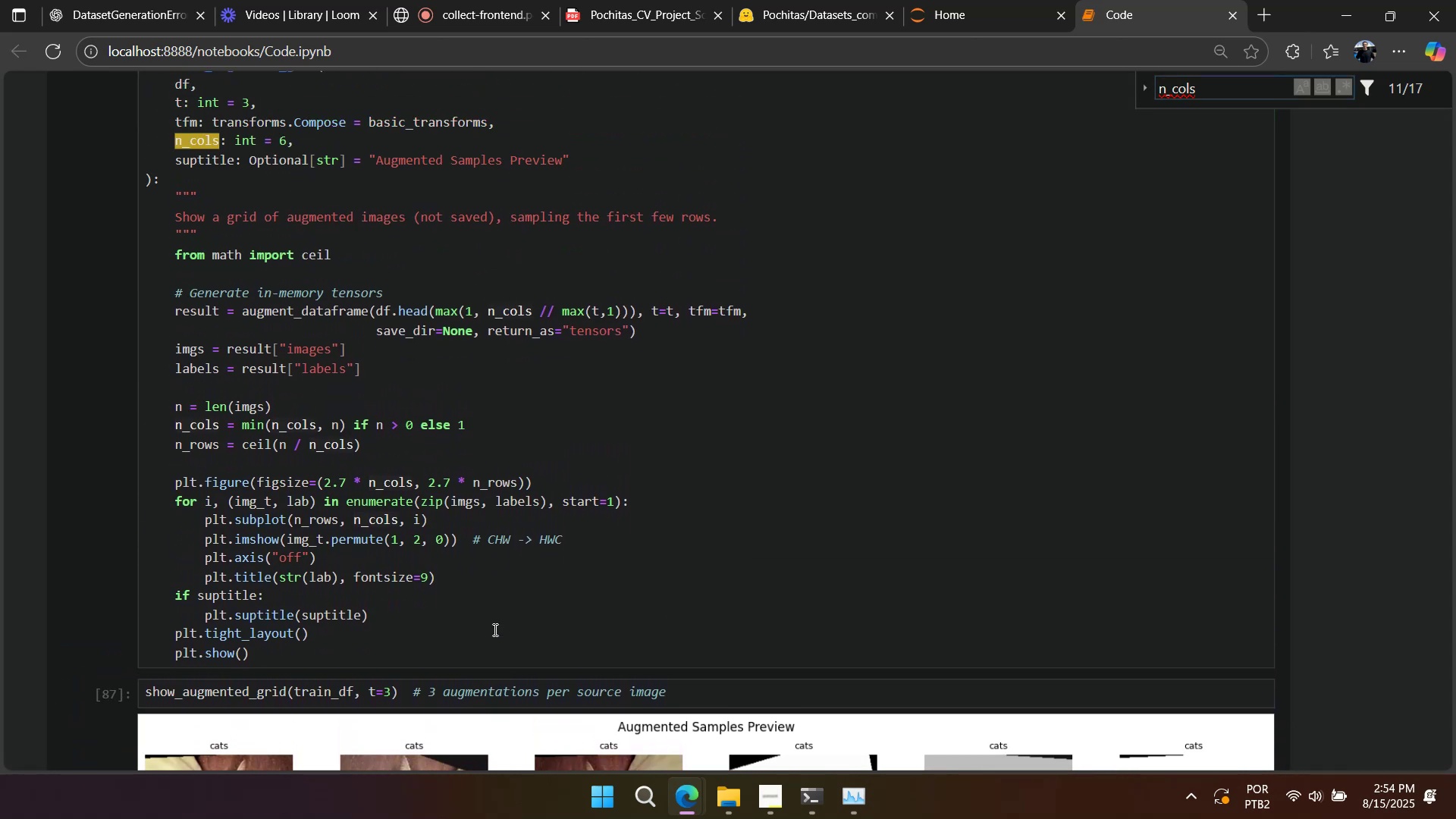 
scroll: coordinate [494, 629], scroll_direction: up, amount: 1.0
 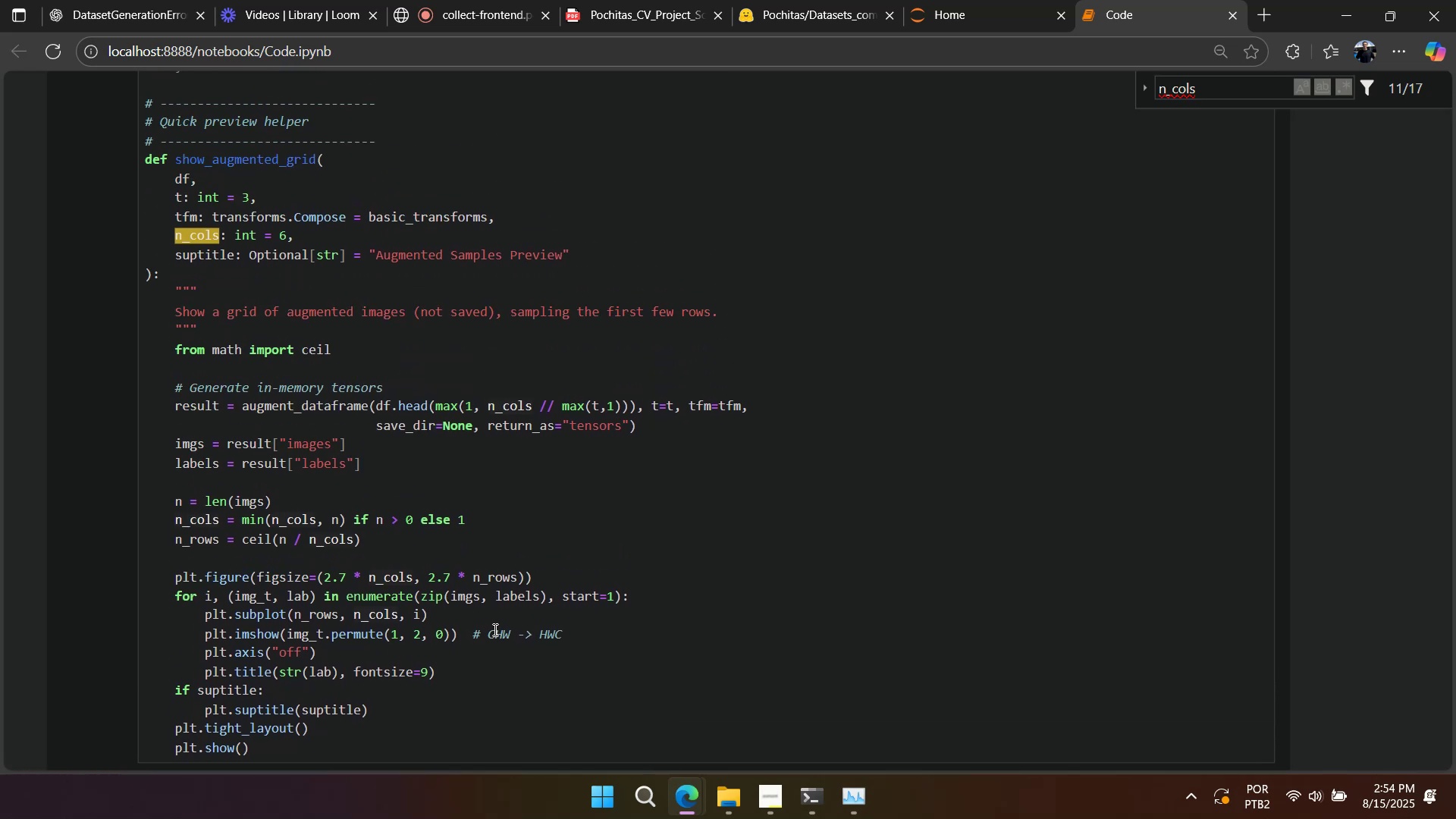 
scroll: coordinate [494, 629], scroll_direction: down, amount: 2.0
 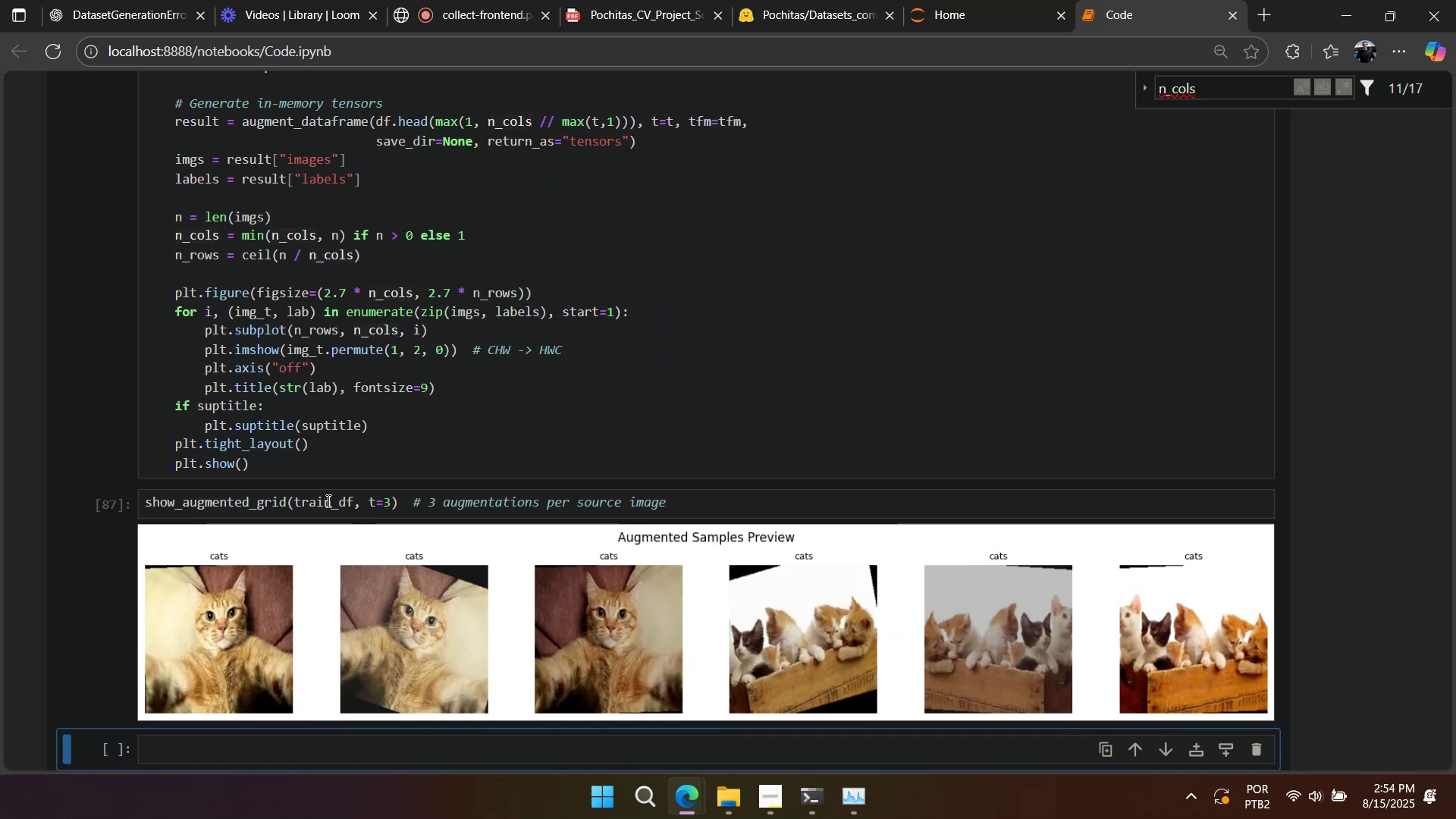 
double_click([325, 499])
 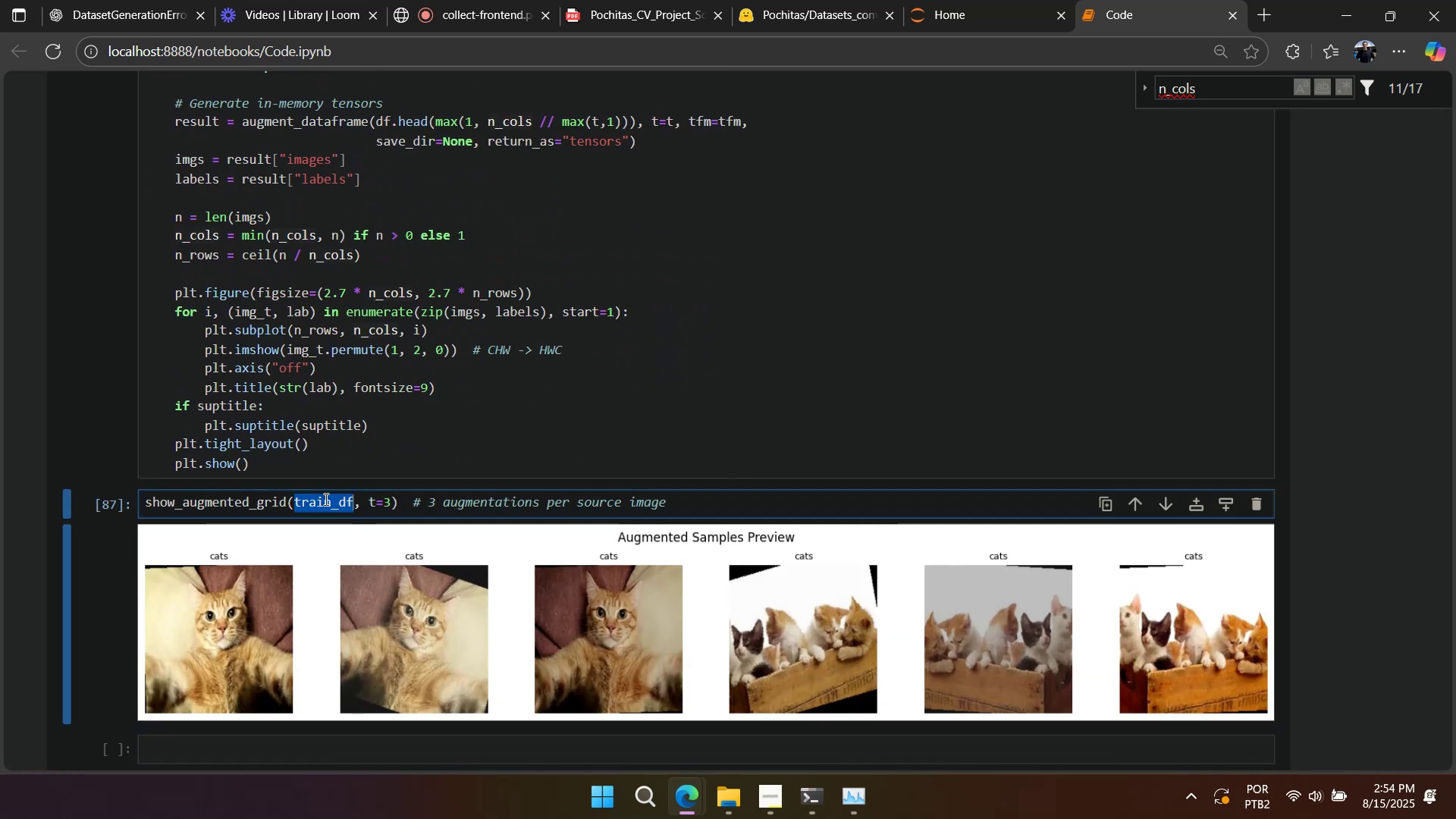 
key(Control+C)
 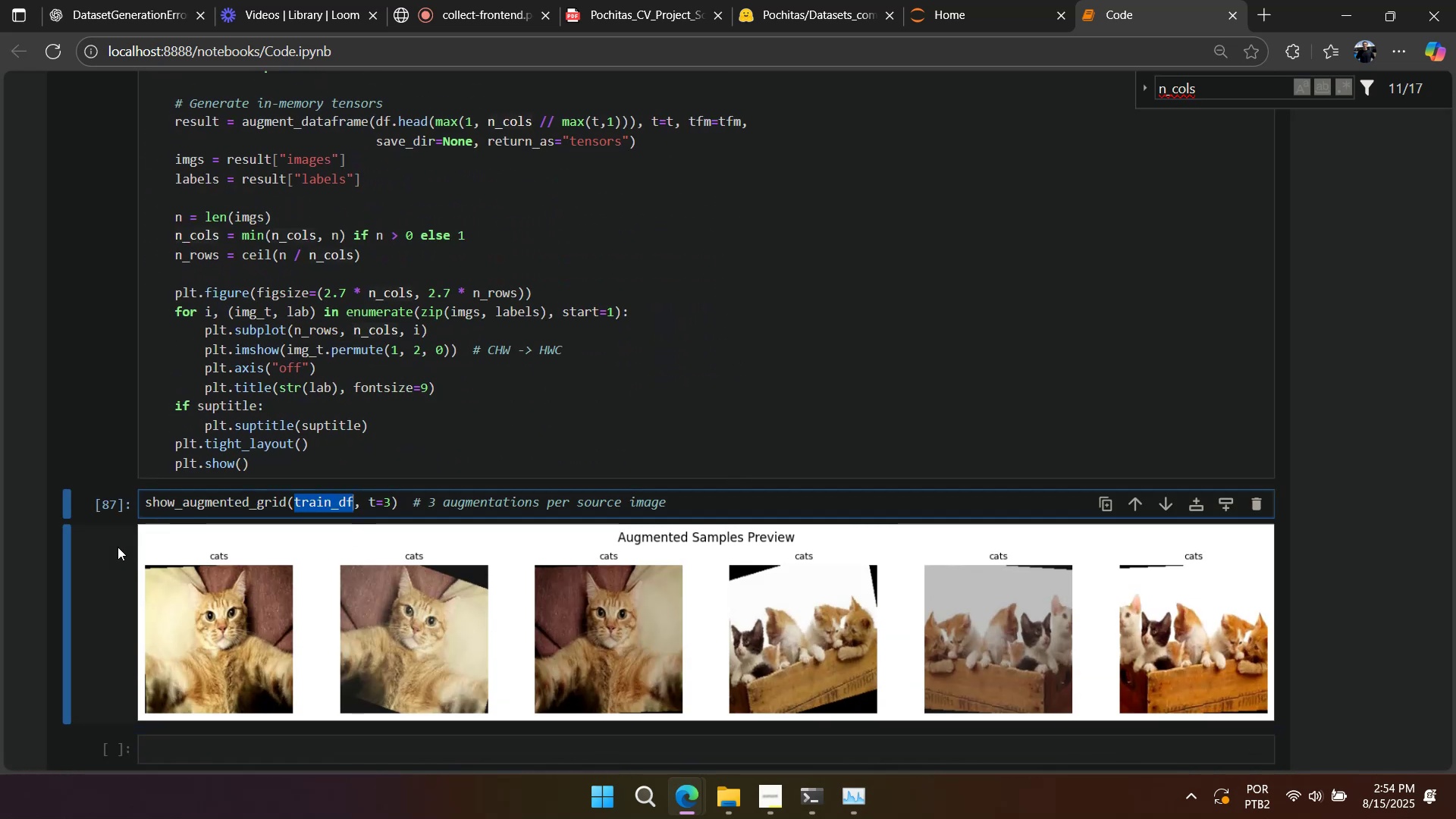 
left_click([107, 534])
 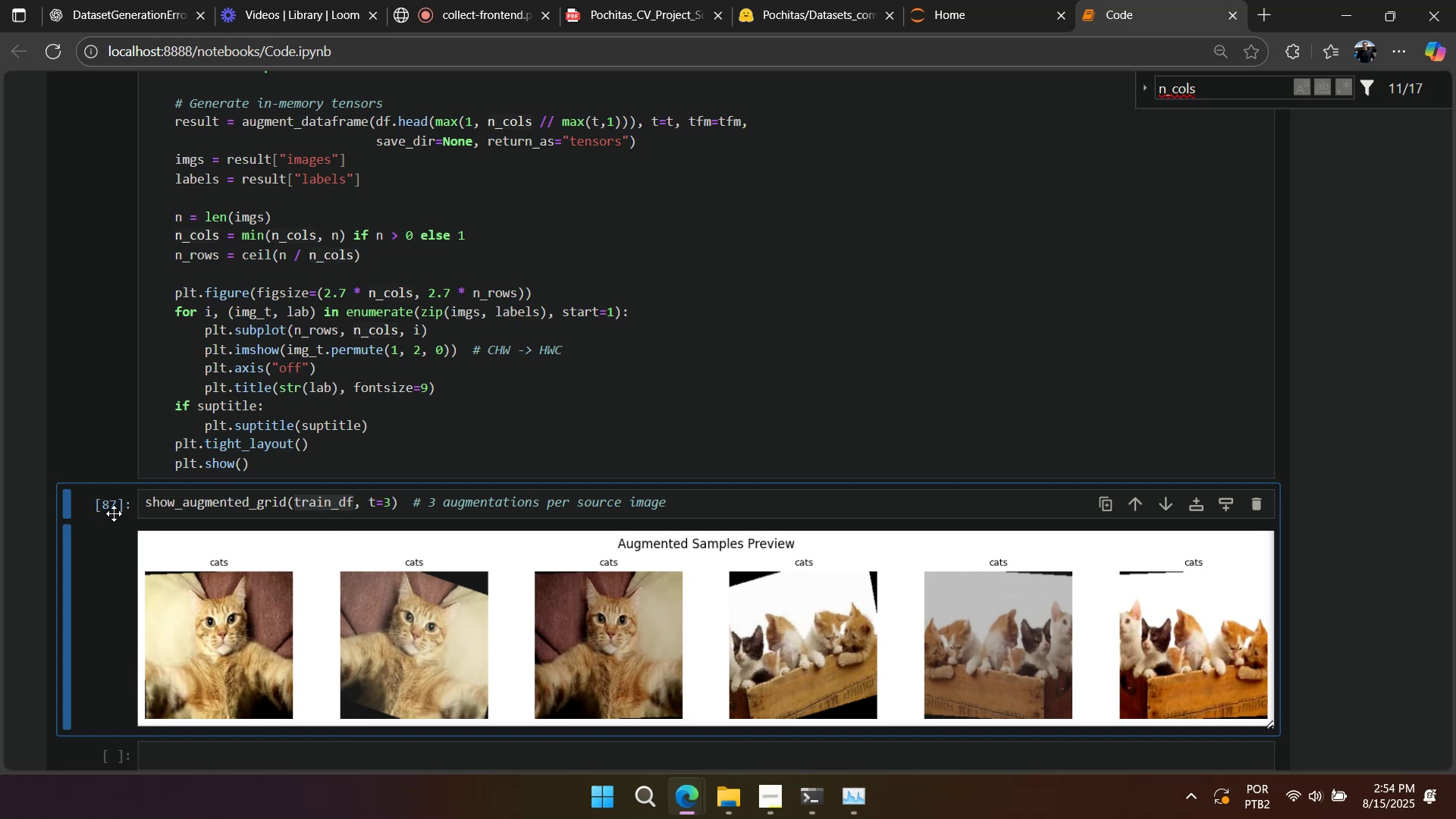 
left_click([115, 511])
 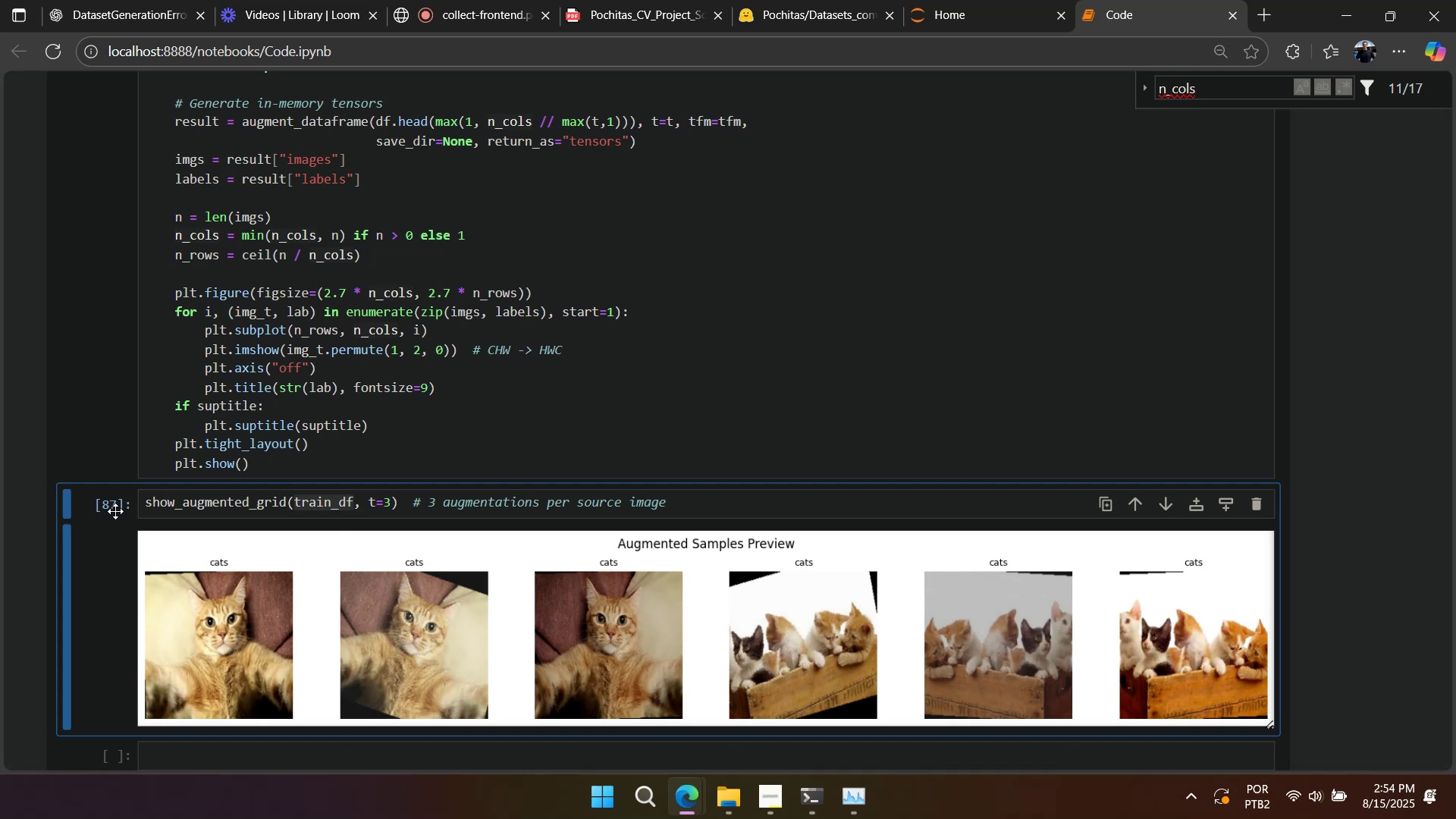 
key(A)
 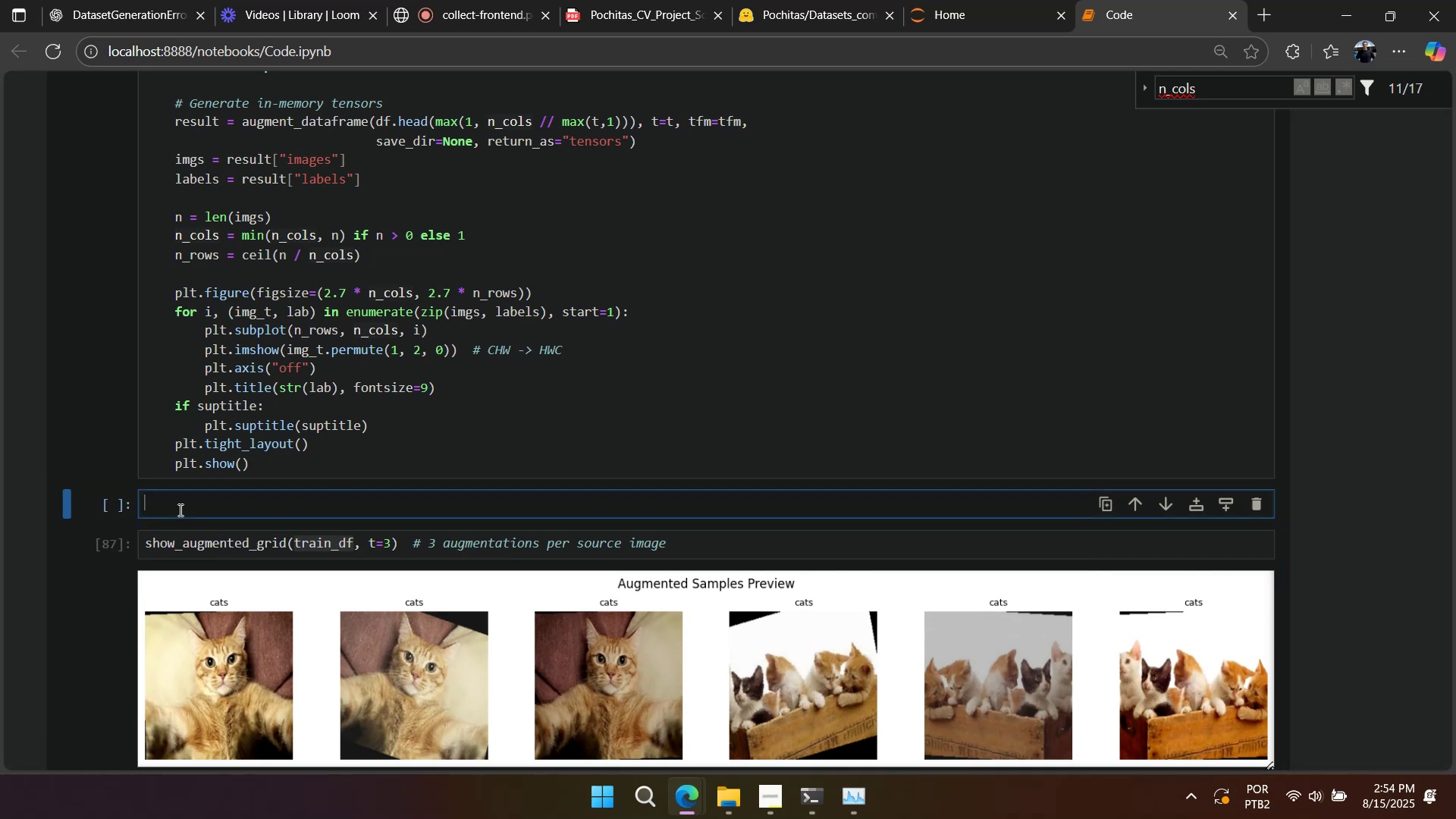 
key(Control+ControlLeft)
 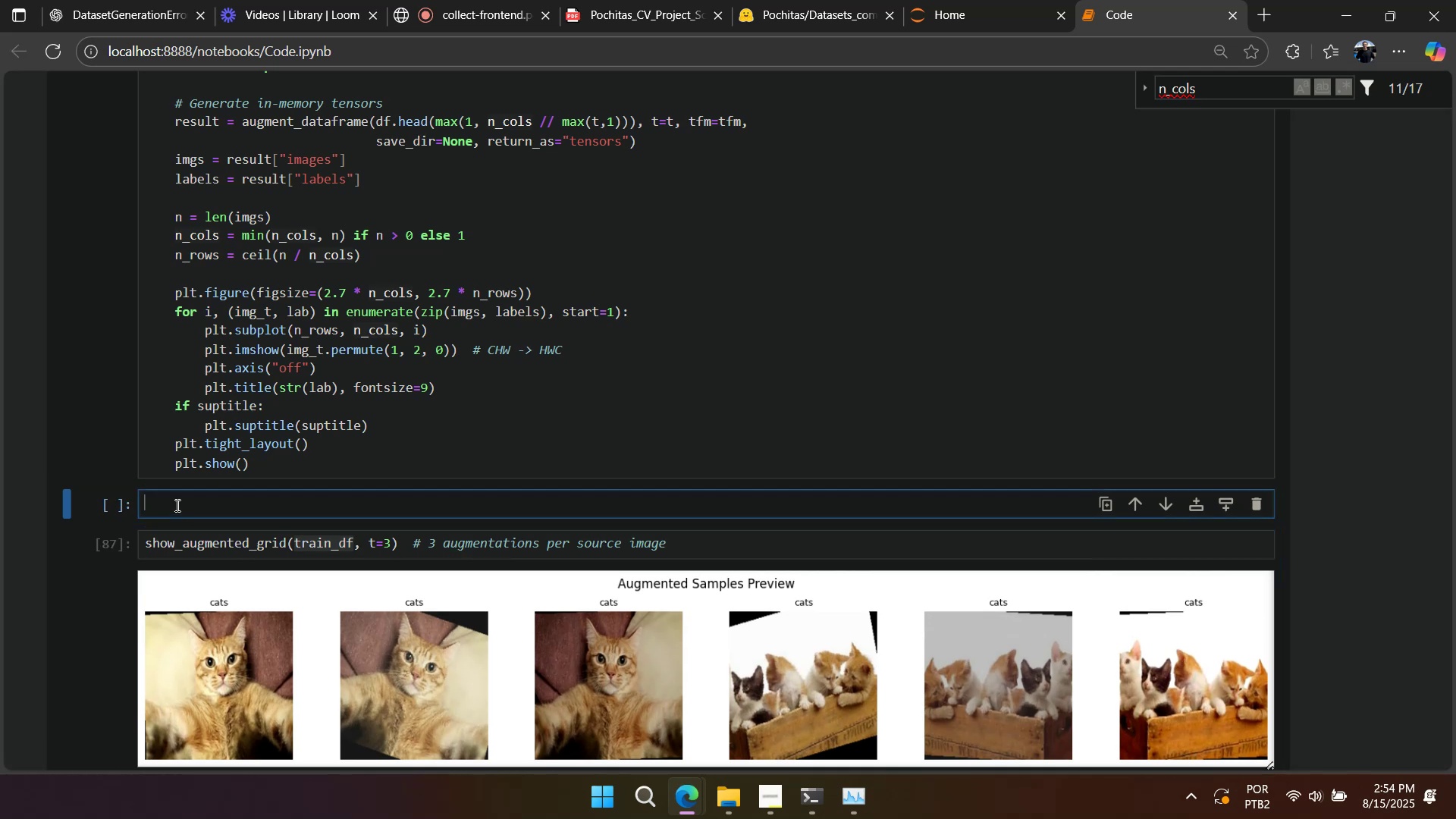 
key(Control+V)
 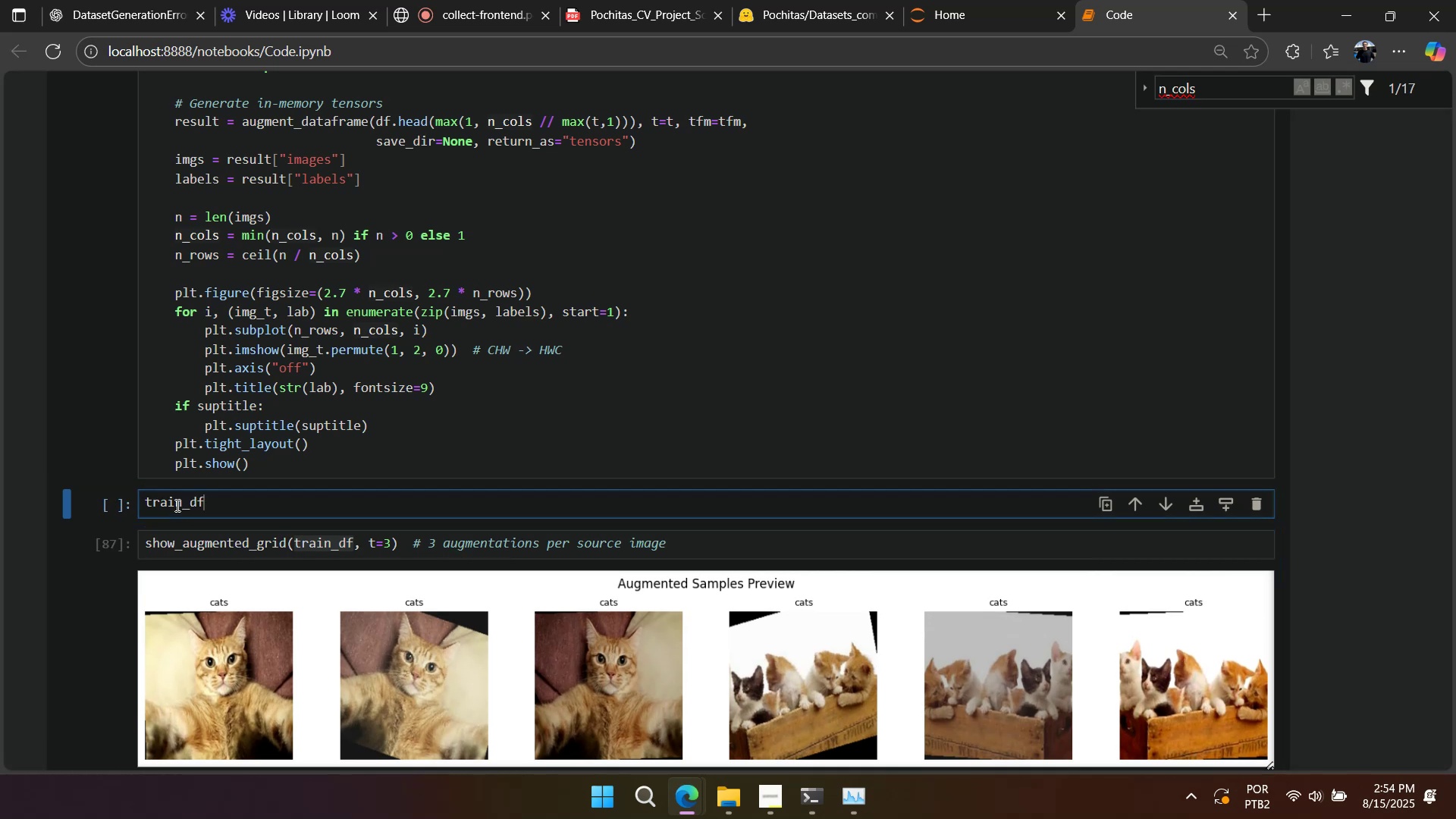 
key(Shift+Enter)
 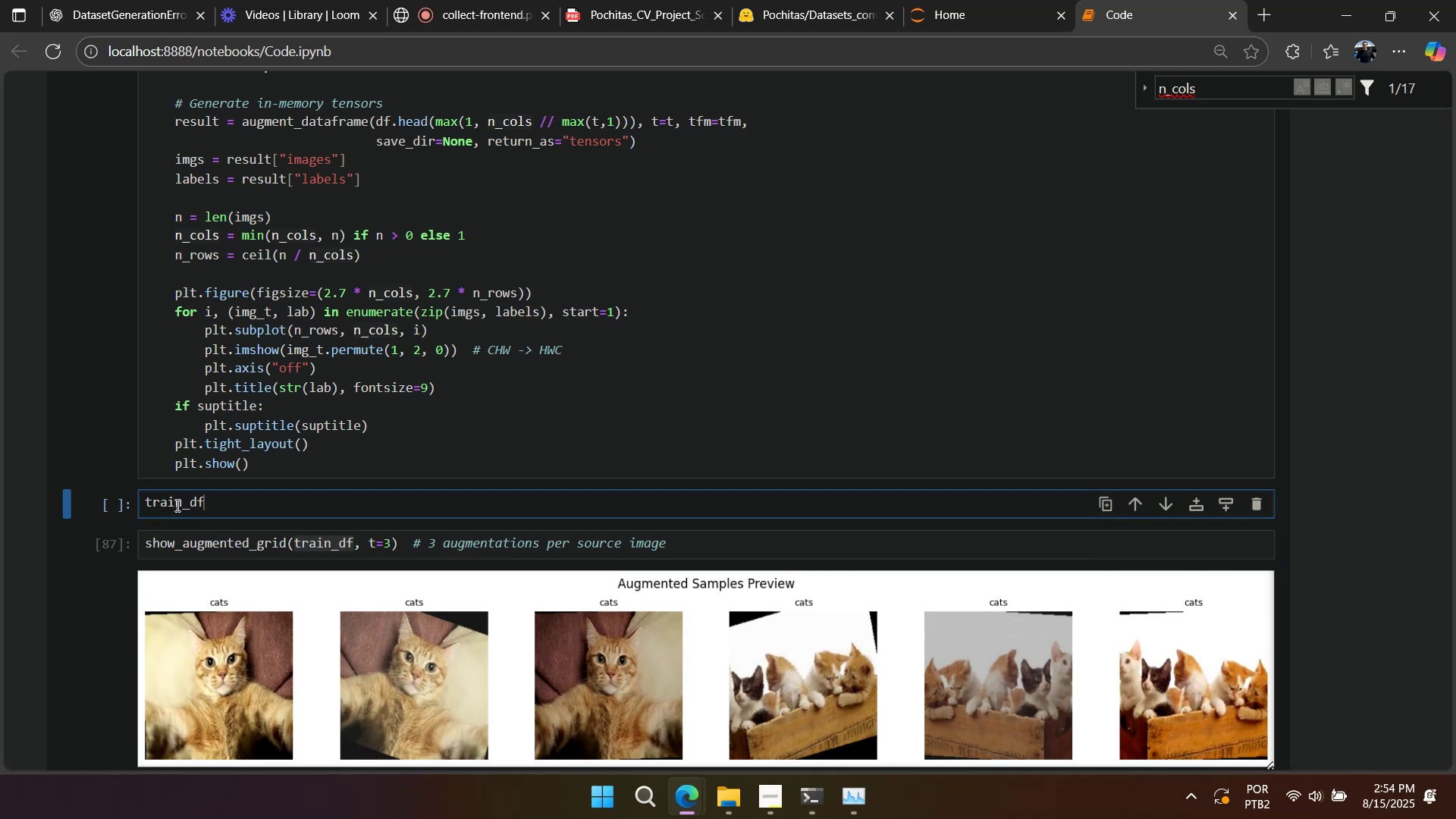 
key(Shift+Backslash)
 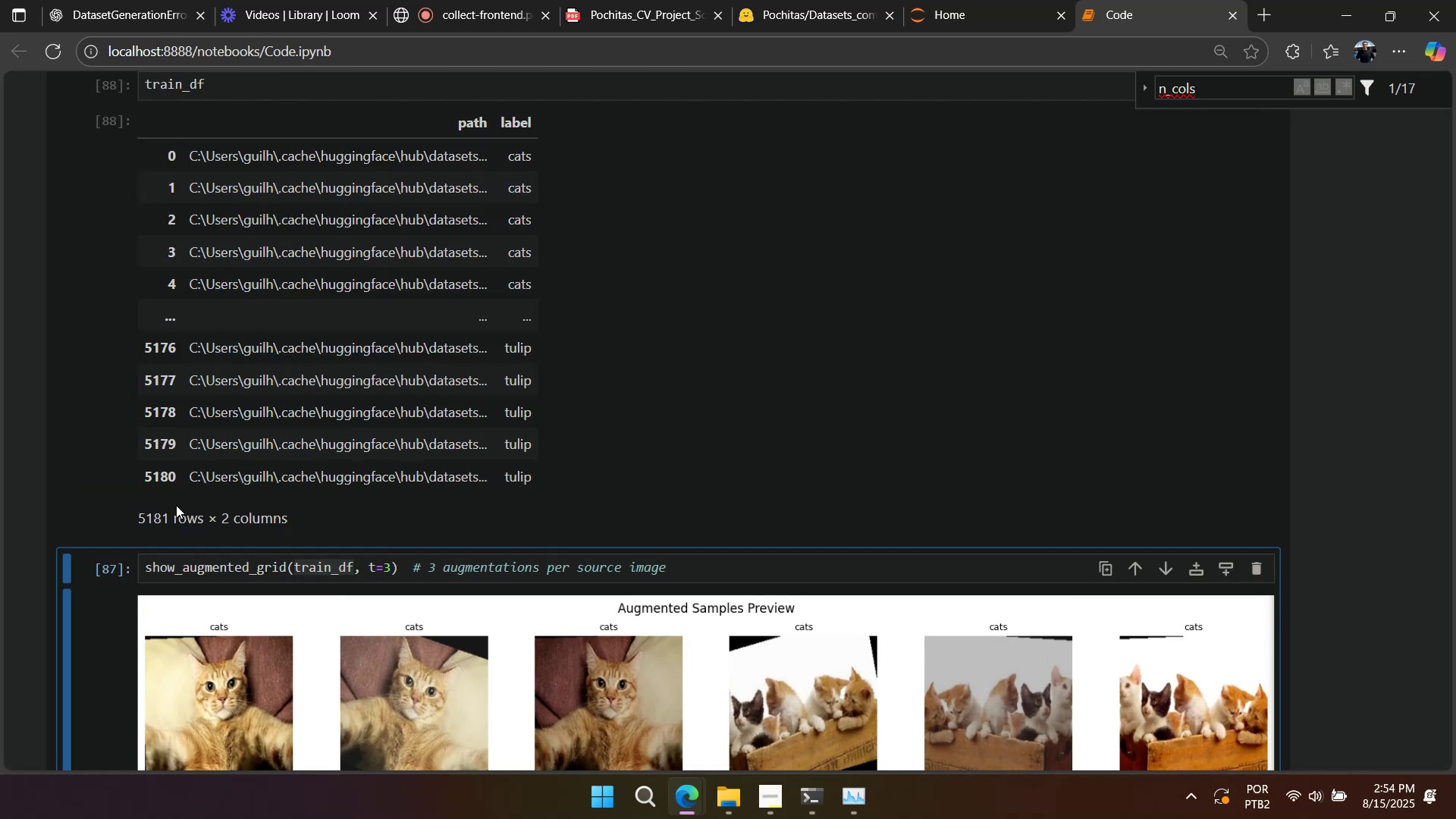 
scroll: coordinate [176, 505], scroll_direction: up, amount: 2.0
 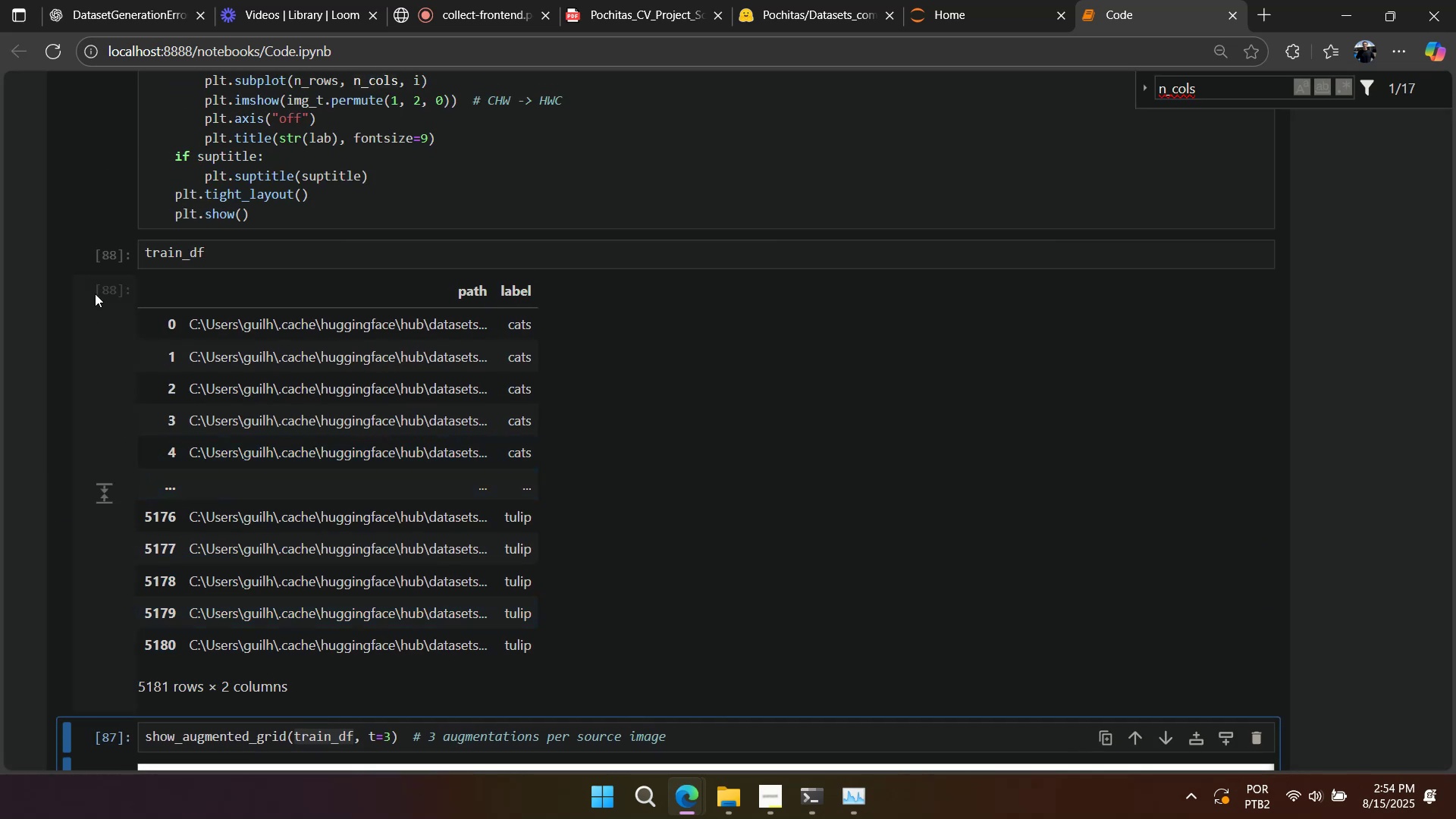 
left_click([114, 253])
 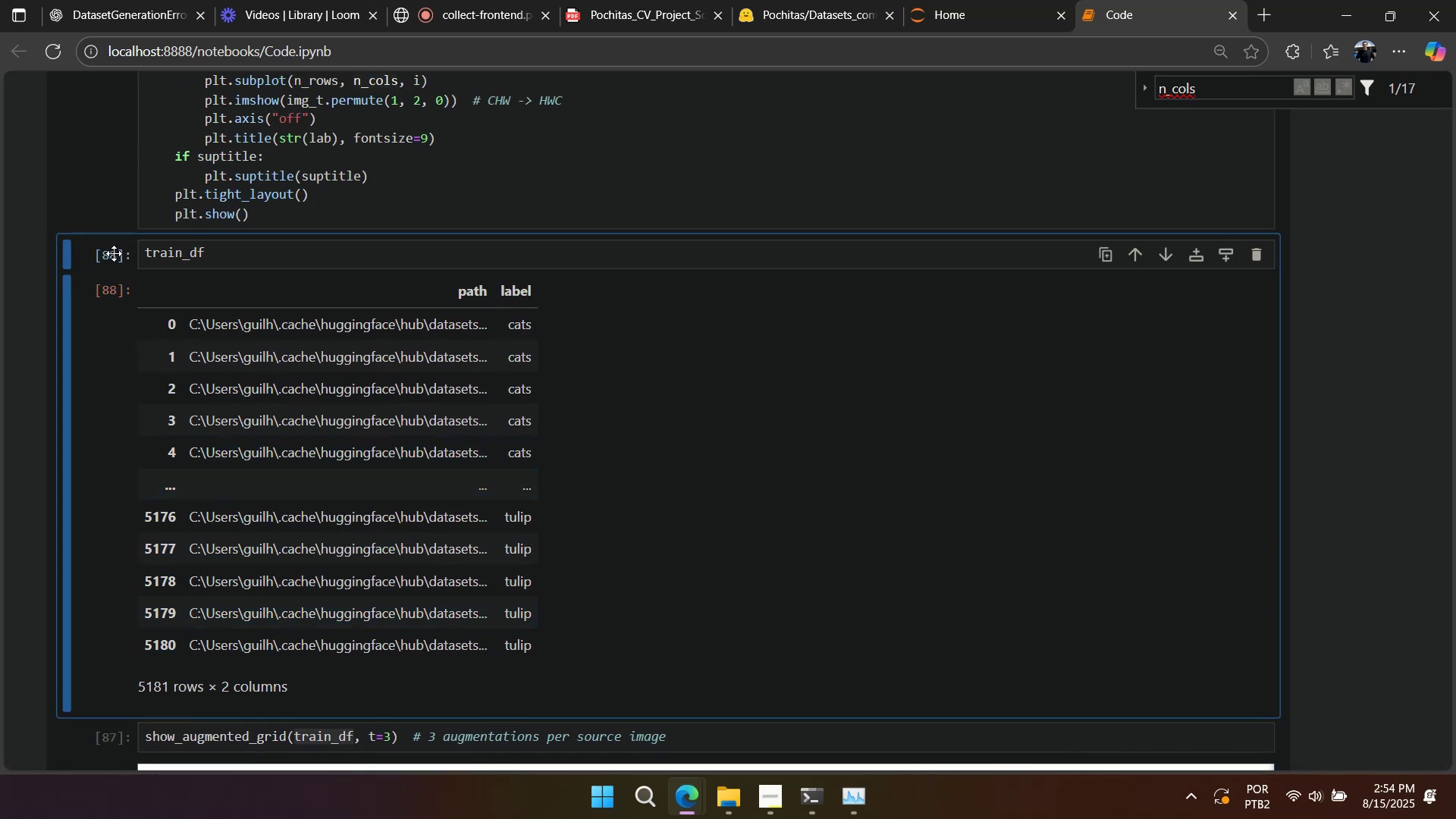 
type(dda)
 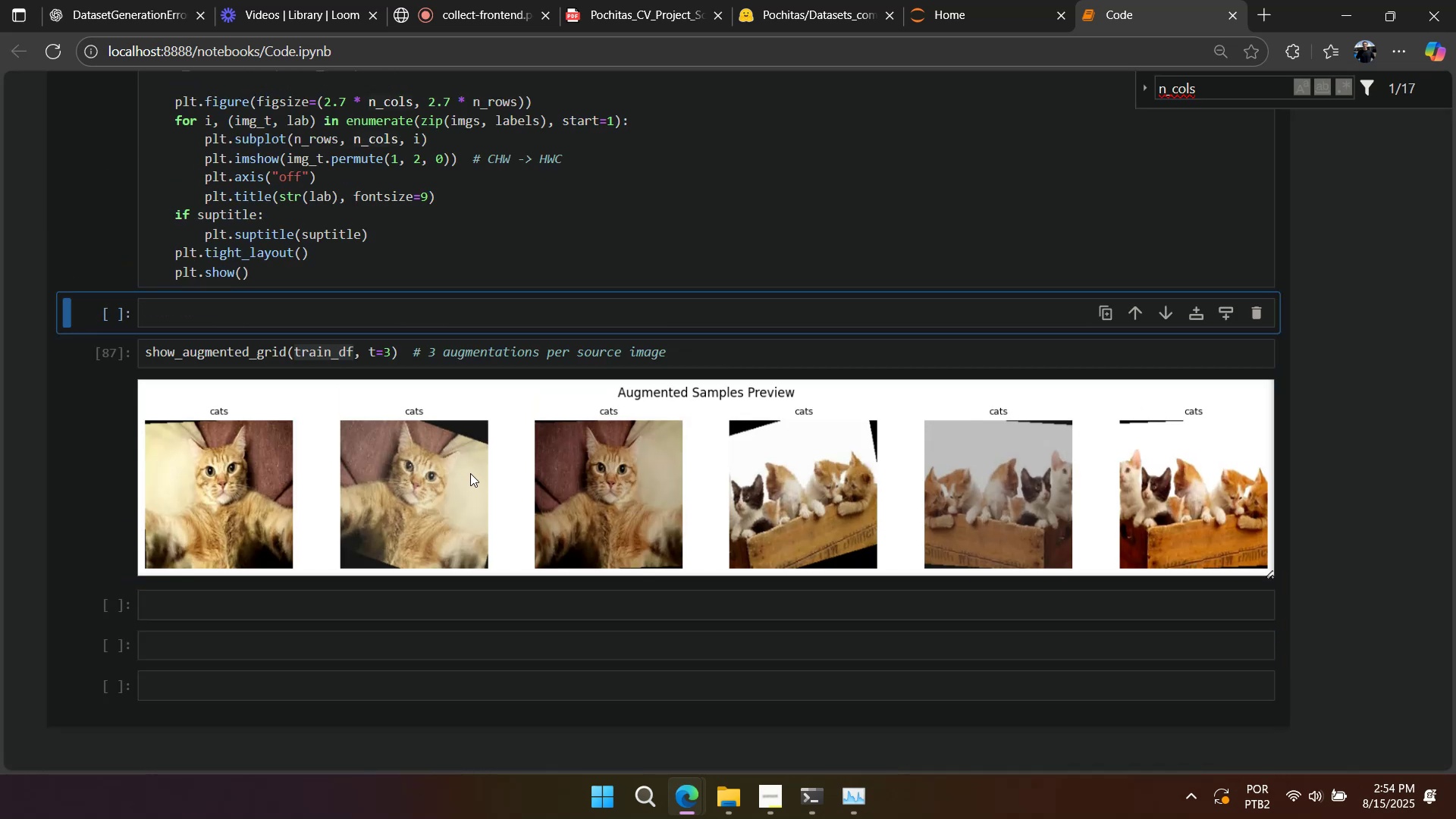 
scroll: coordinate [461, 477], scroll_direction: up, amount: 4.0
 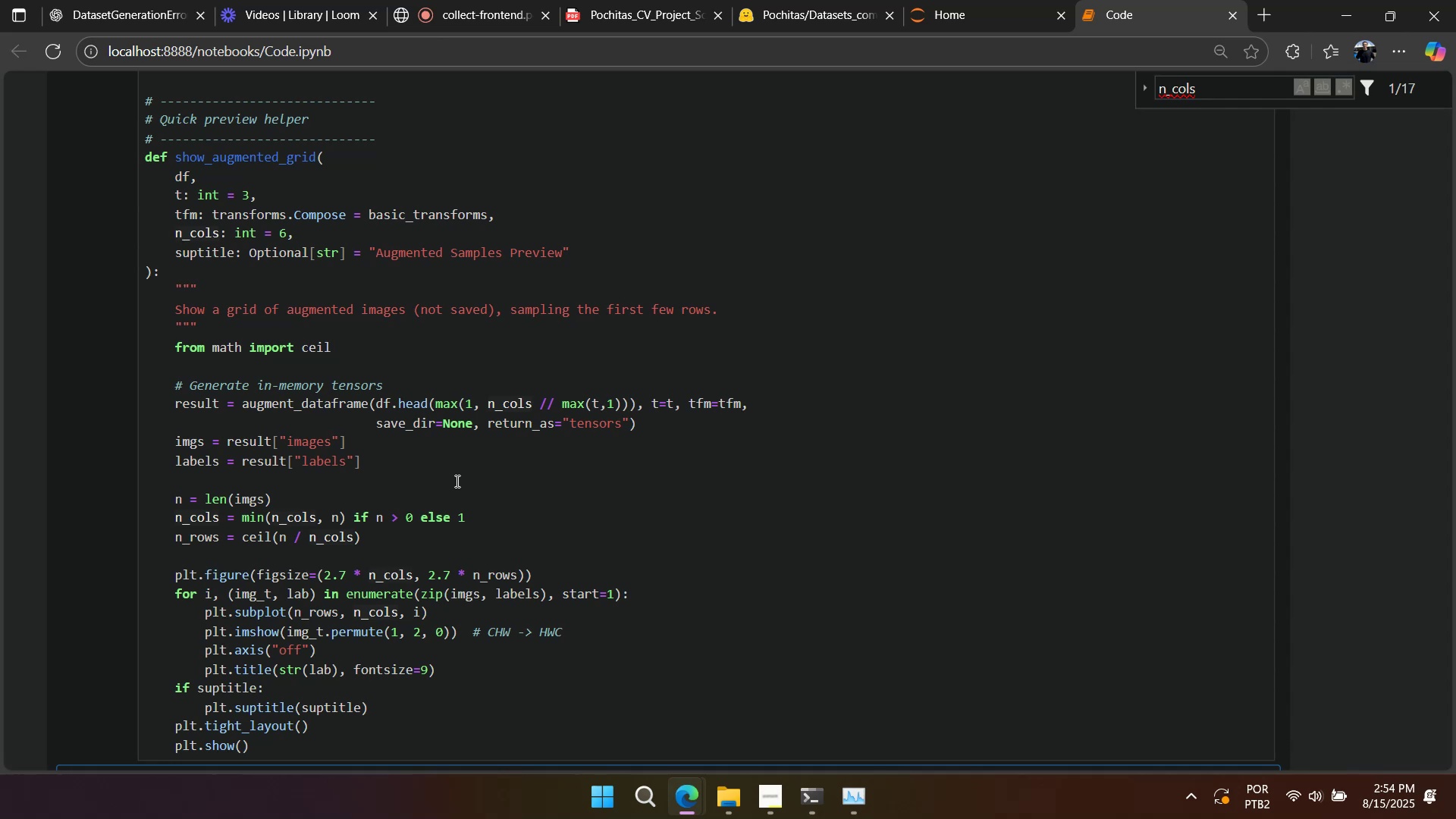 
wait(9.04)
 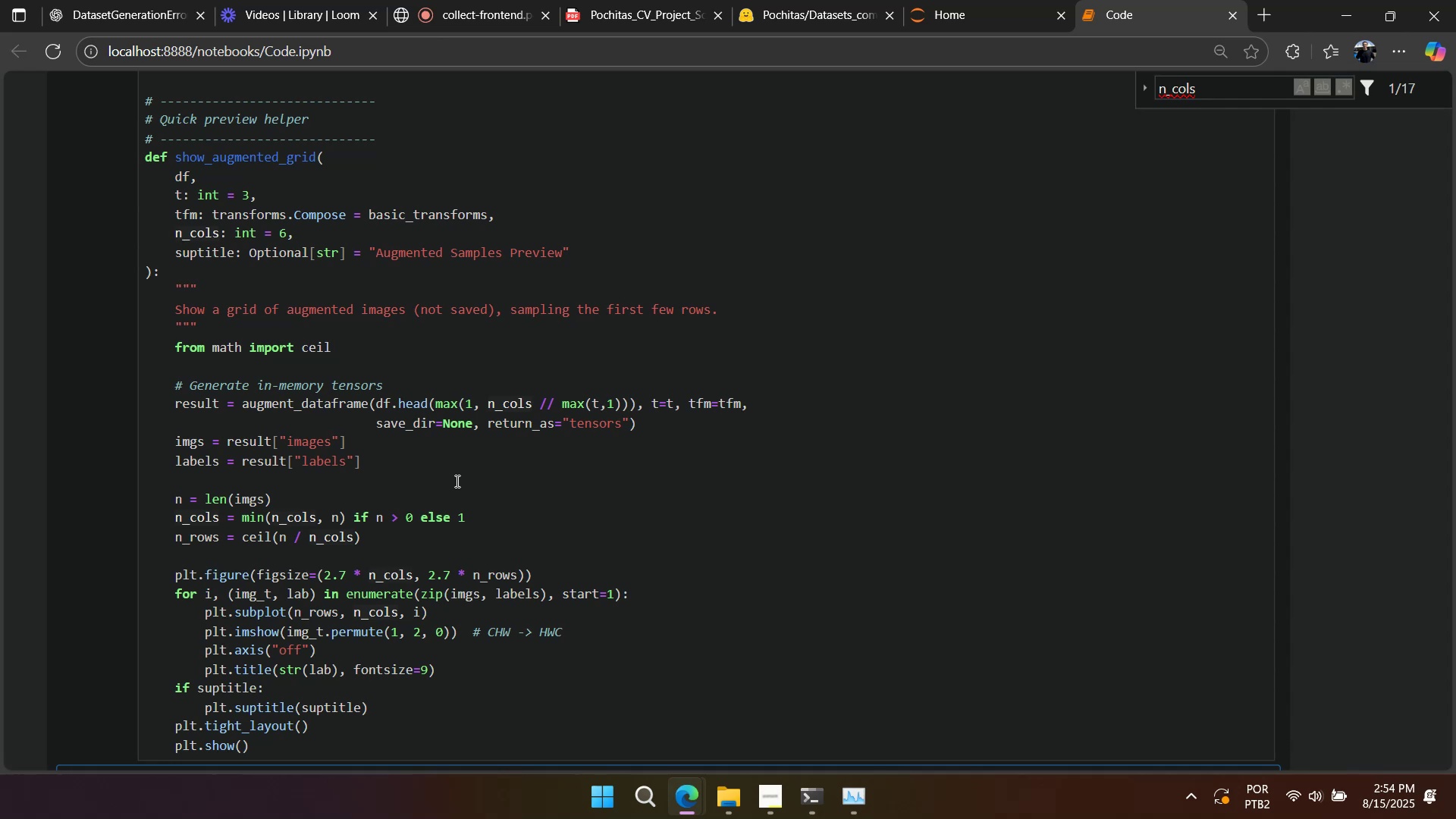 
left_click([540, 429])
 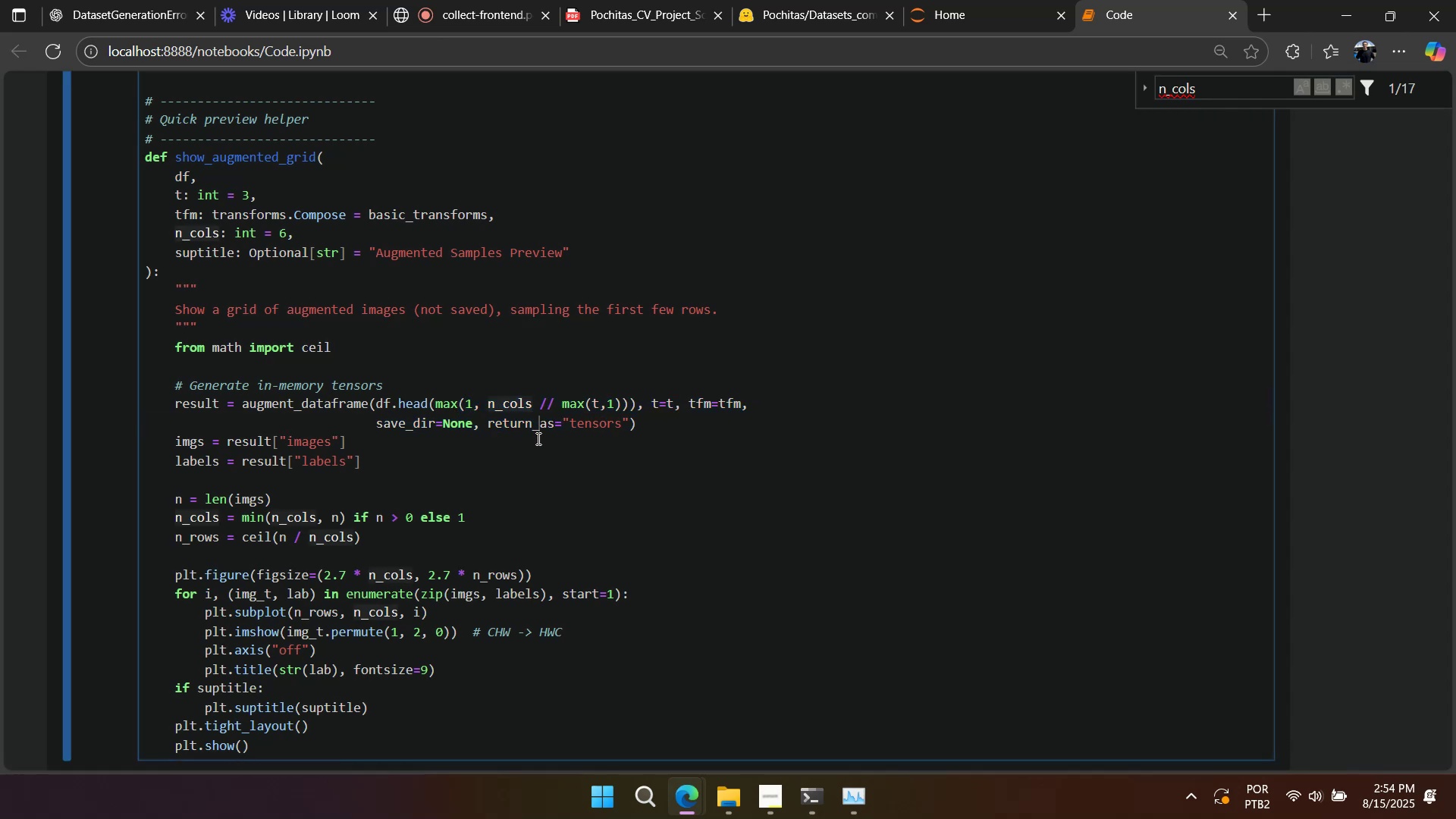 
scroll: coordinate [536, 452], scroll_direction: down, amount: 5.0
 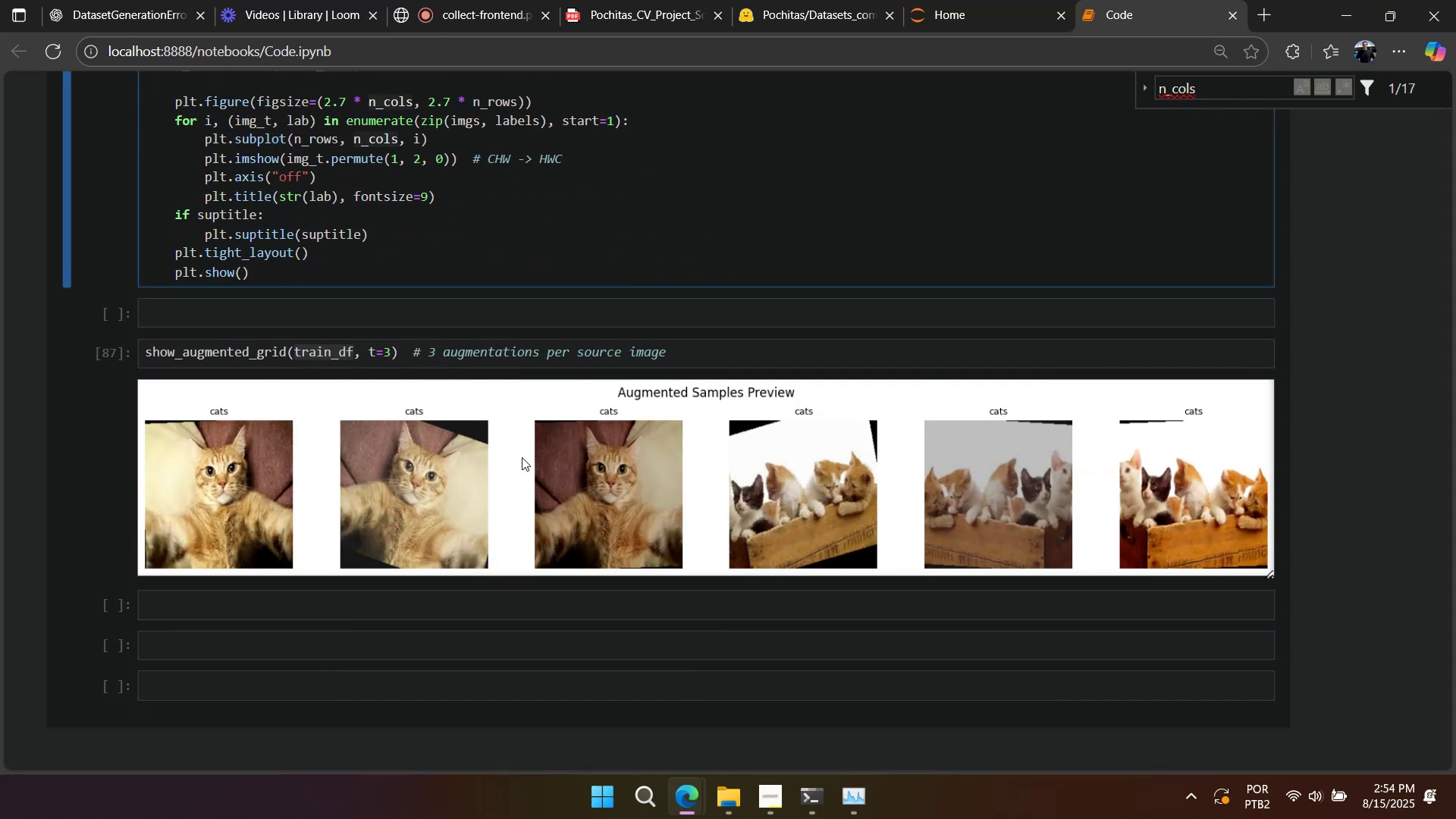 
scroll: coordinate [510, 462], scroll_direction: up, amount: 11.0
 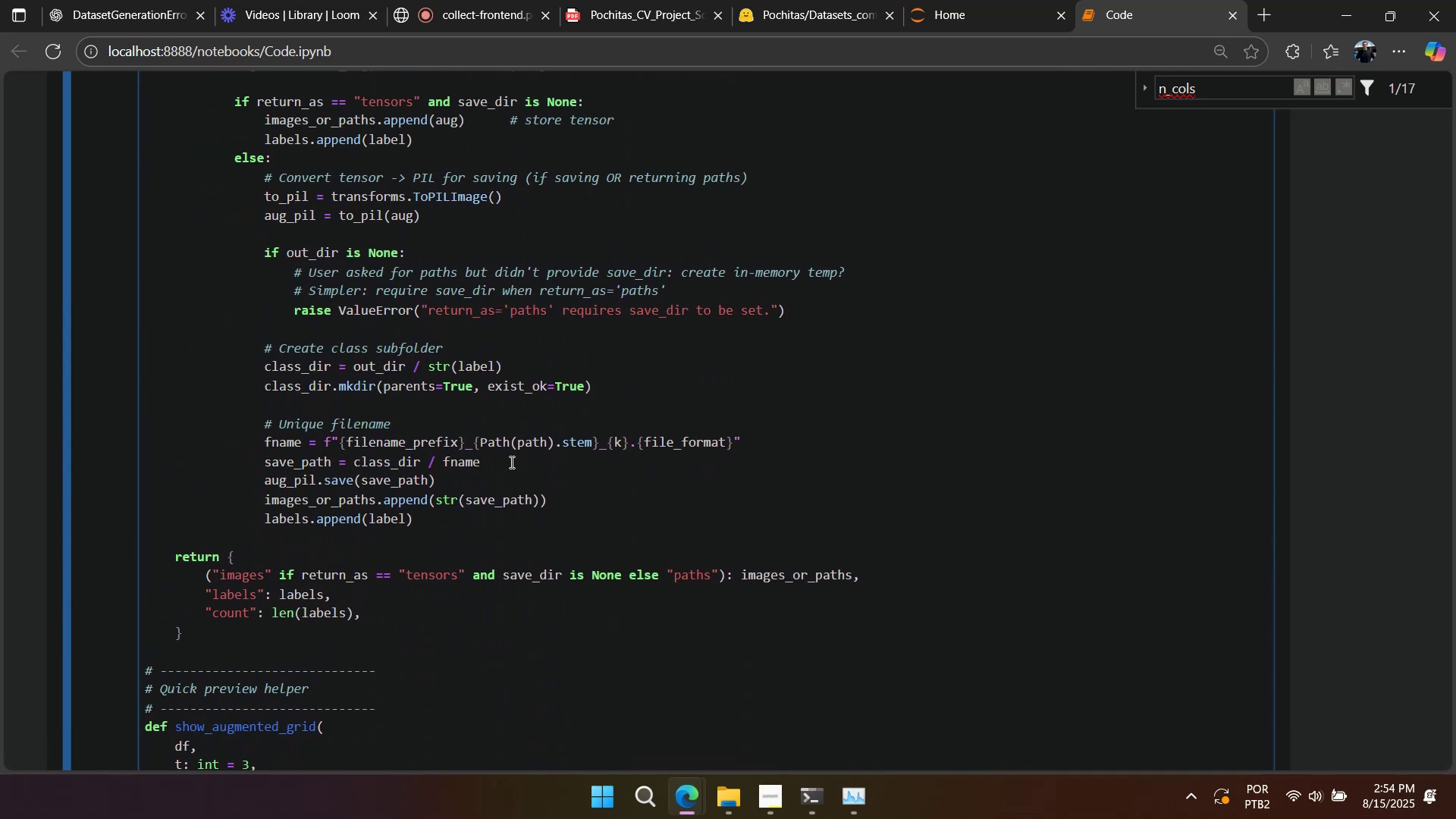 
scroll: coordinate [507, 469], scroll_direction: down, amount: 10.0
 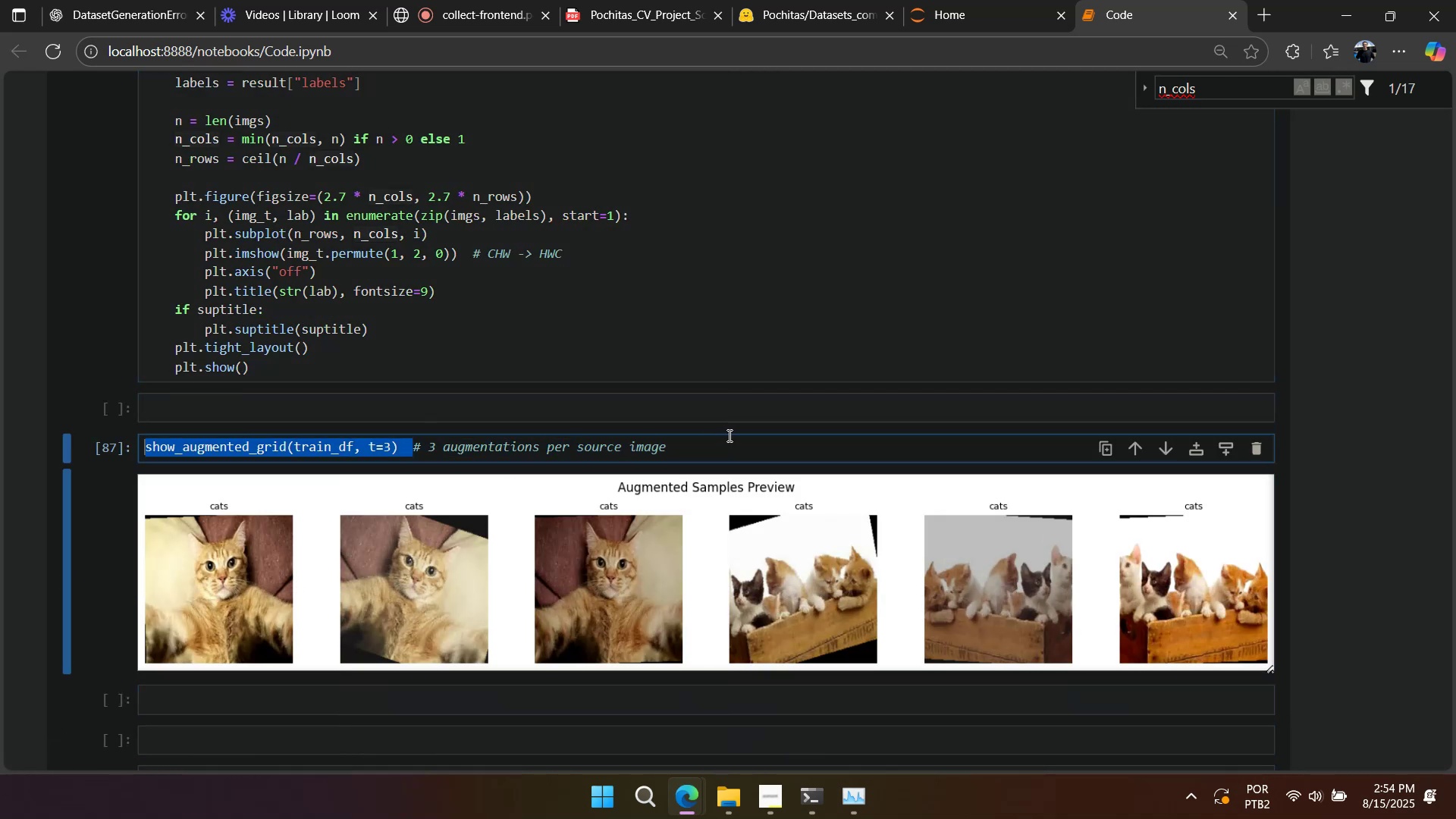 
double_click([729, 447])
 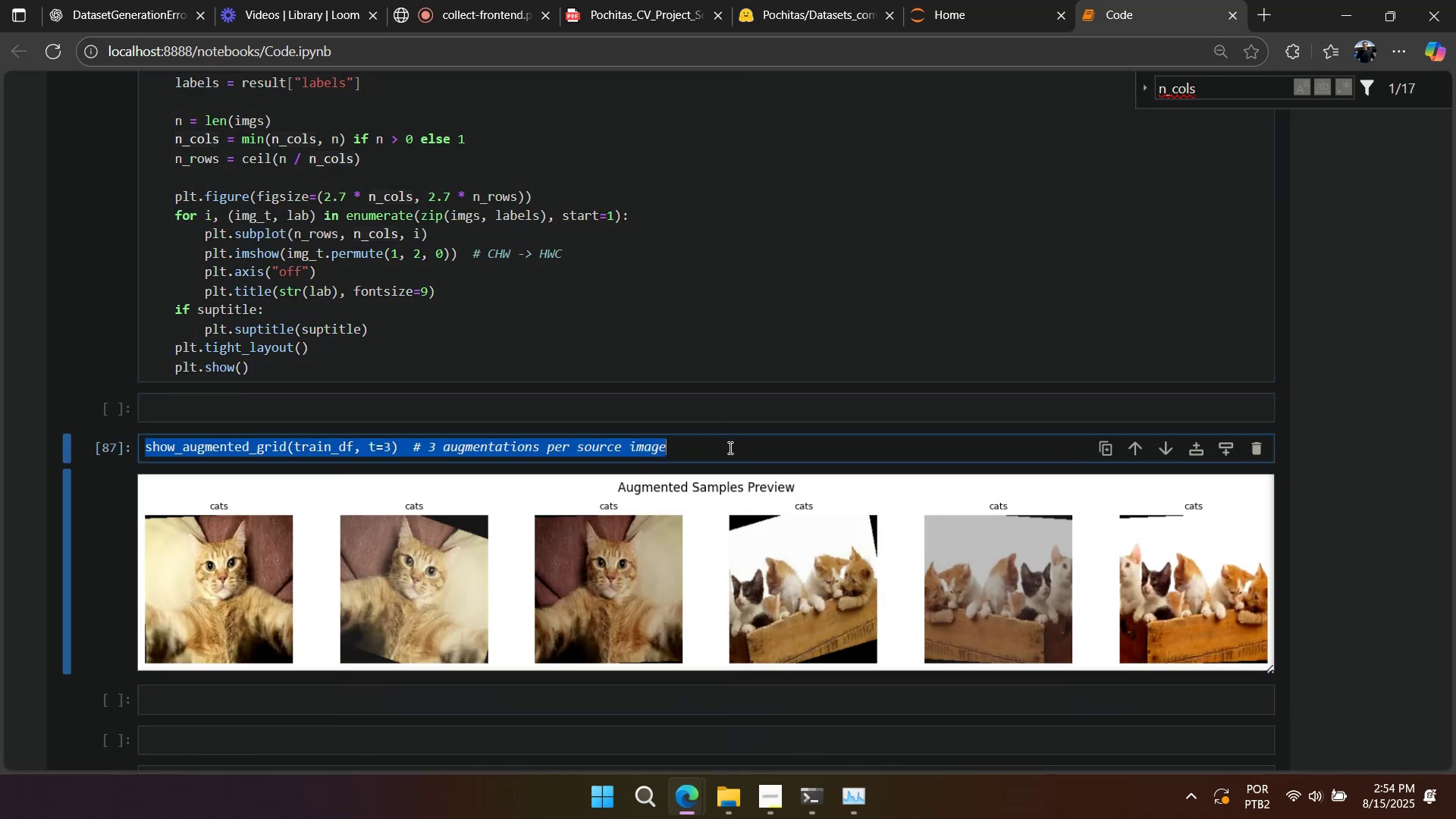 
triple_click([729, 447])
 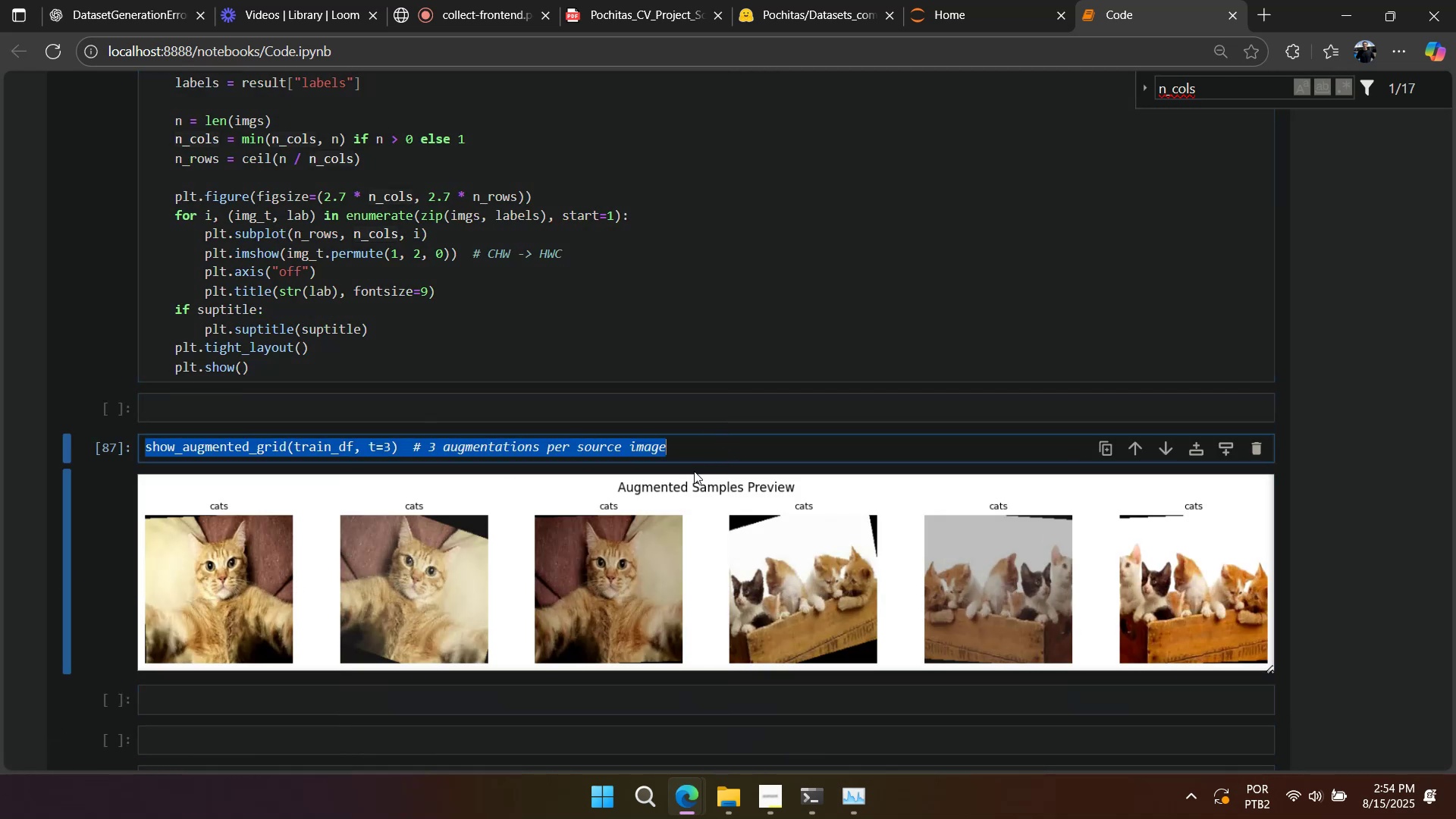 
triple_click([694, 471])
 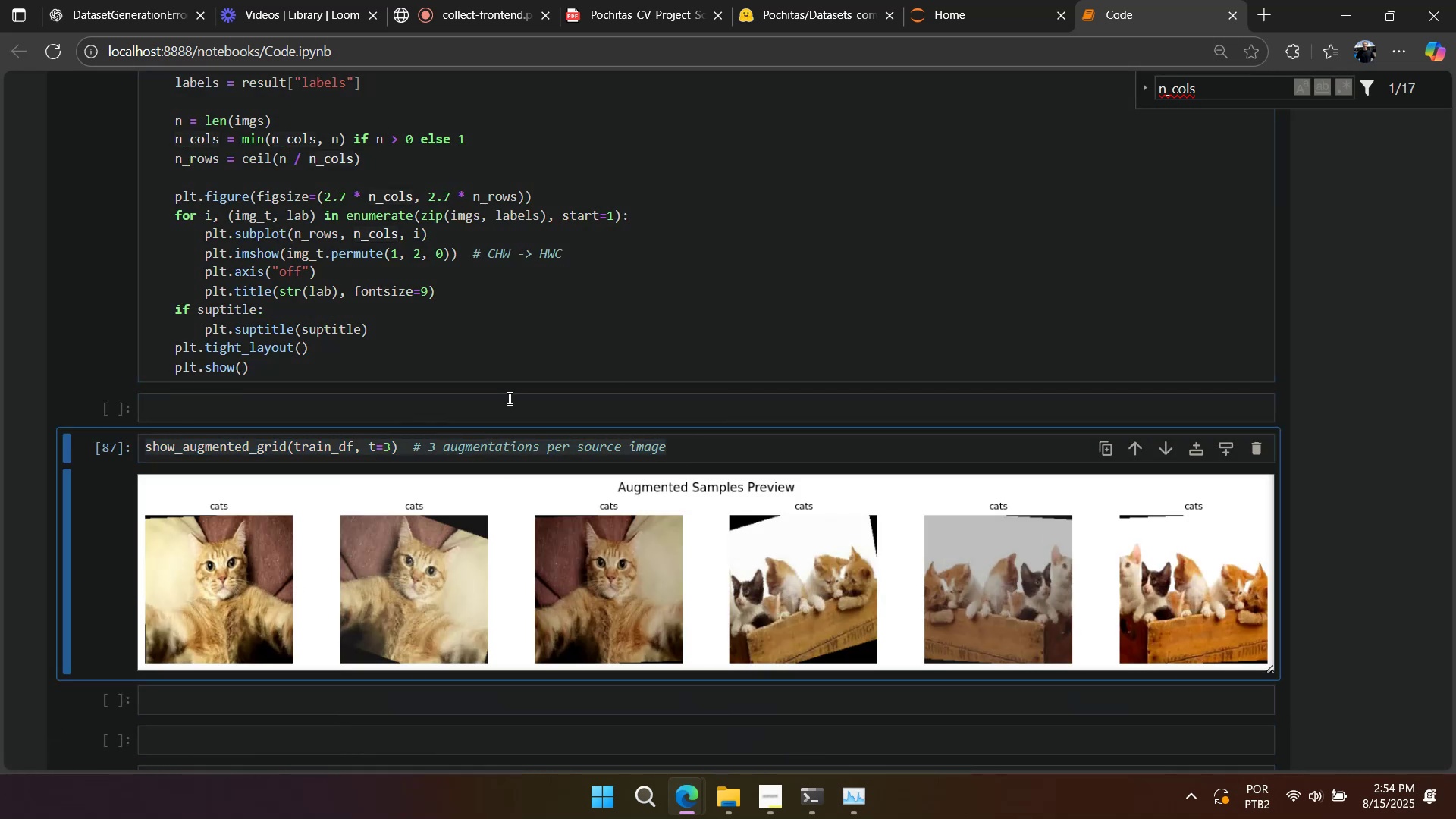 
double_click([502, 426])
 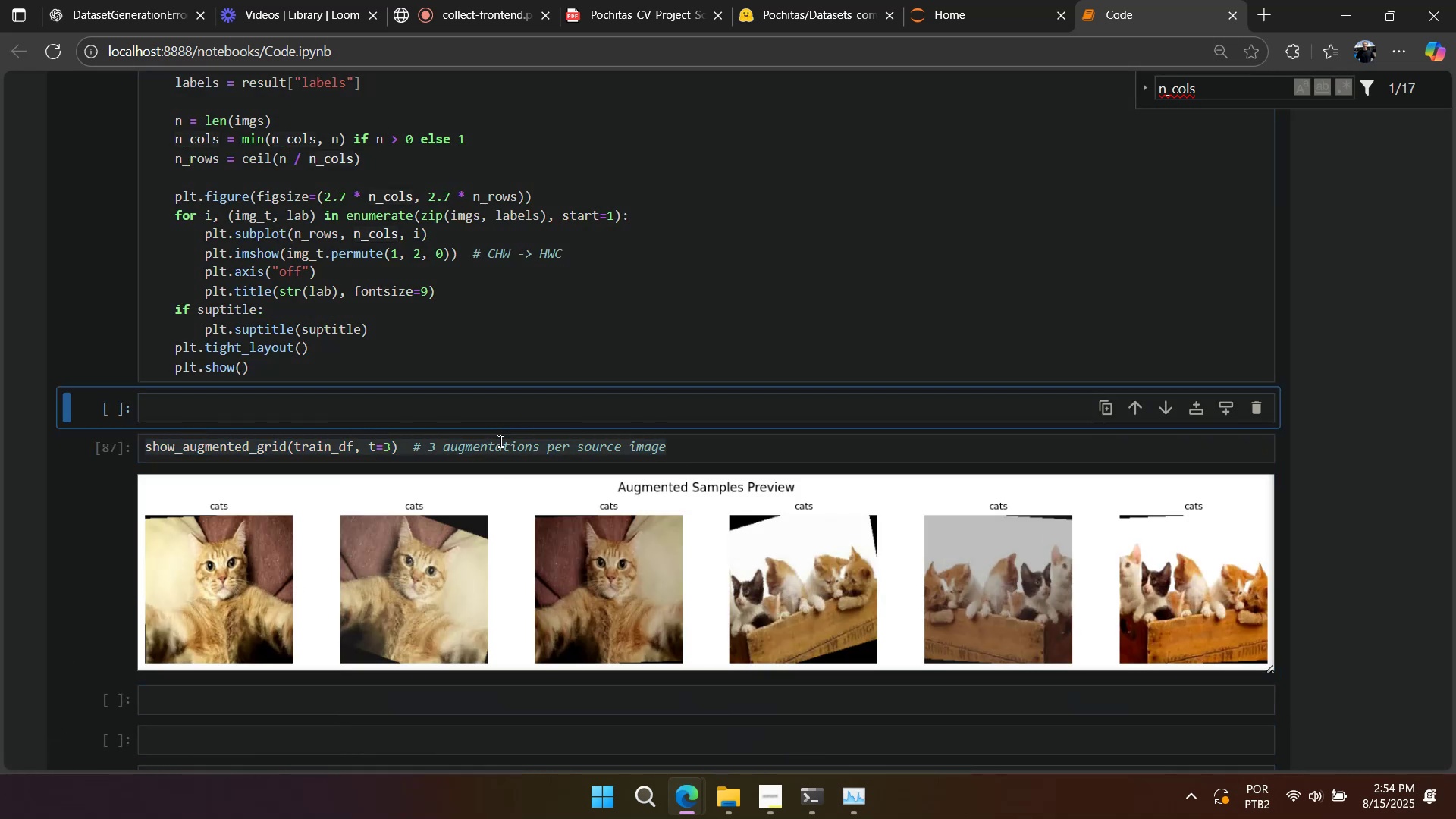 
triple_click([499, 441])
 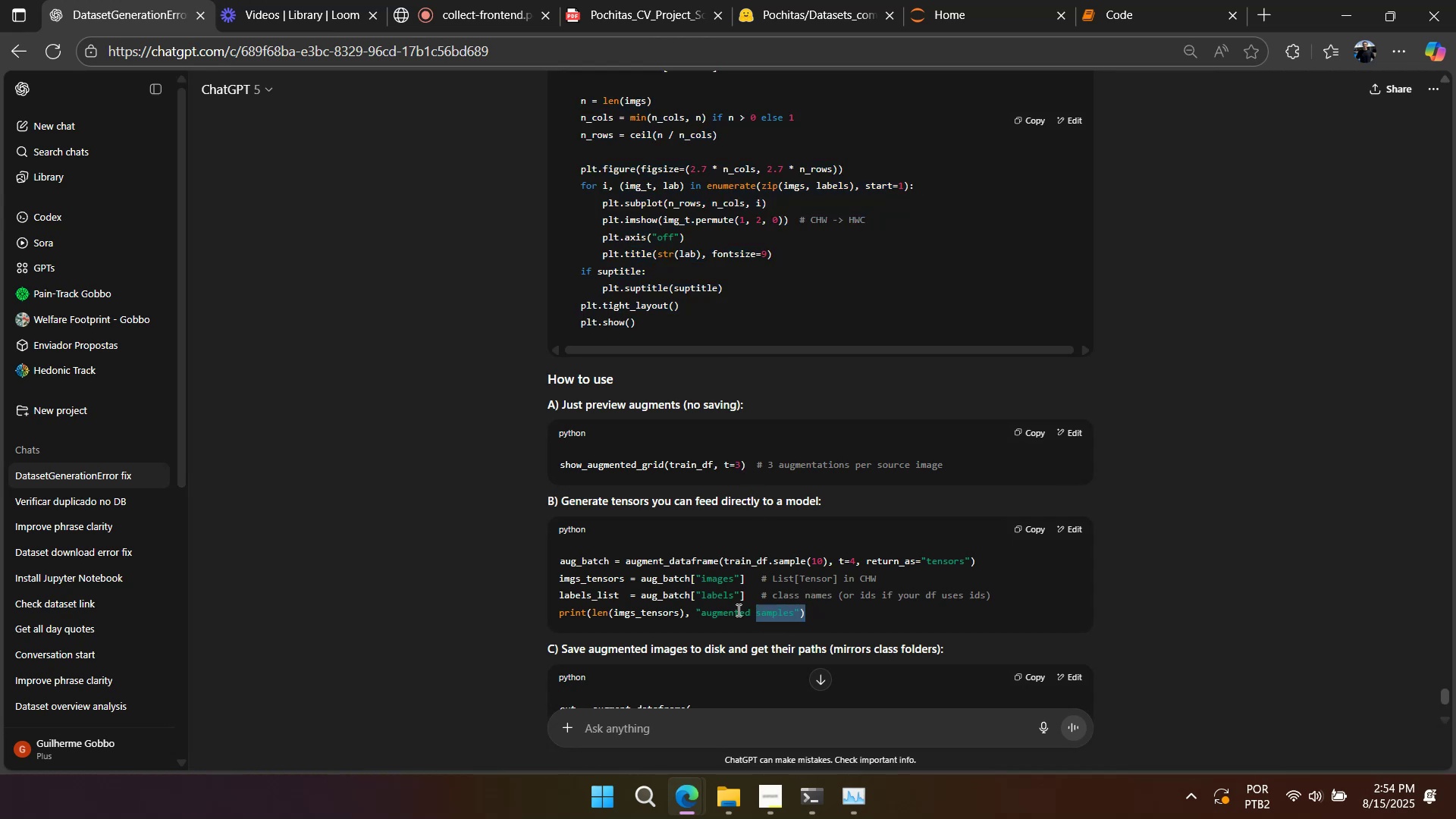 
key(Control+C)
 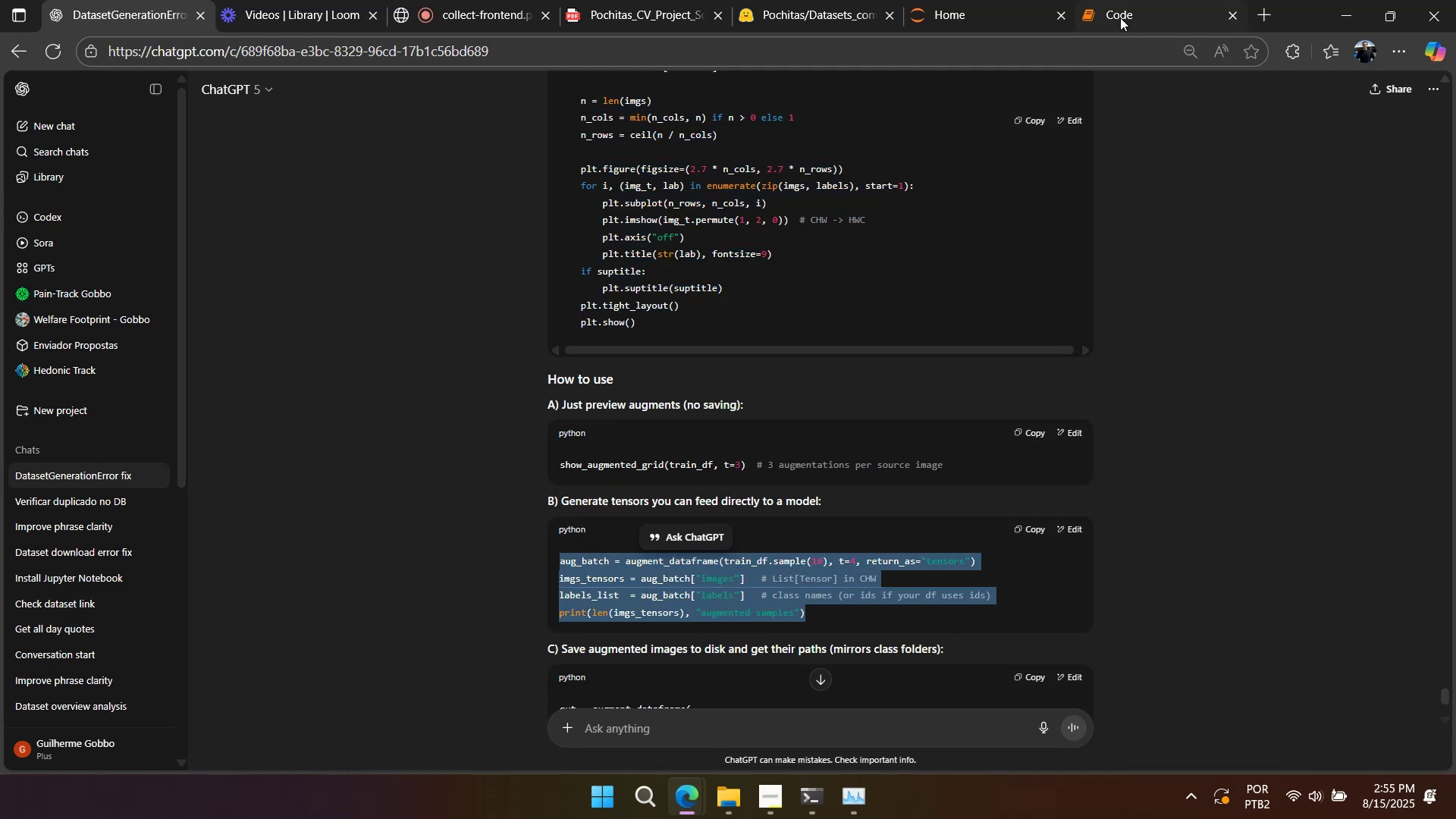 
left_click([1120, 17])
 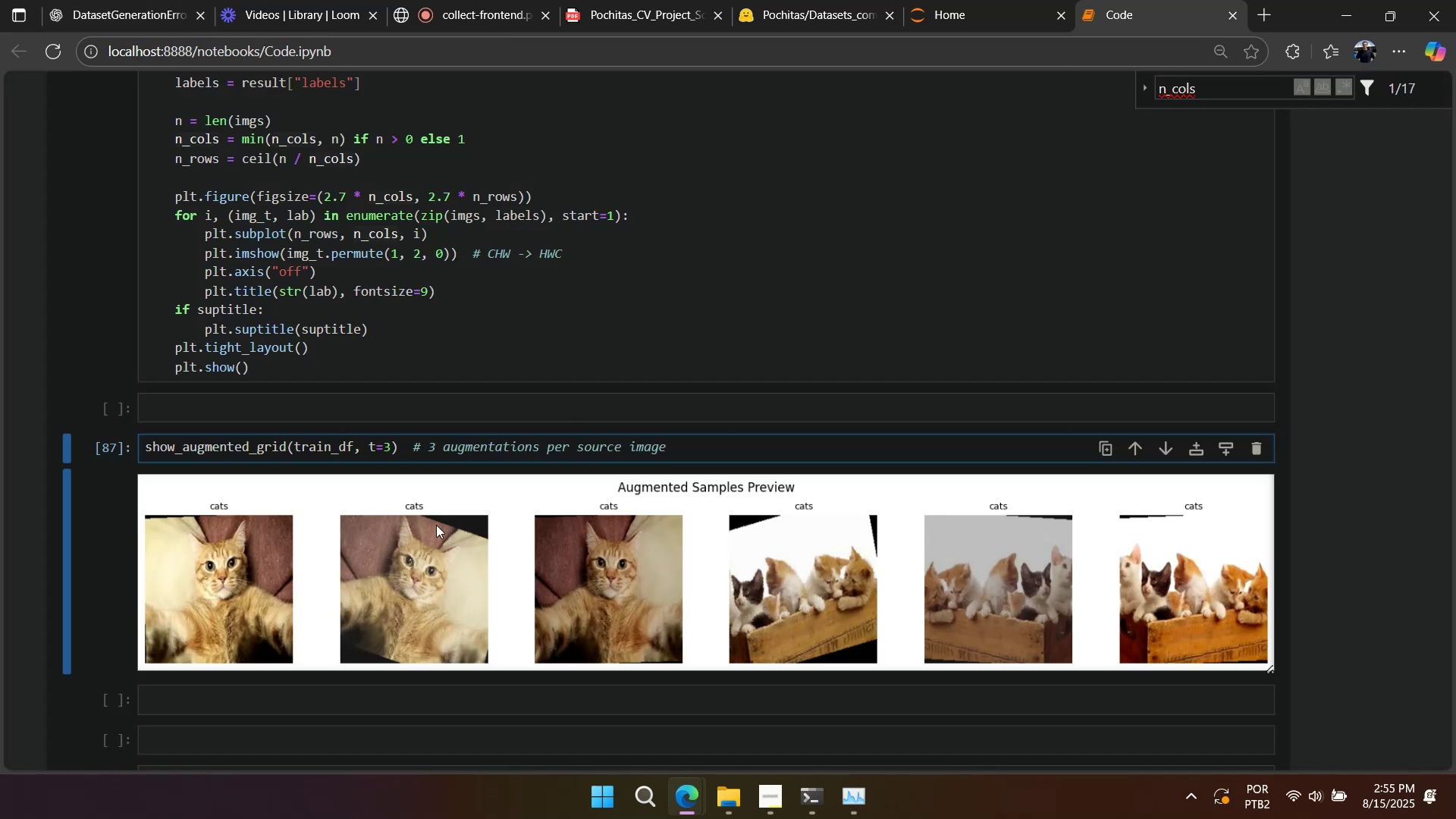 
scroll: coordinate [400, 555], scroll_direction: down, amount: 4.0
 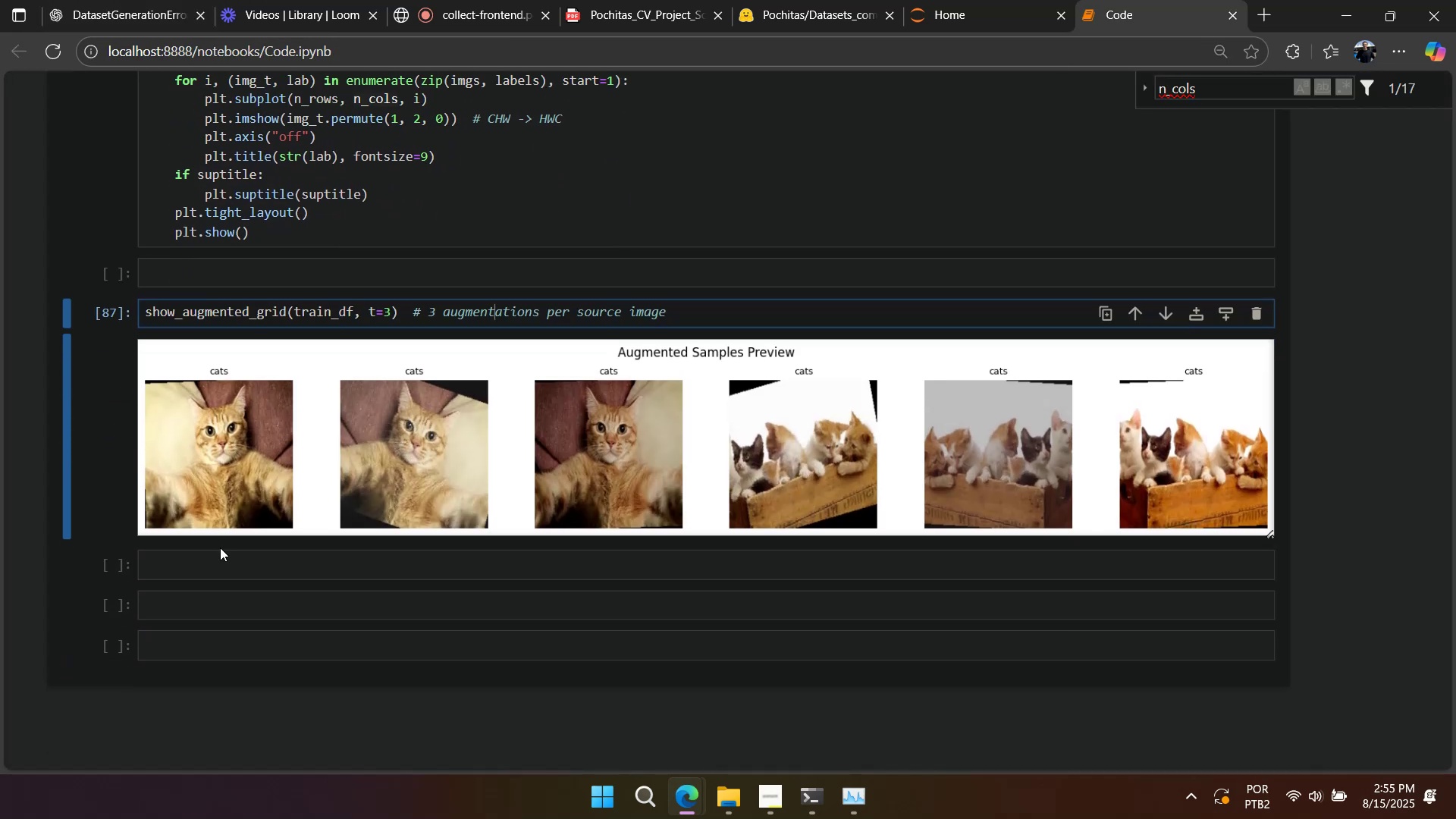 
double_click([221, 560])
 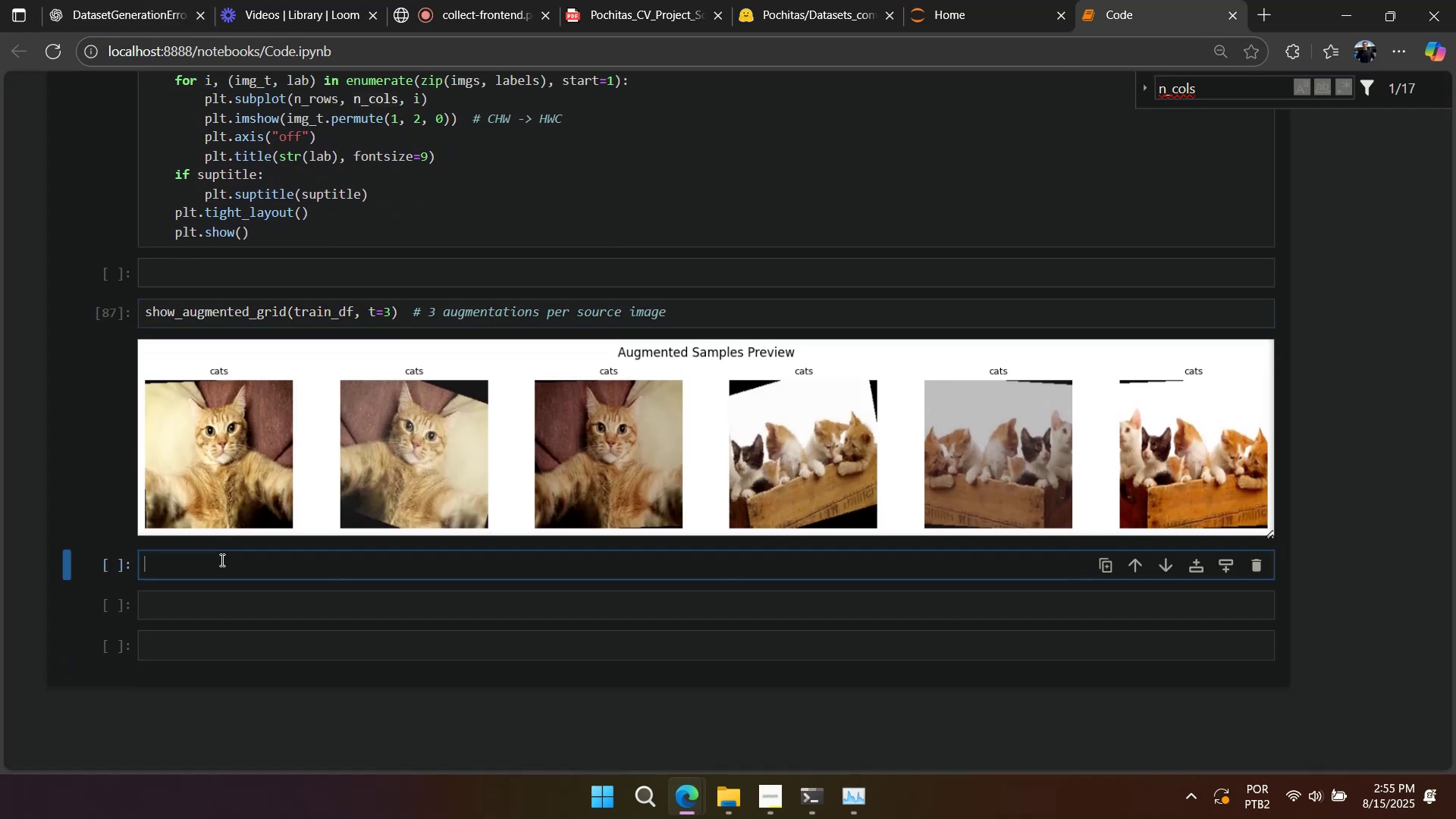 
key(Control+V)
 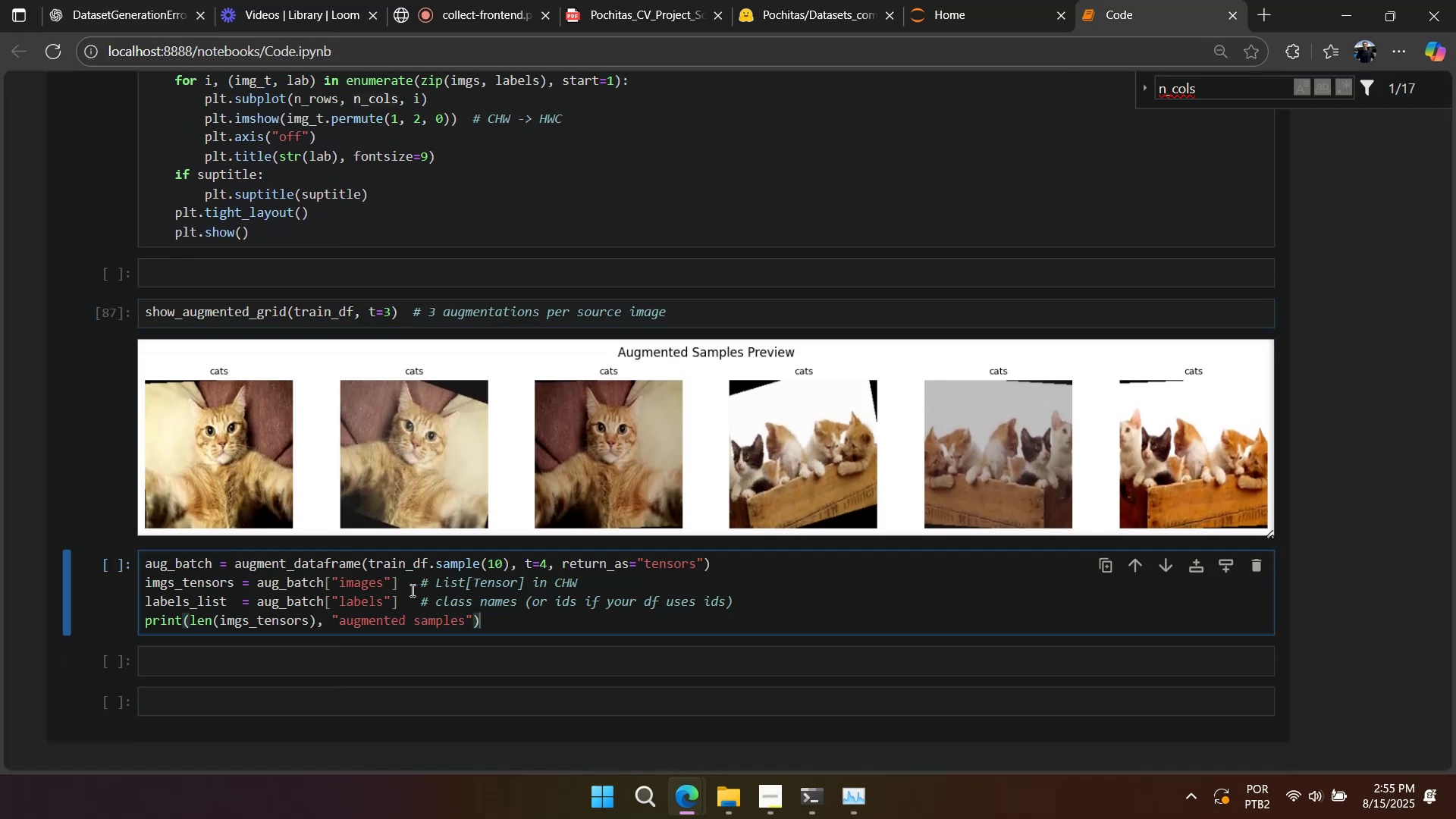 
left_click([408, 588])
 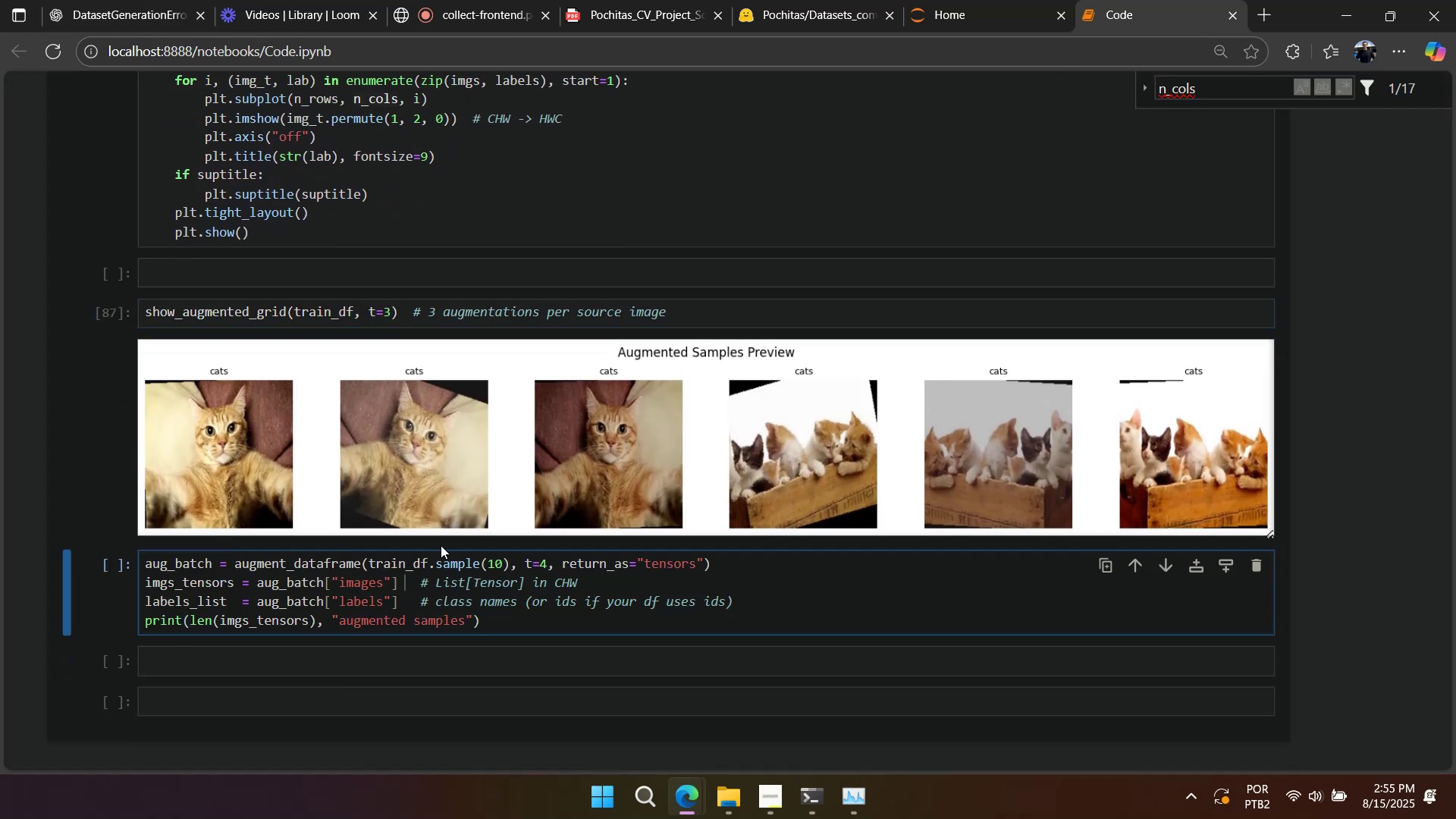 
hold_key(key=ShiftLeft, duration=1.52)
 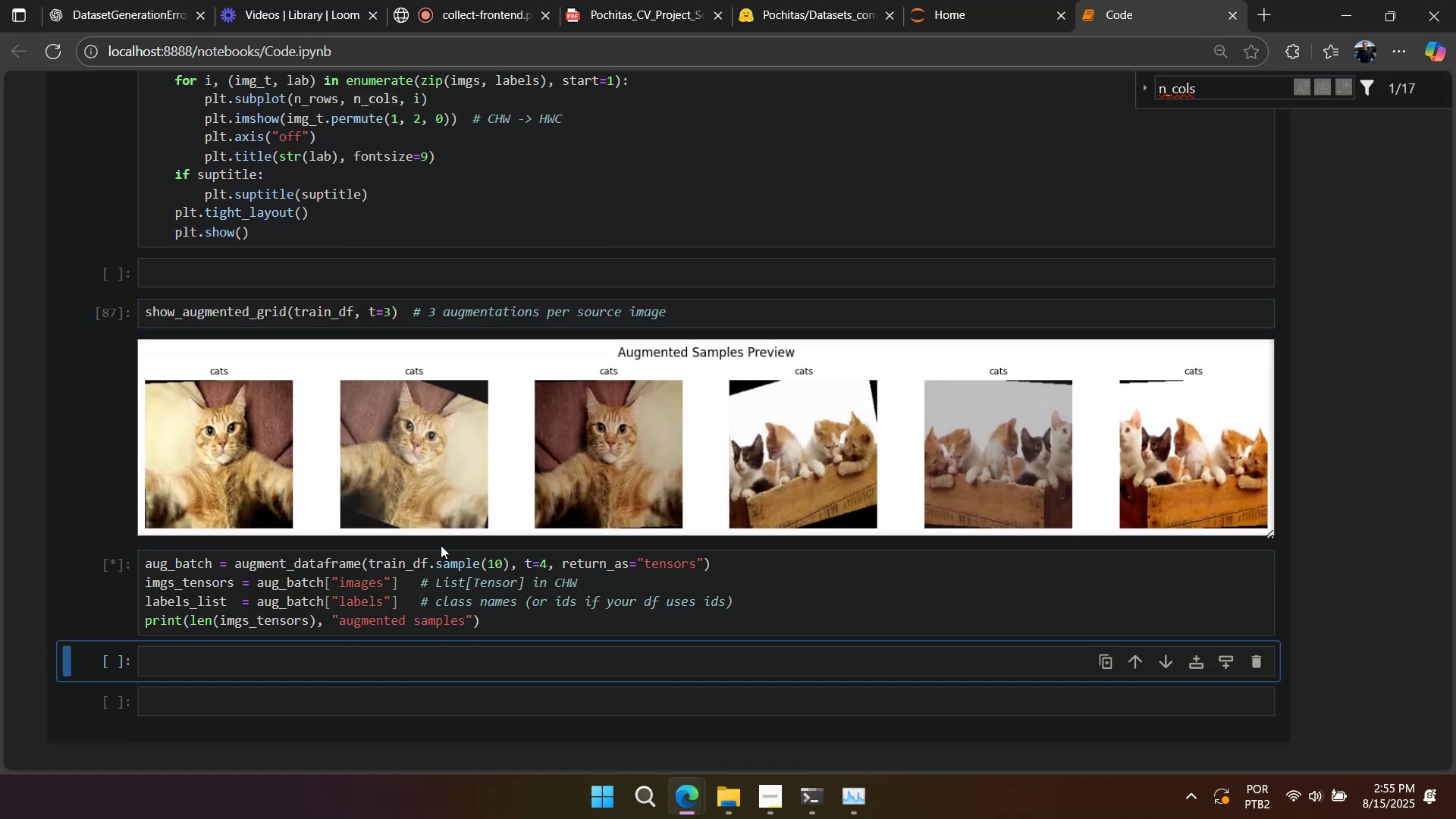 
key(Shift+Enter)
 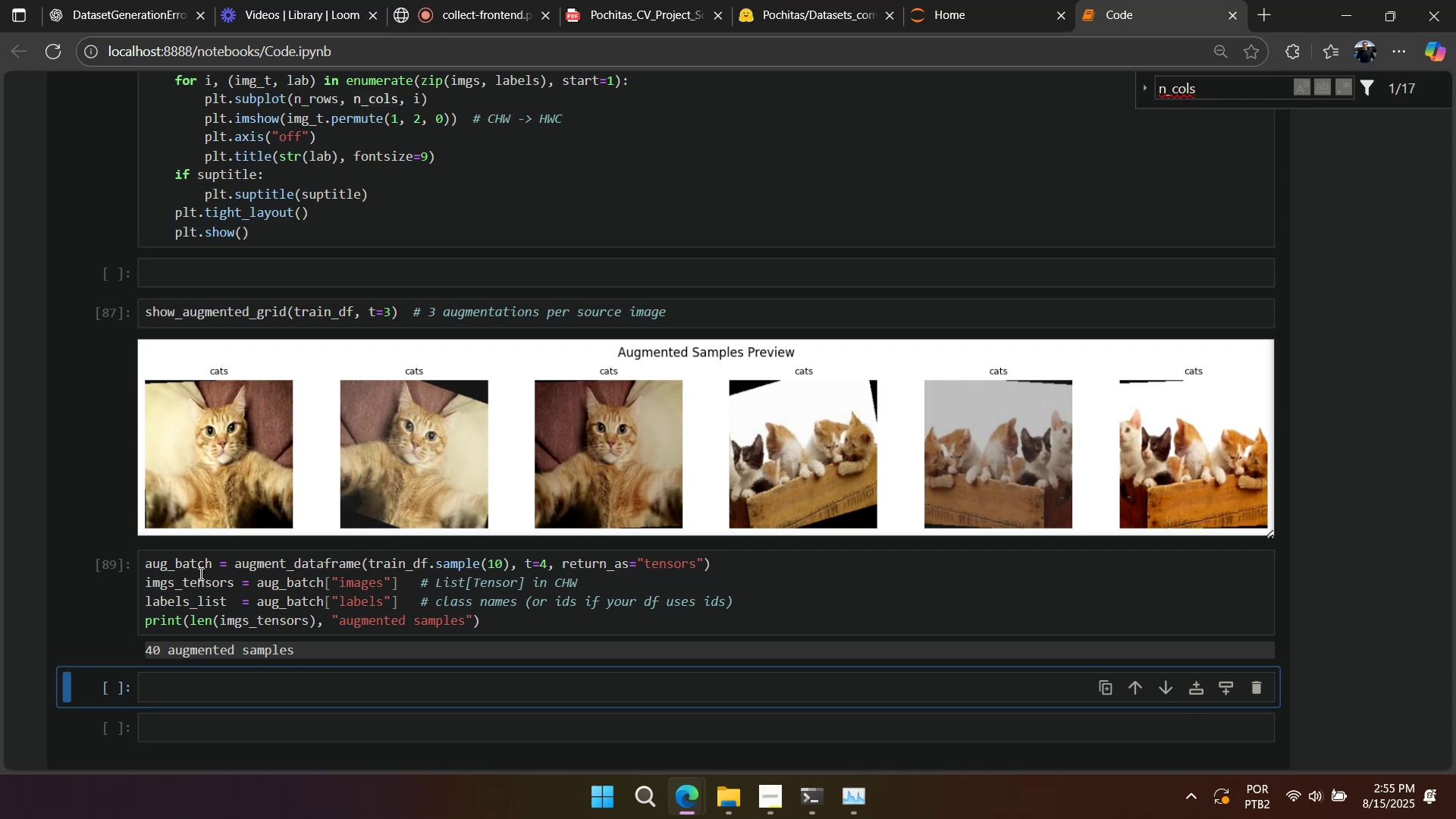 
double_click([252, 626])
 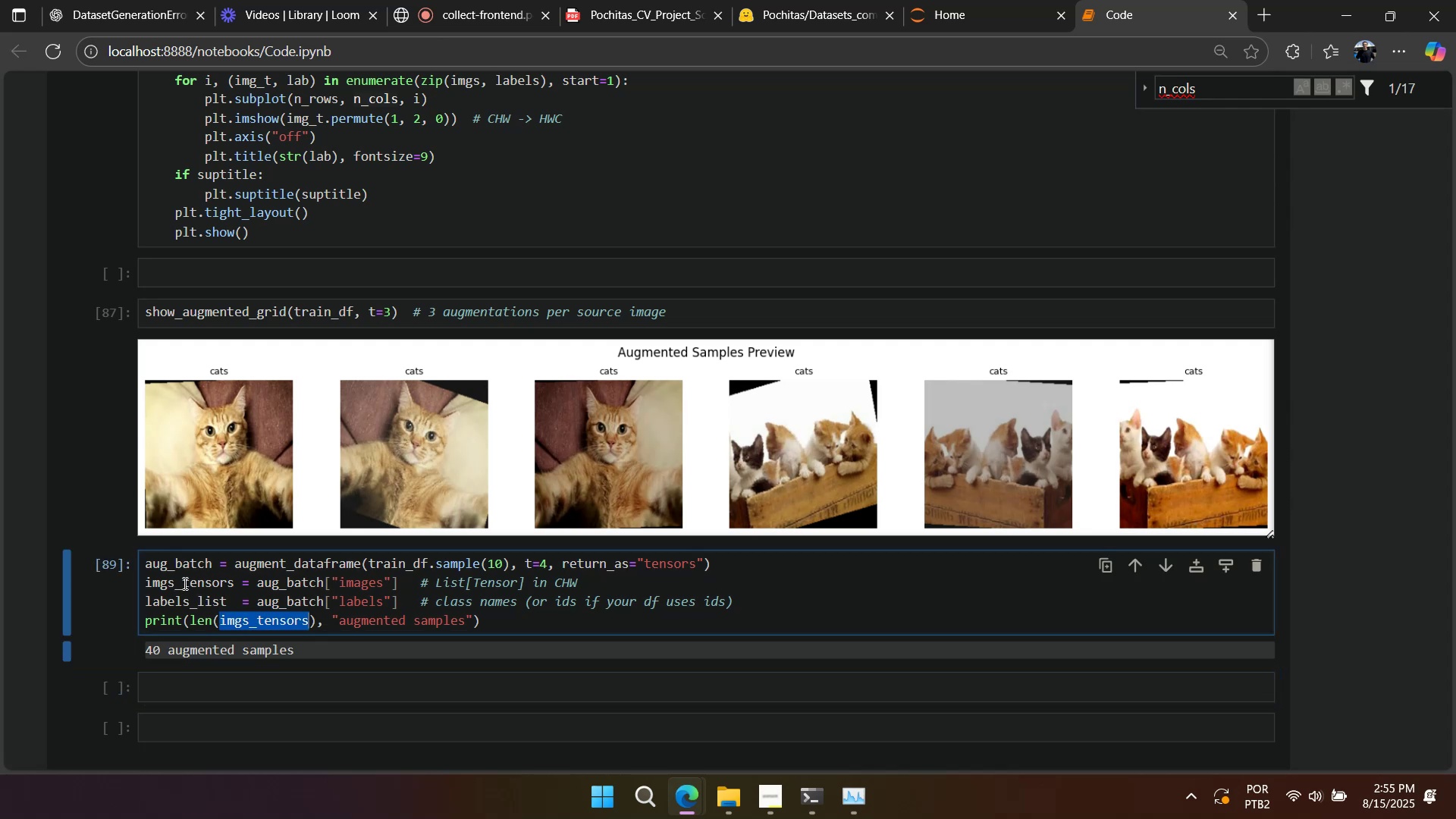 
double_click([184, 583])
 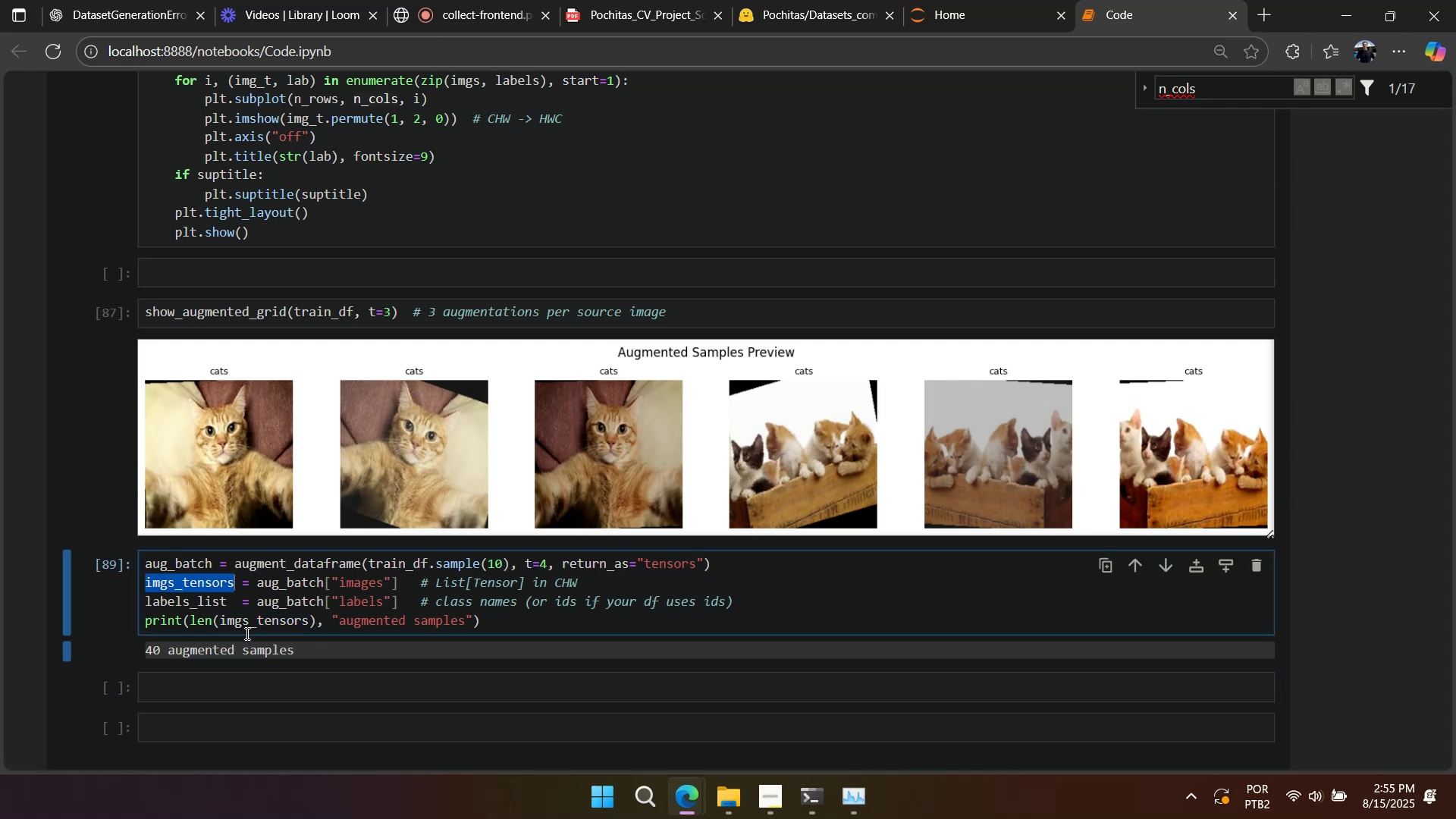 
key(Control+C)
 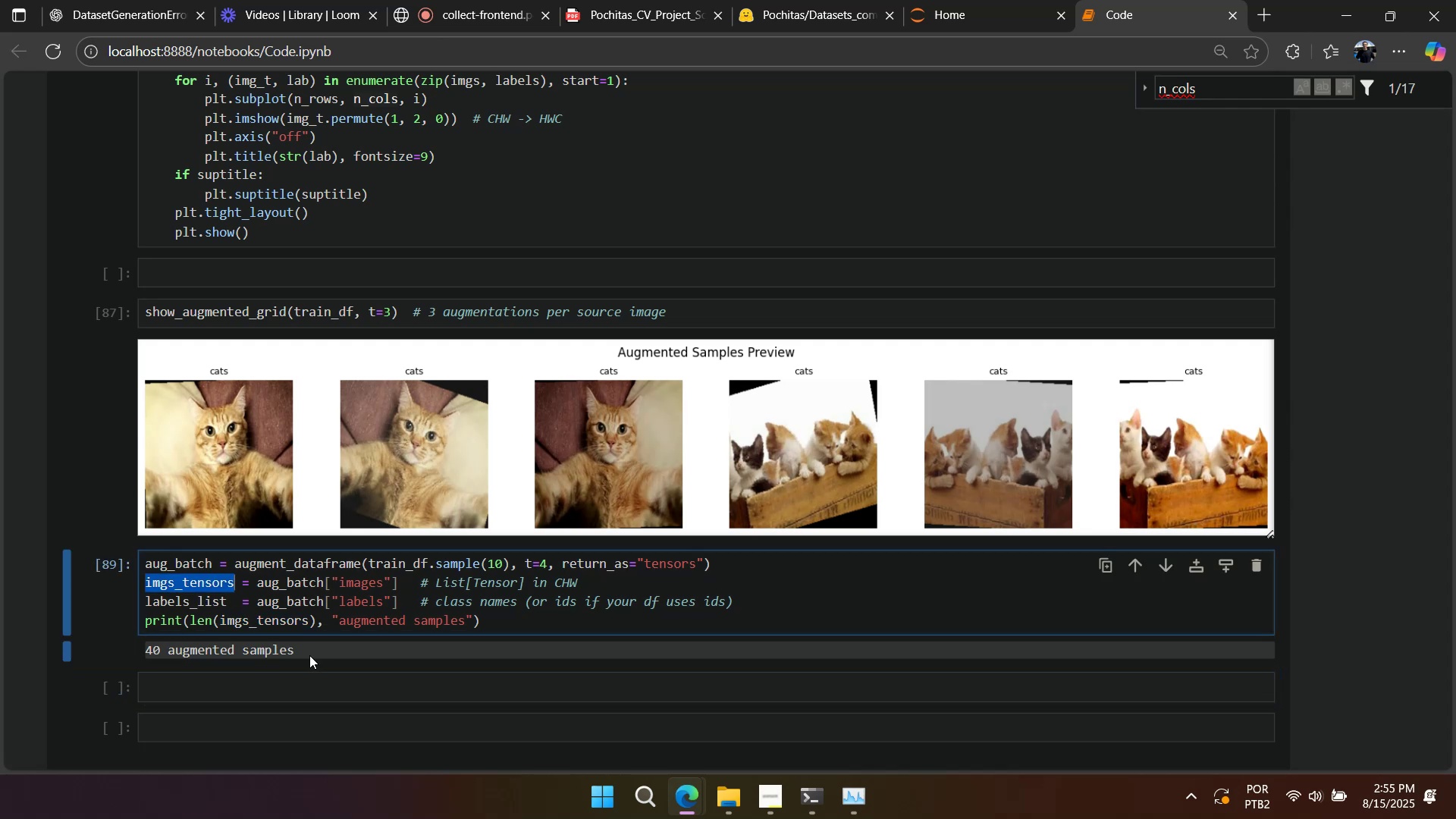 
left_click([309, 672])
 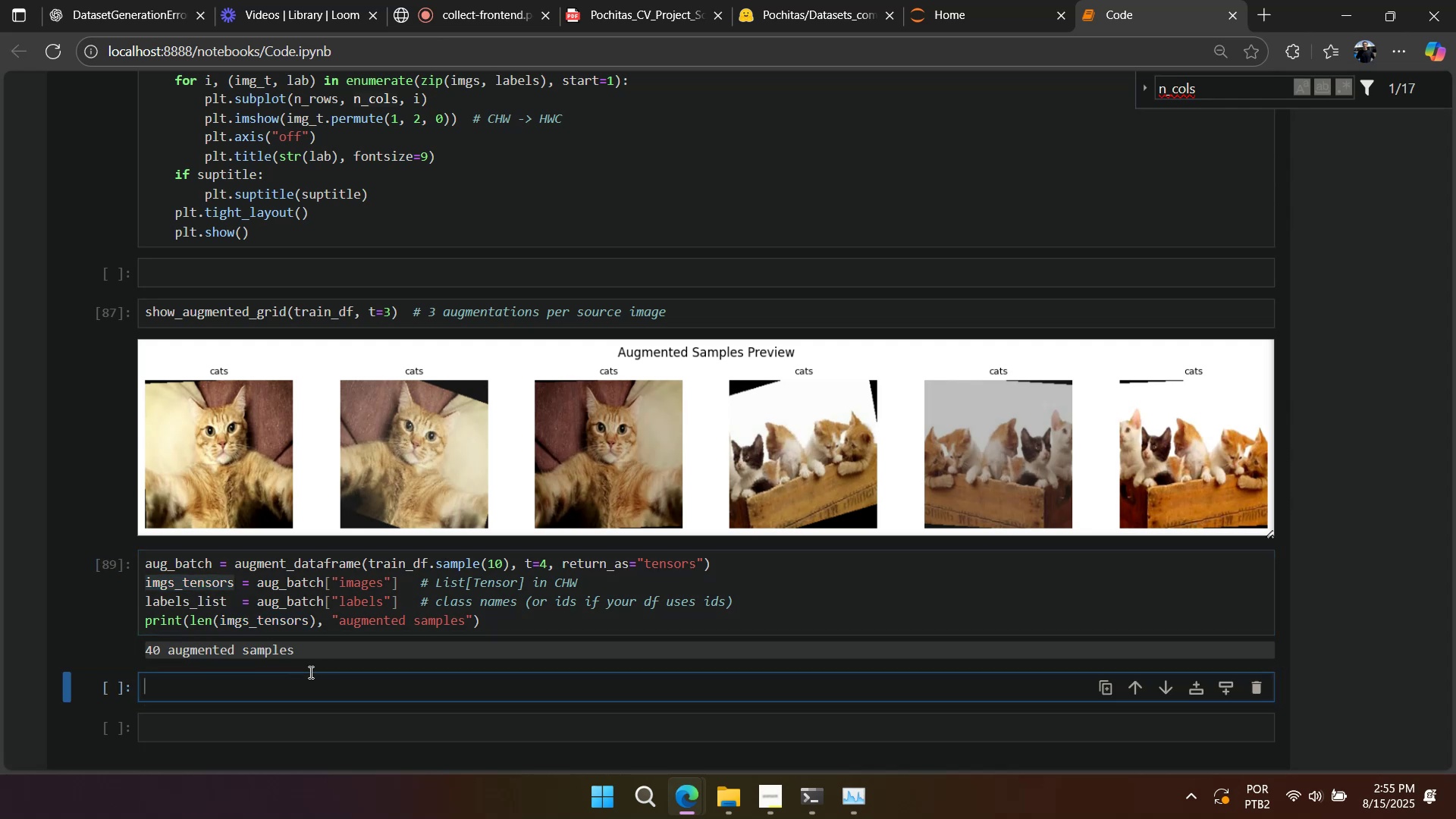 
key(Control+V)
 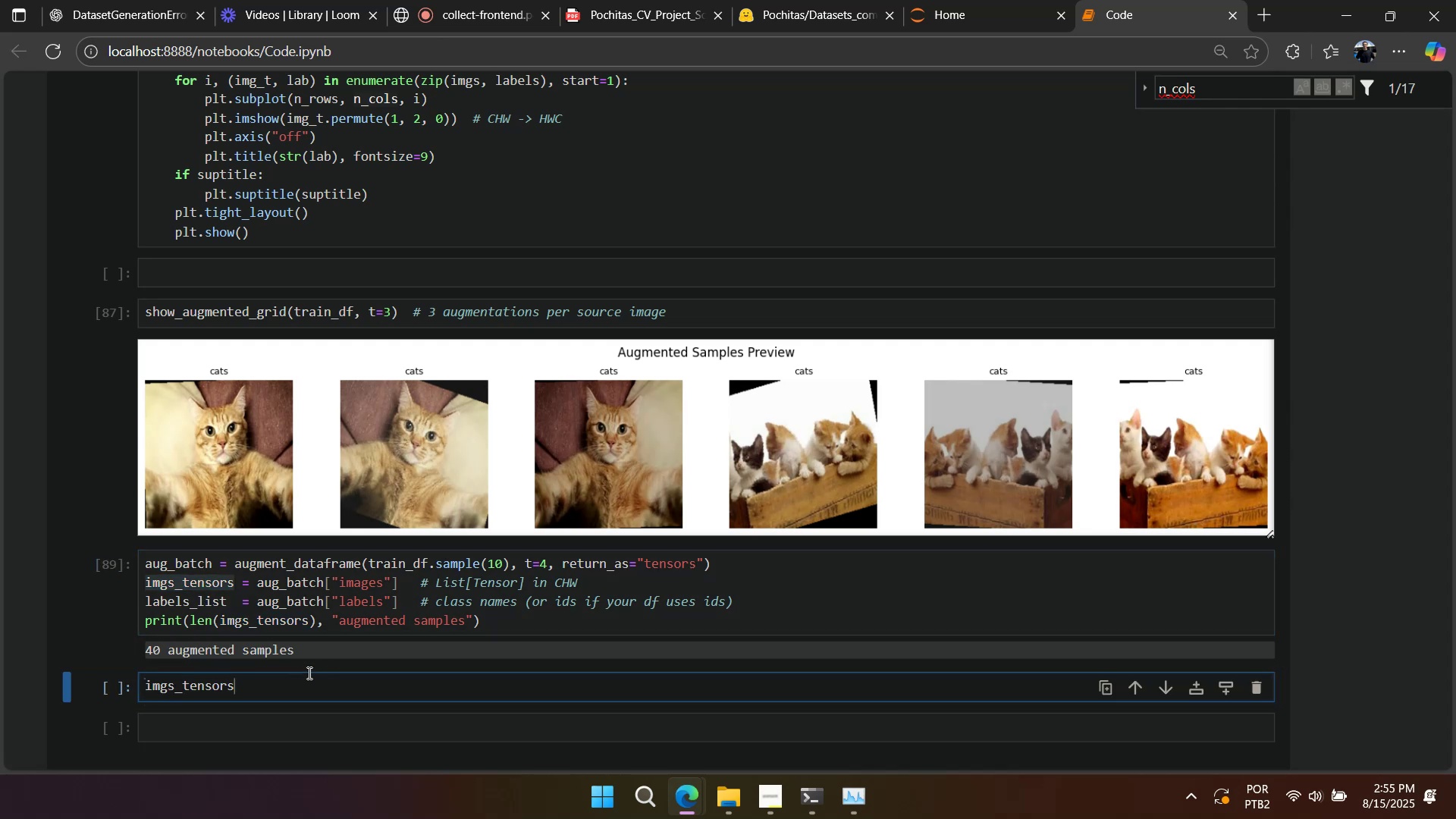 
key(Shift+Enter)
 